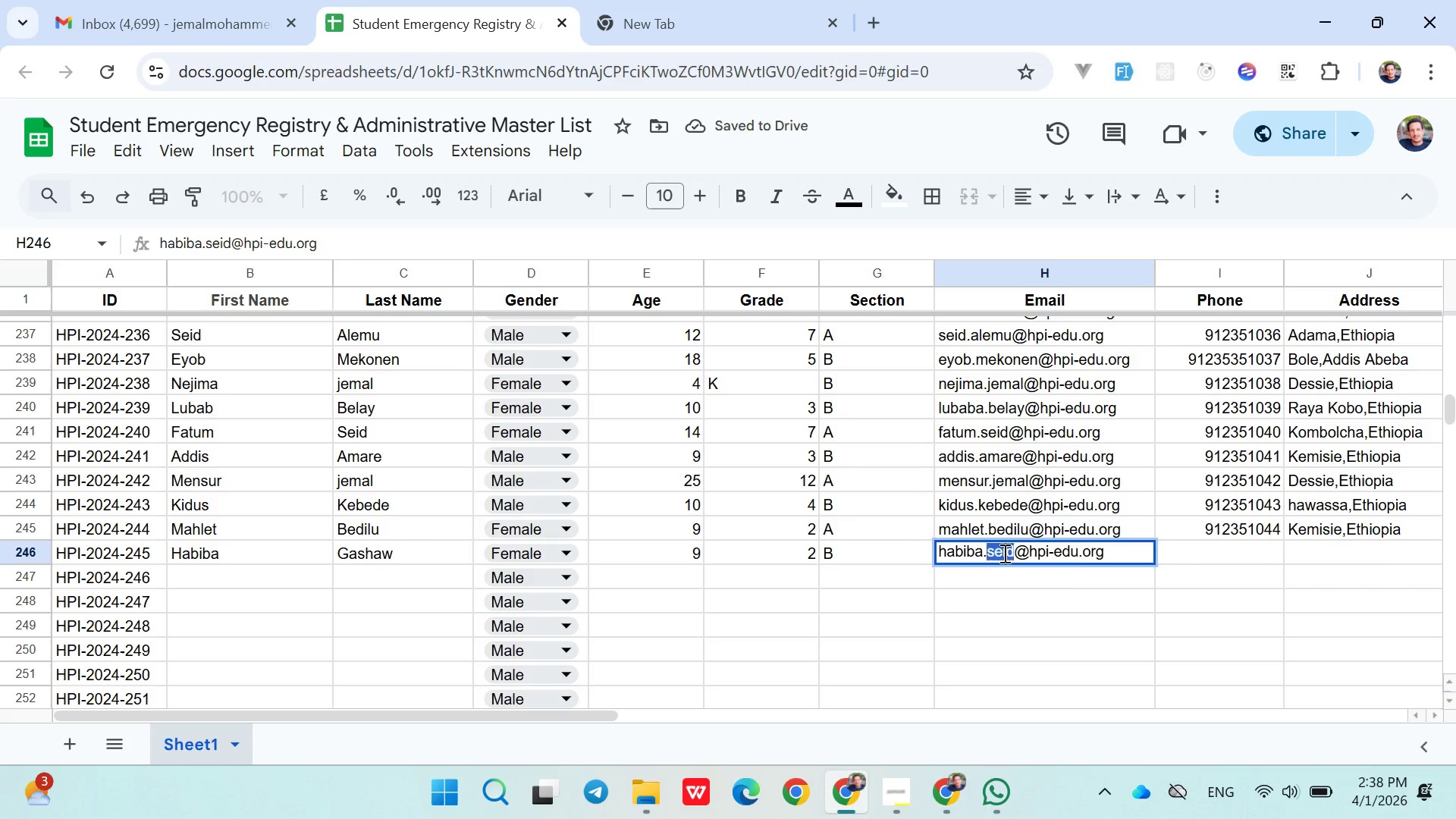 
type(gashaw)
 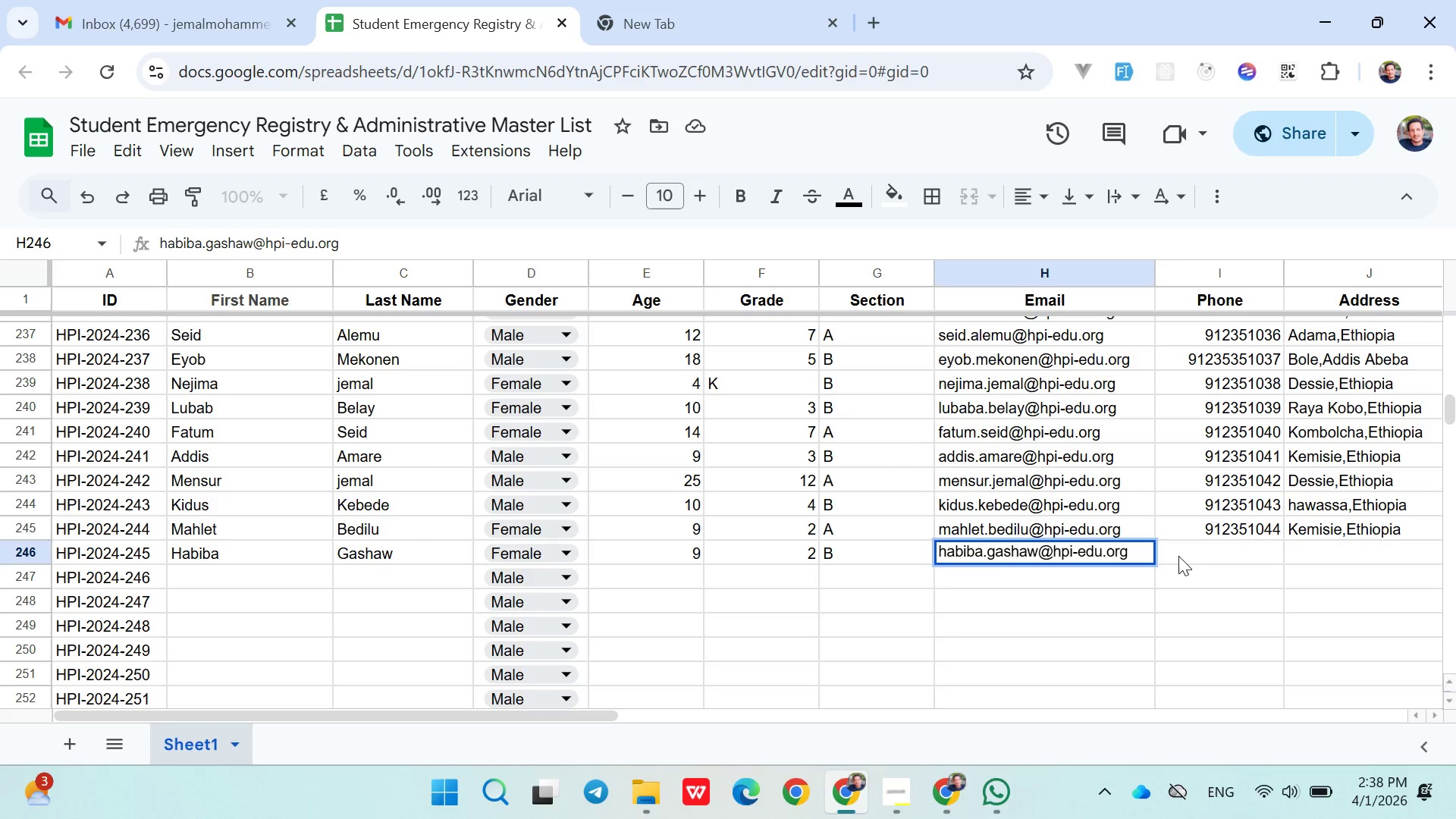 
left_click([1188, 555])
 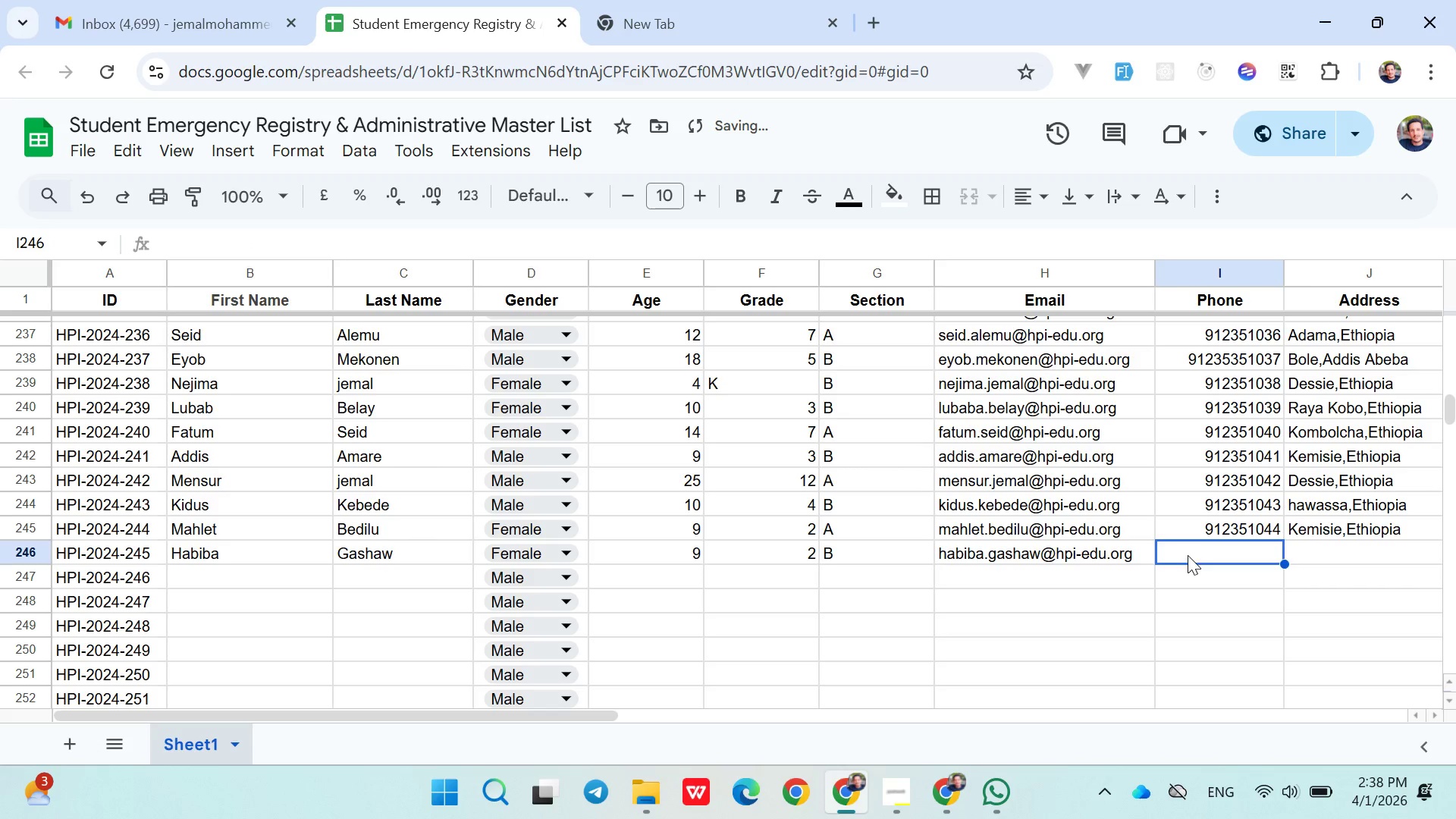 
type(0912351045)
 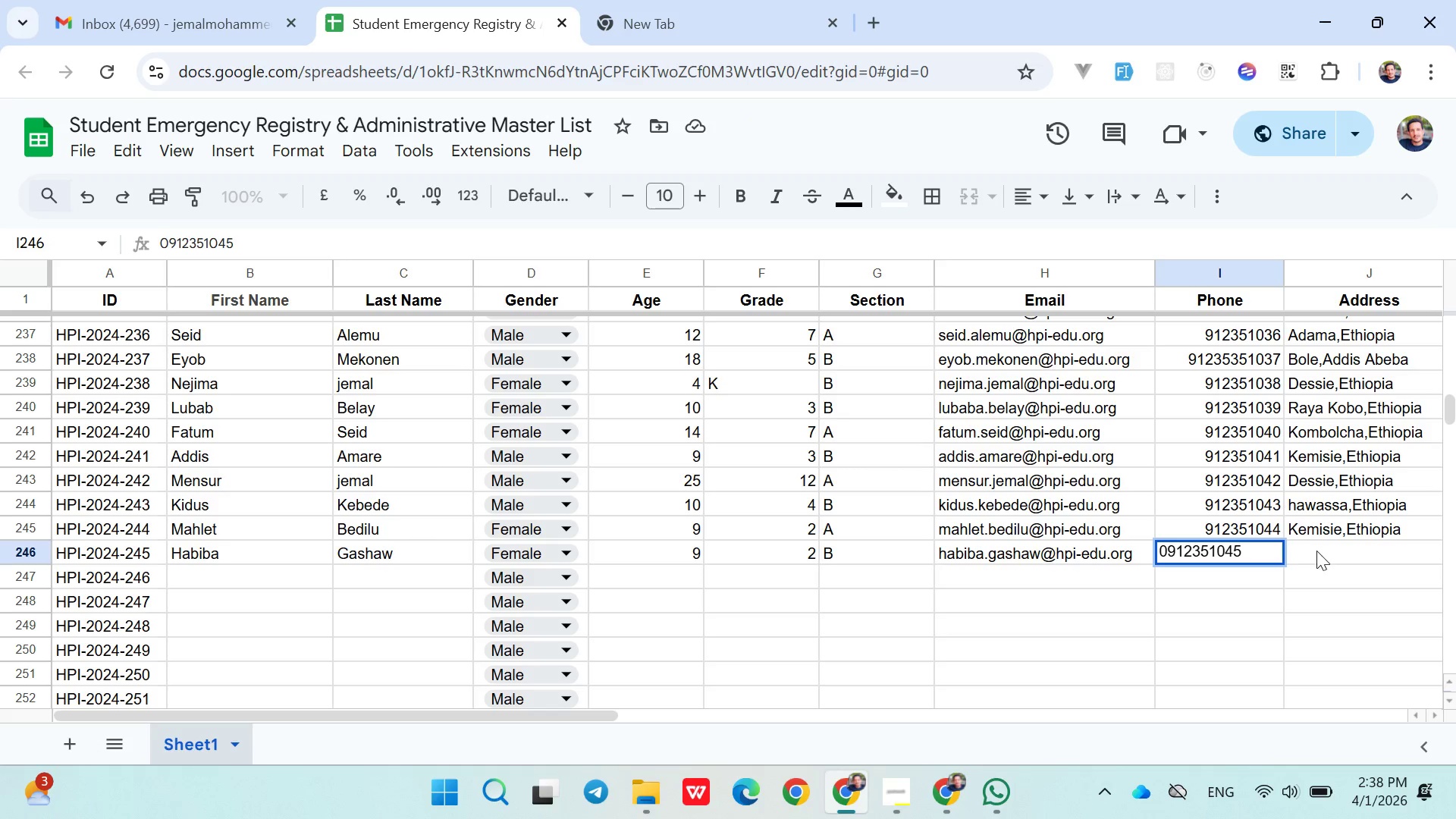 
left_click([1319, 552])
 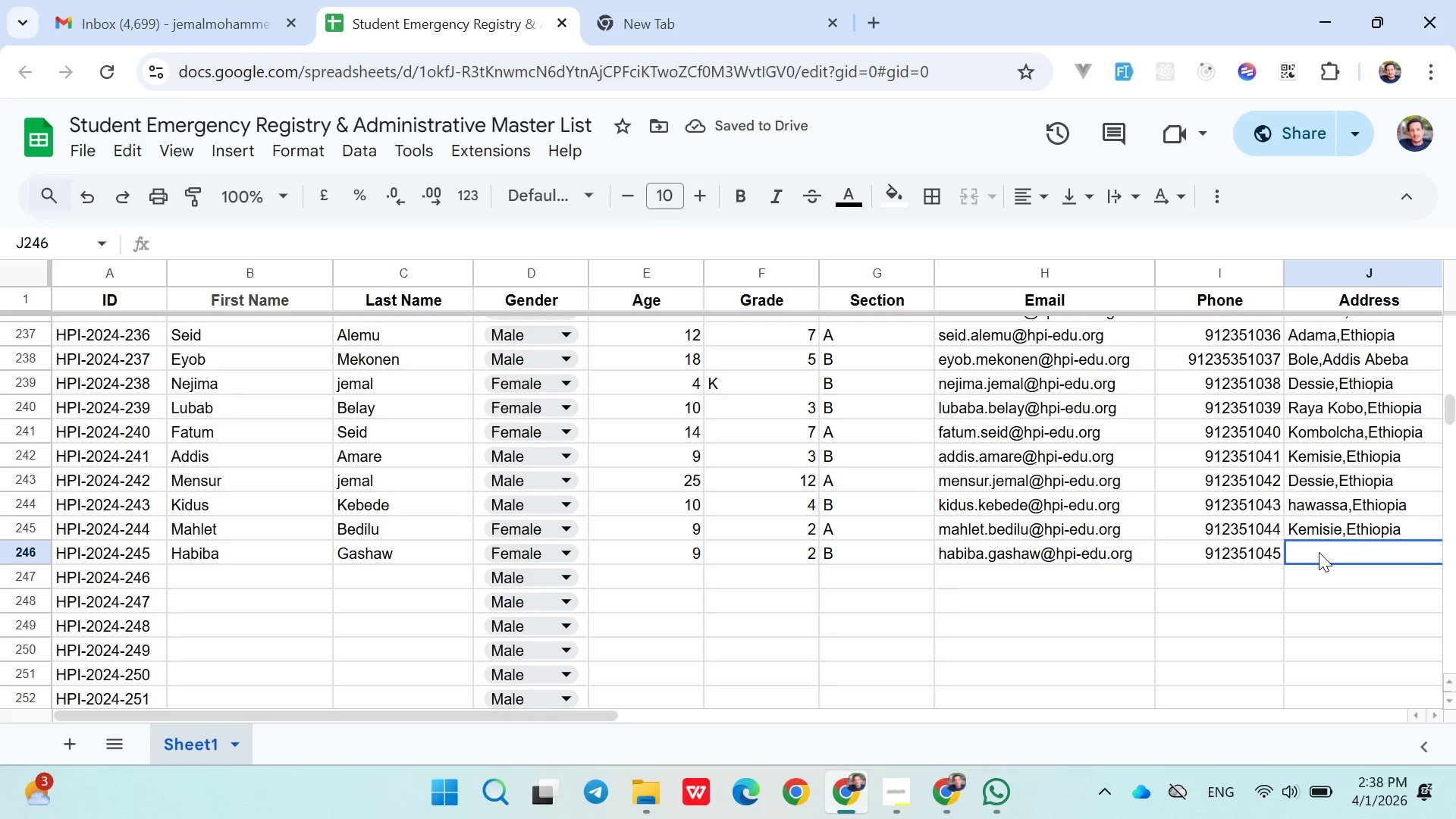 
type(ra)
 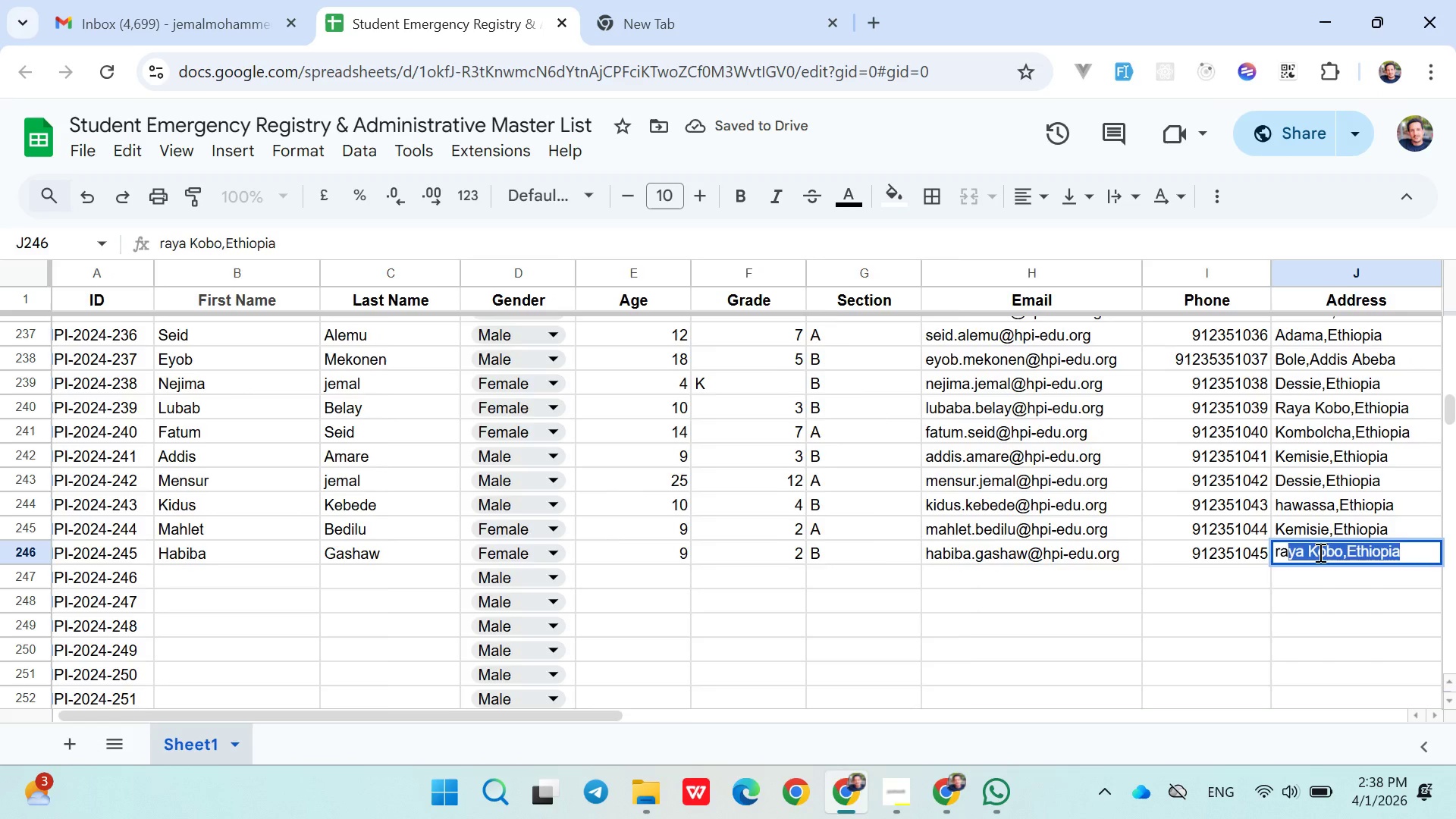 
key(ArrowRight)
 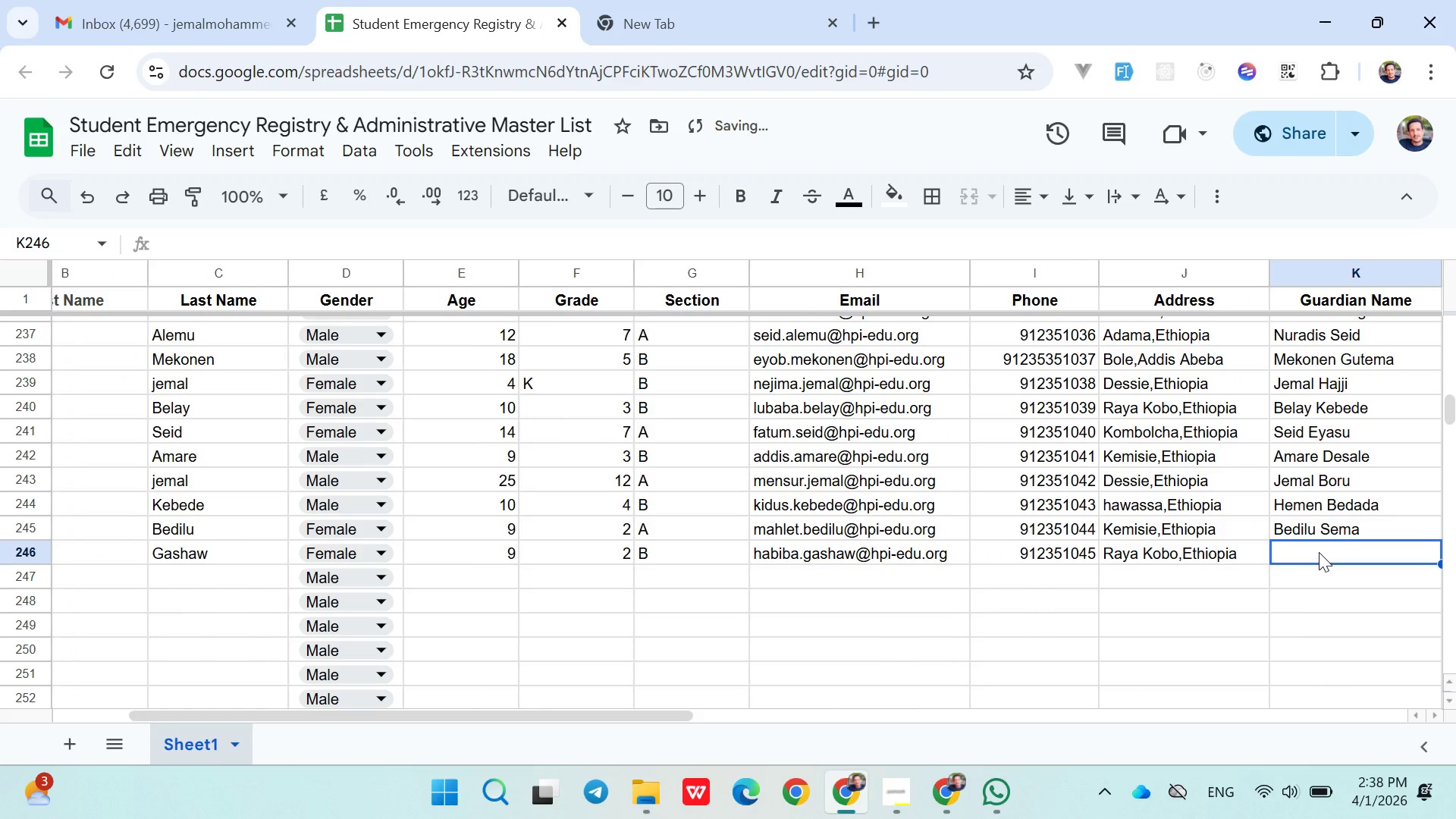 
type(Gashaw)
 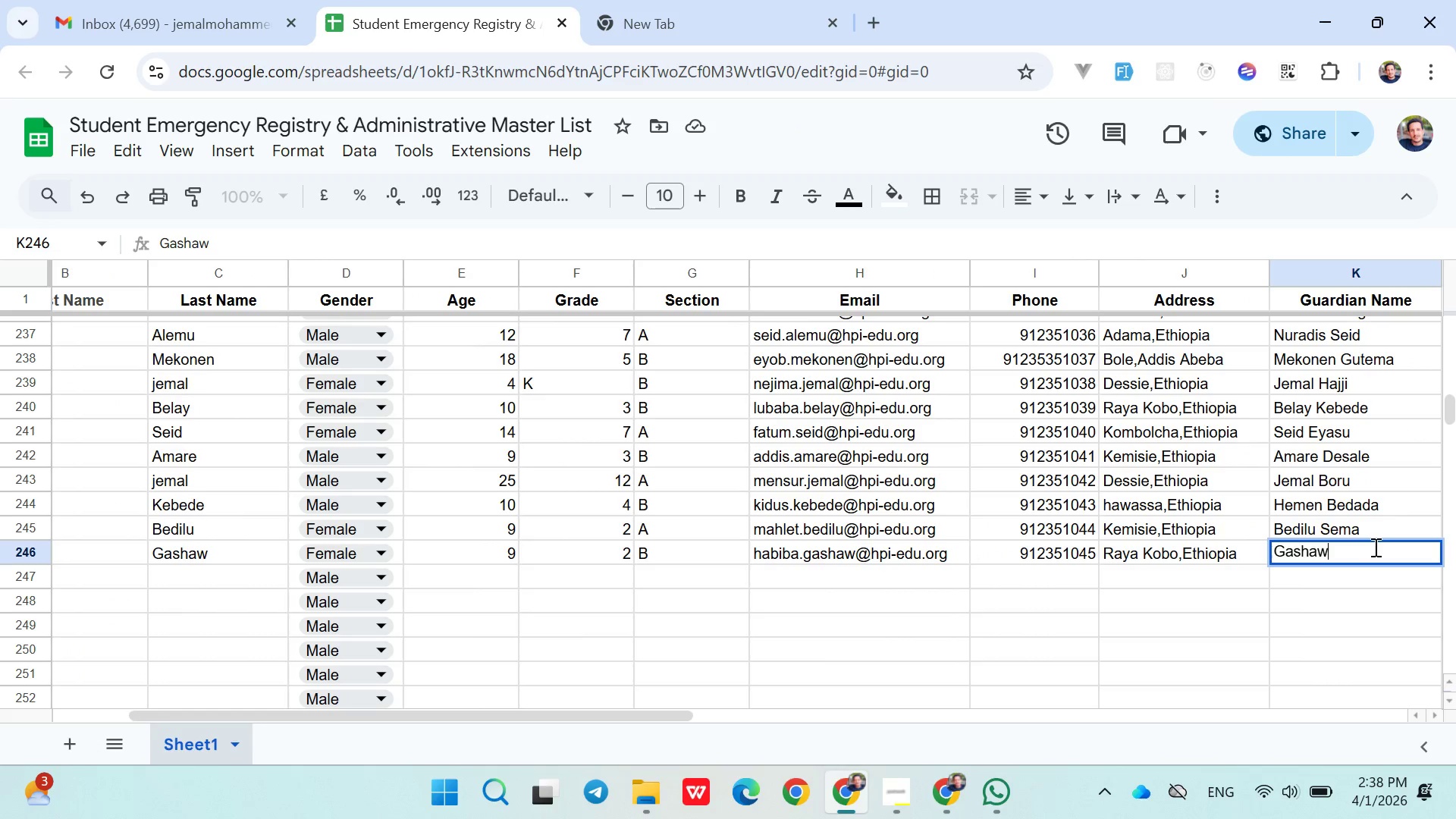 
type( Beyene)
 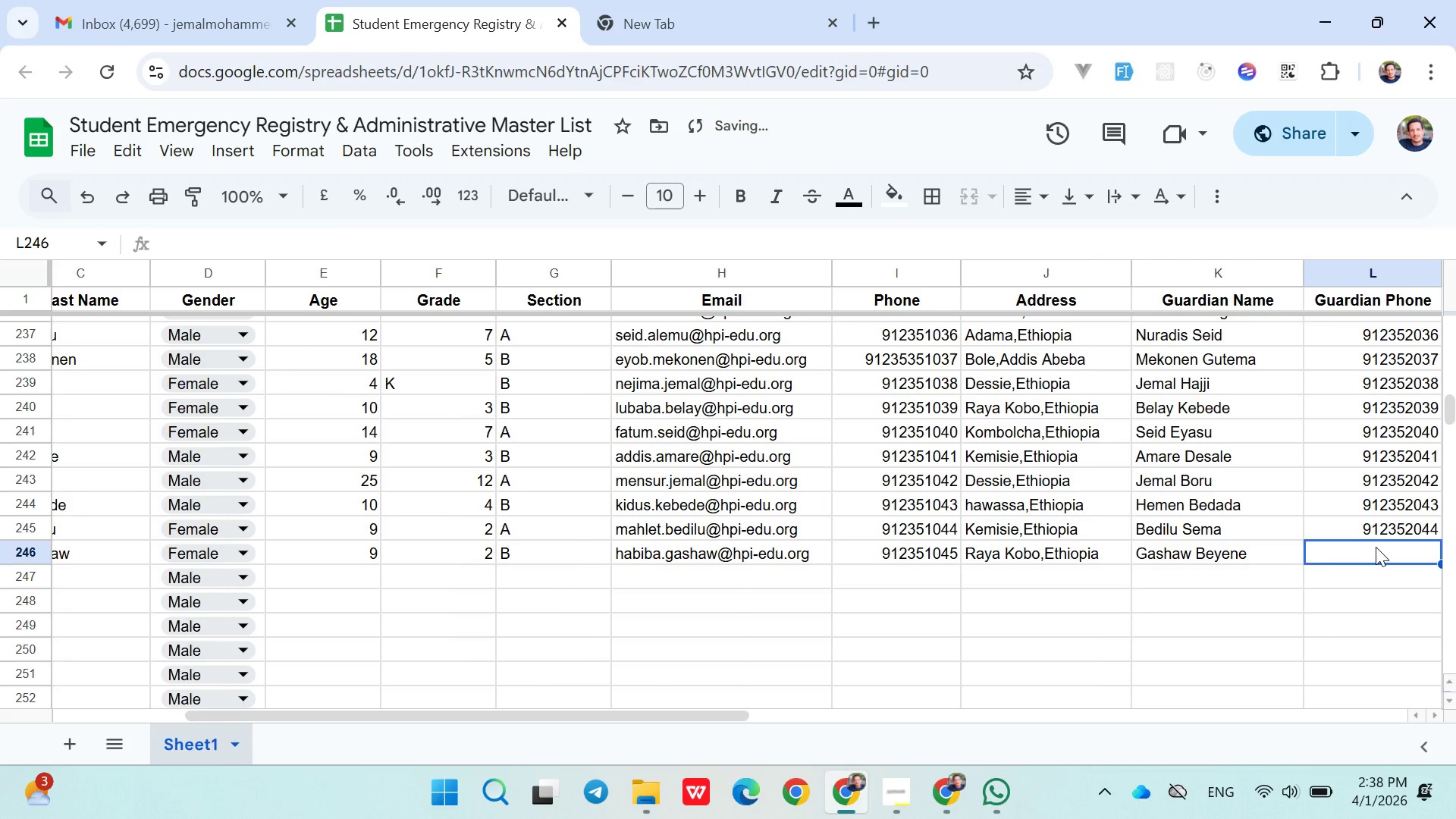 
 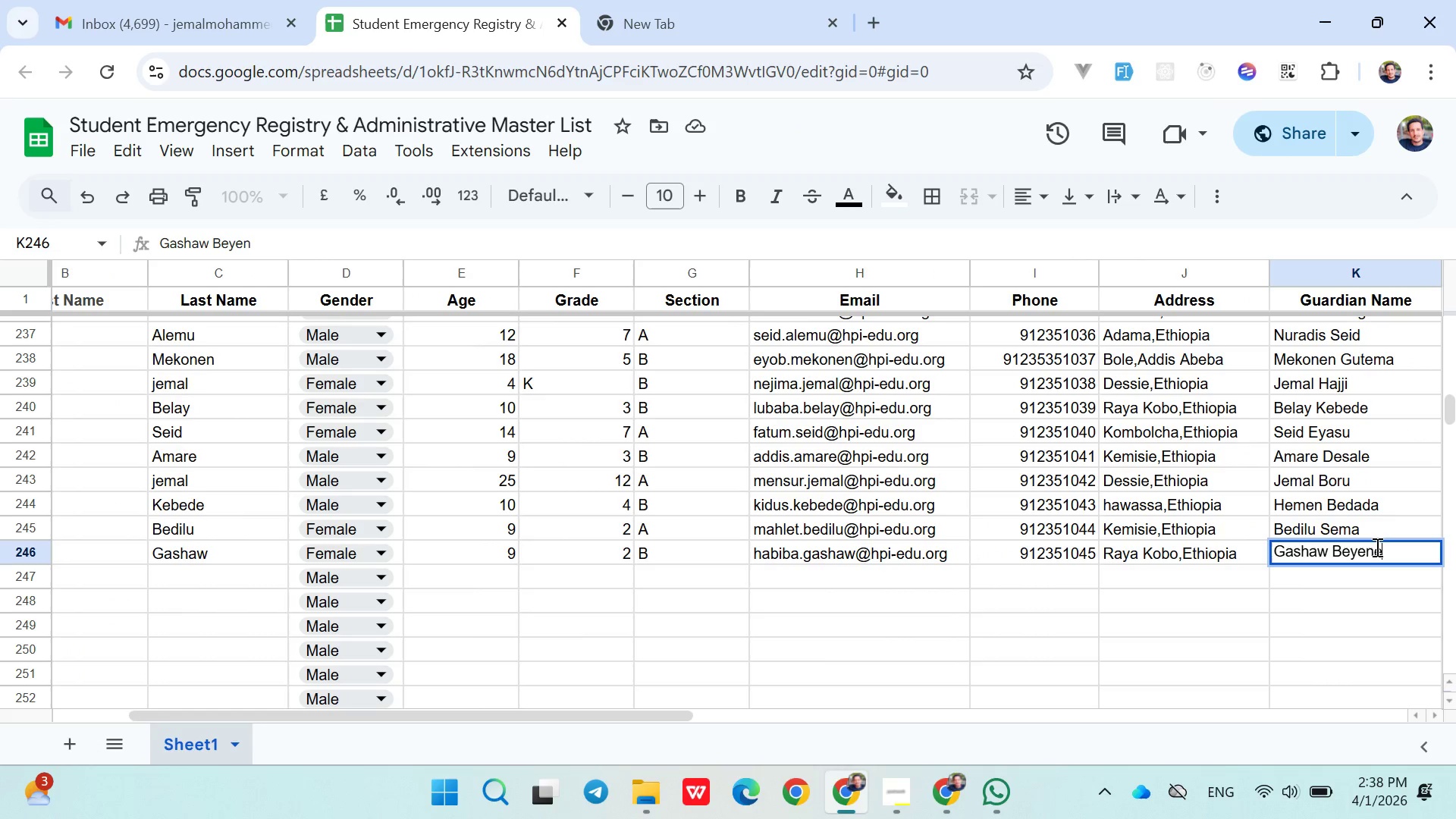 
key(ArrowRight)
 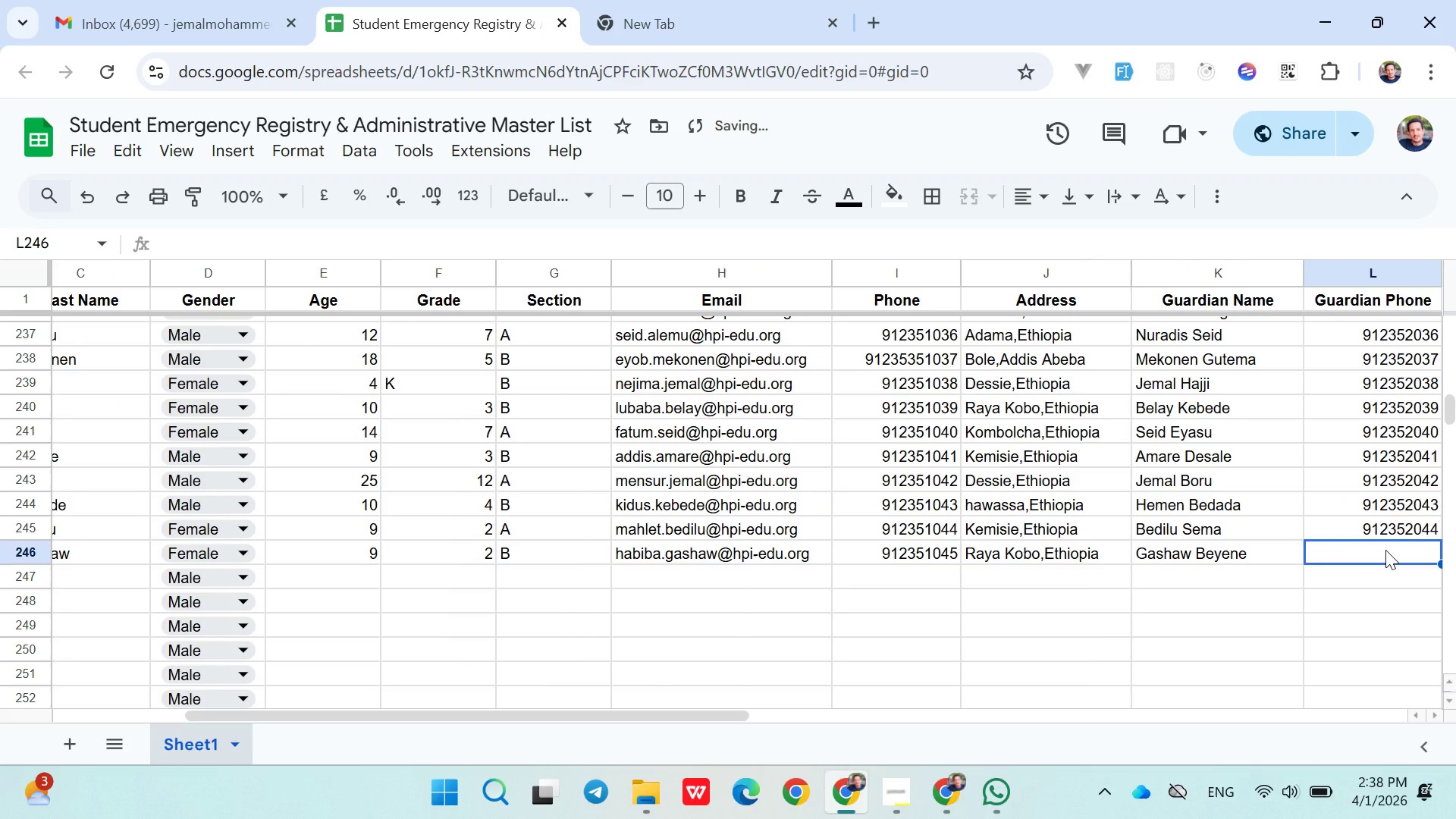 
type(0912352045)
 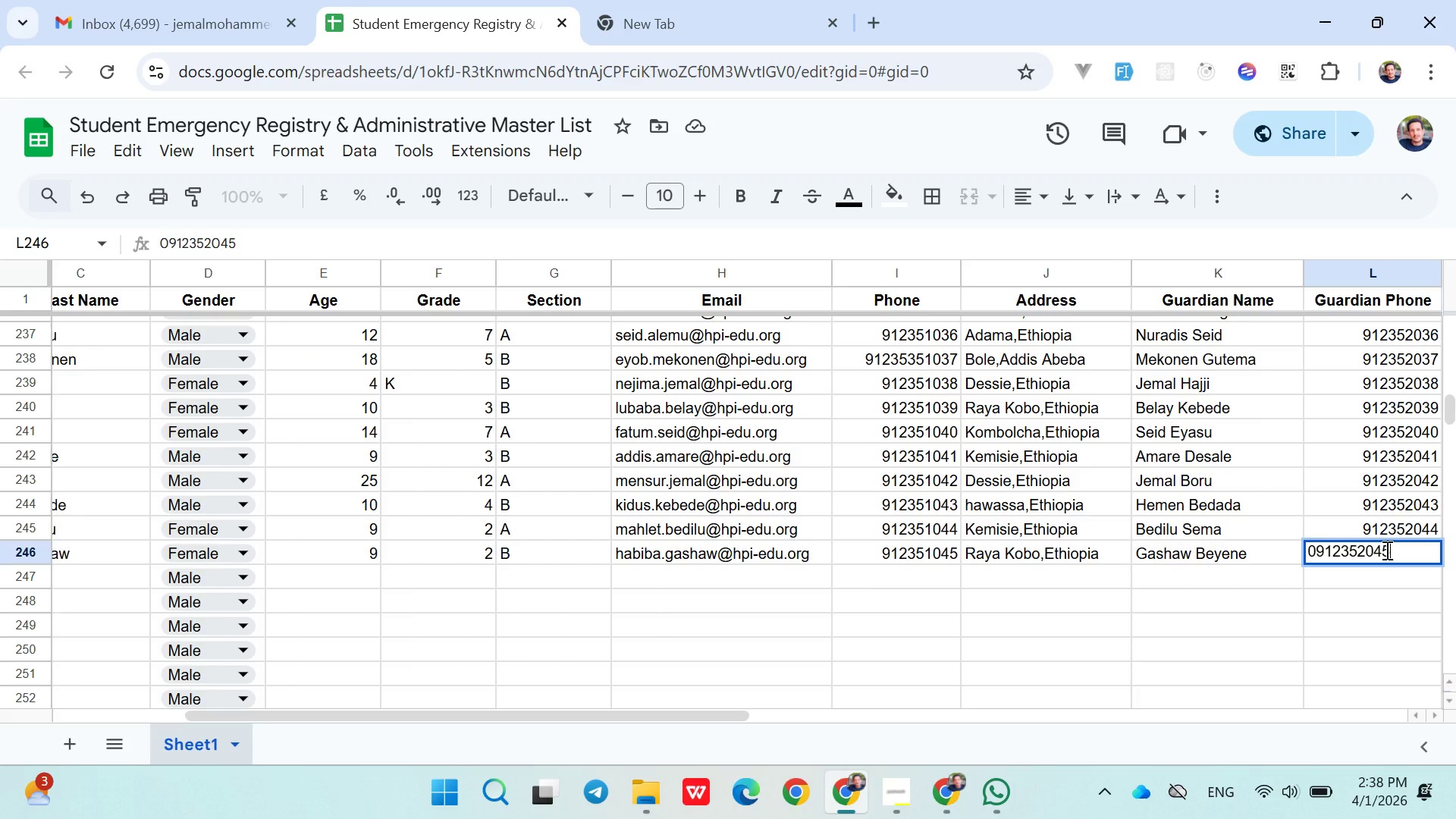 
key(ArrowDown)
 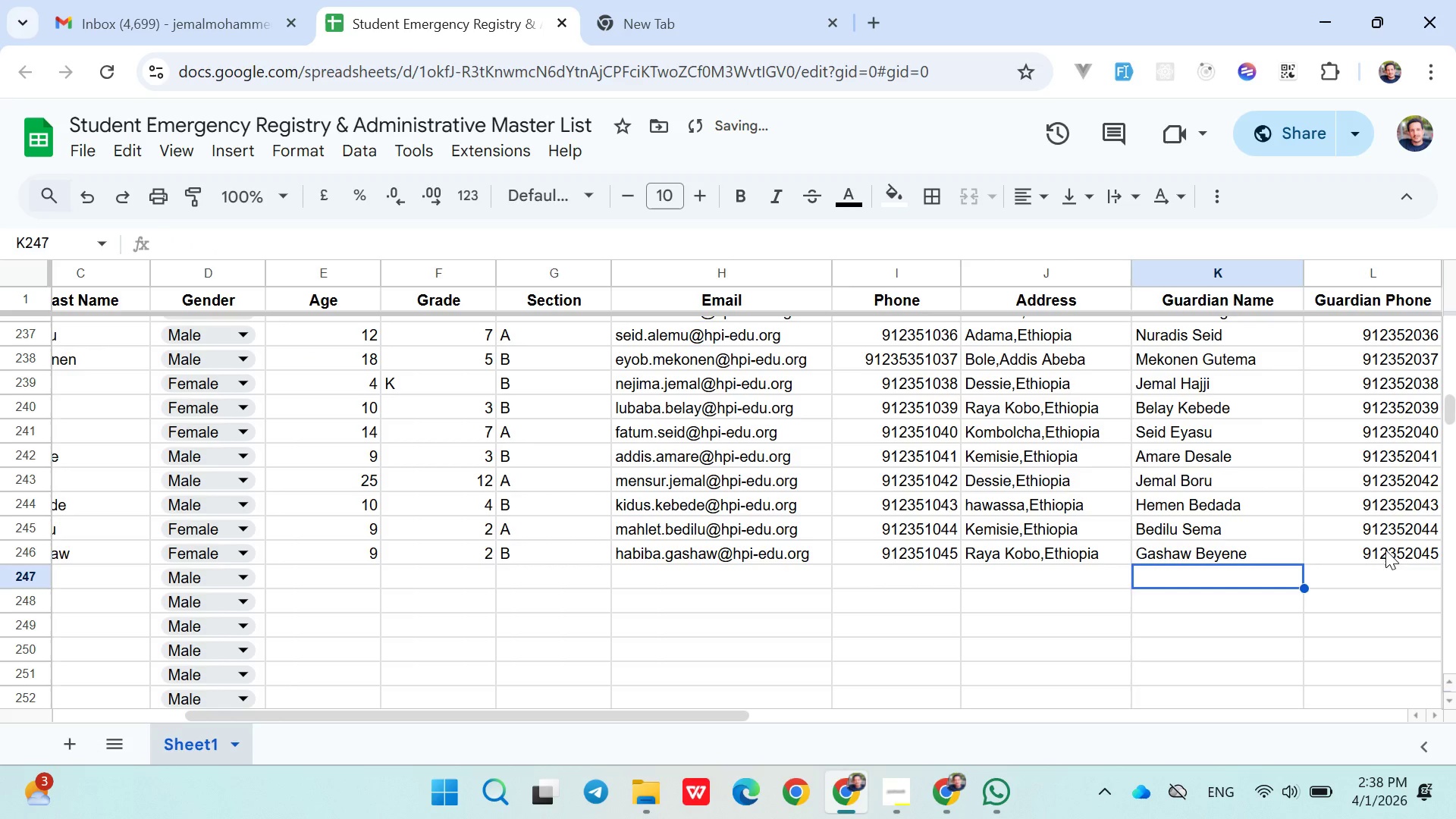 
hold_key(key=ArrowLeft, duration=1.03)
 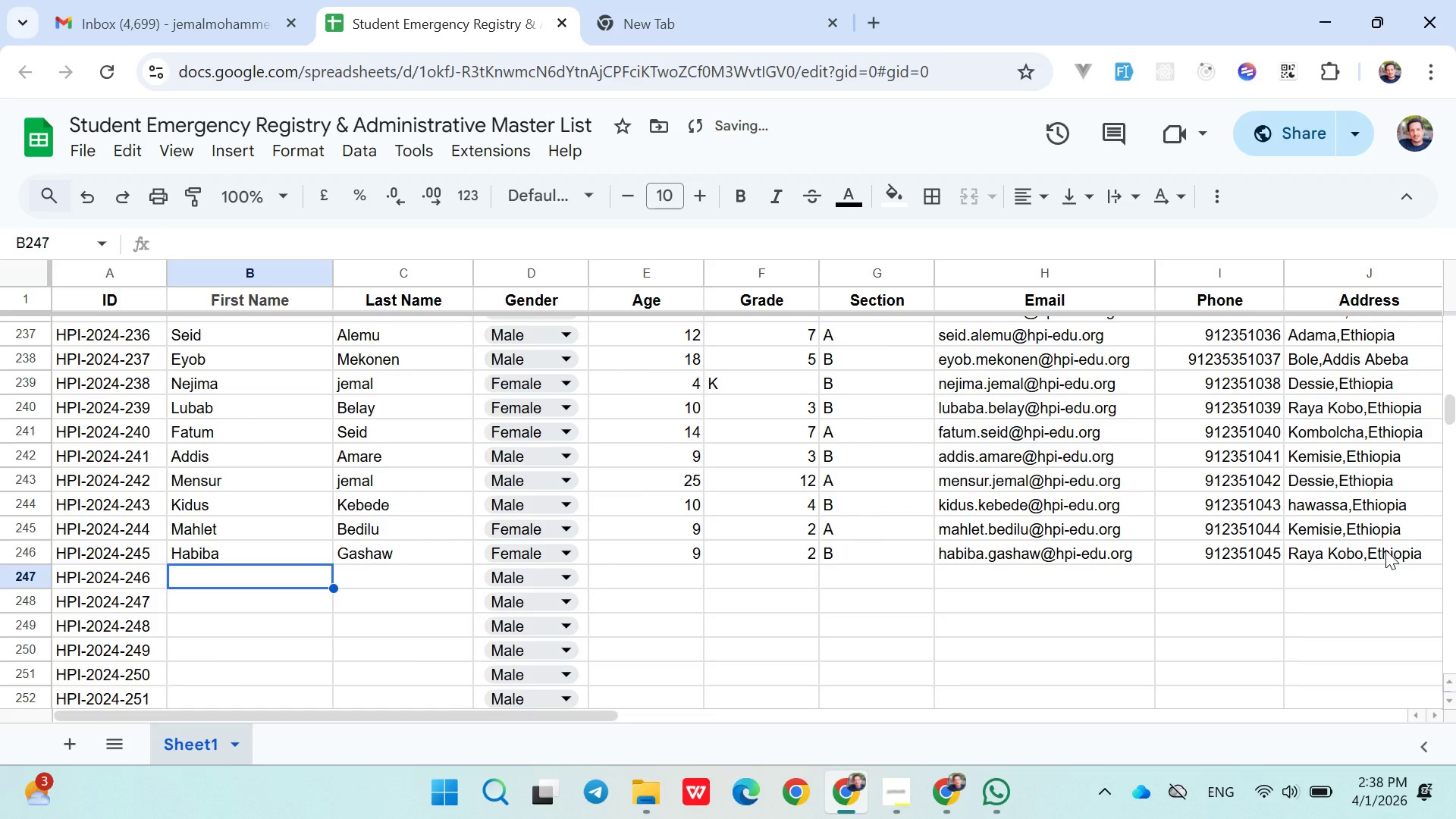 
key(ArrowRight)
 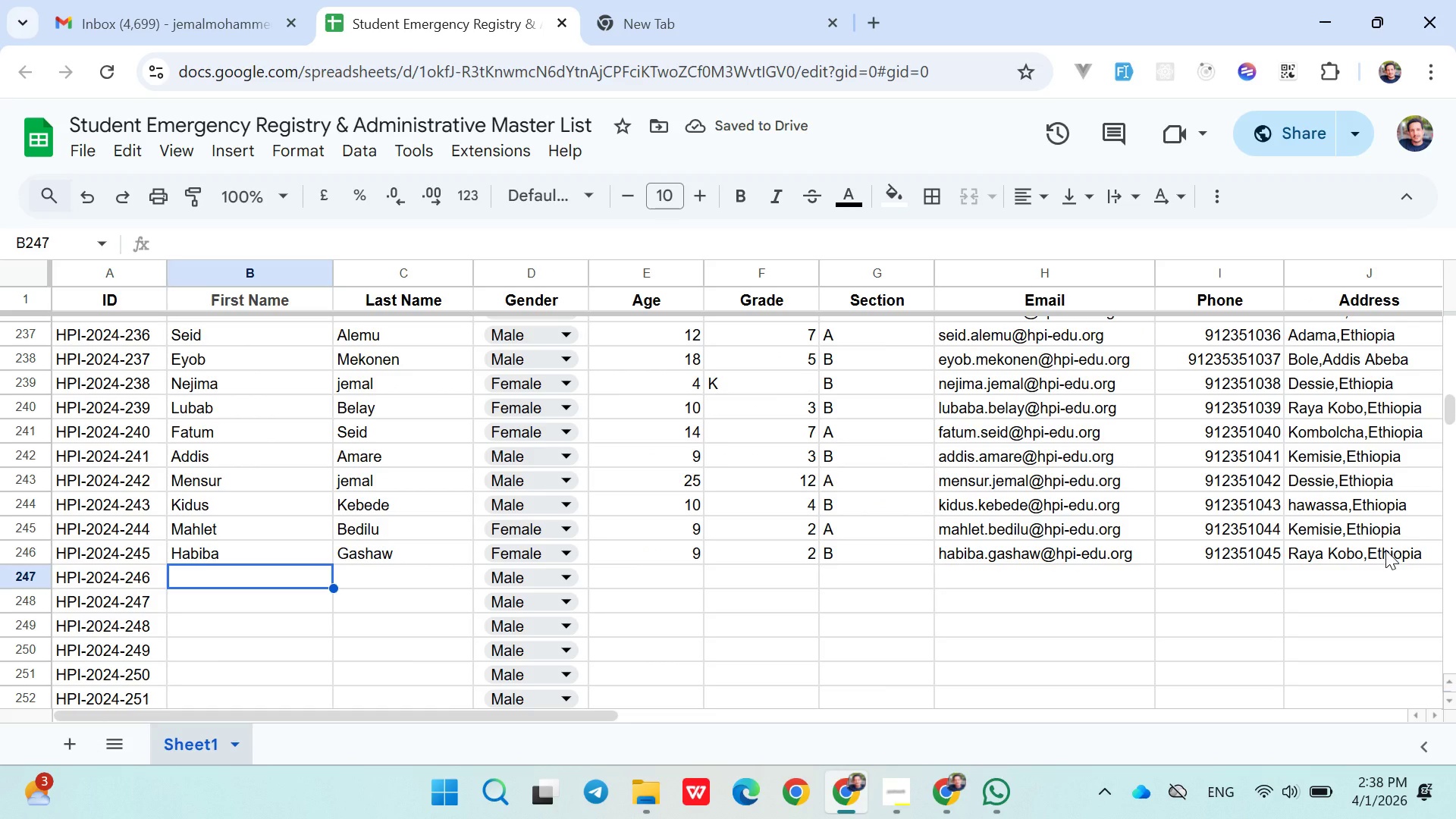 
type(S)
key(Backspace)
type(Molla)
 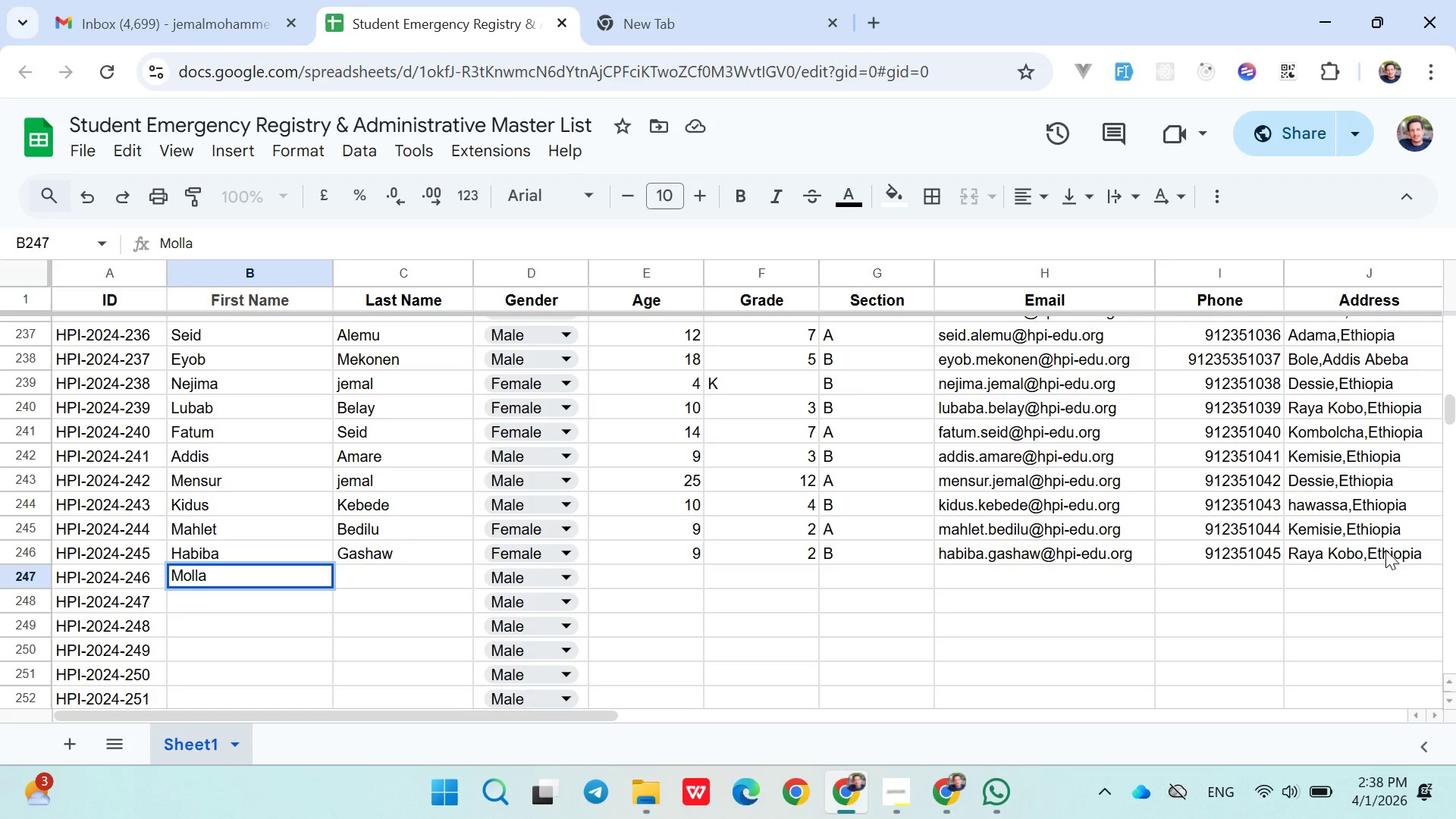 
key(ArrowRight)
 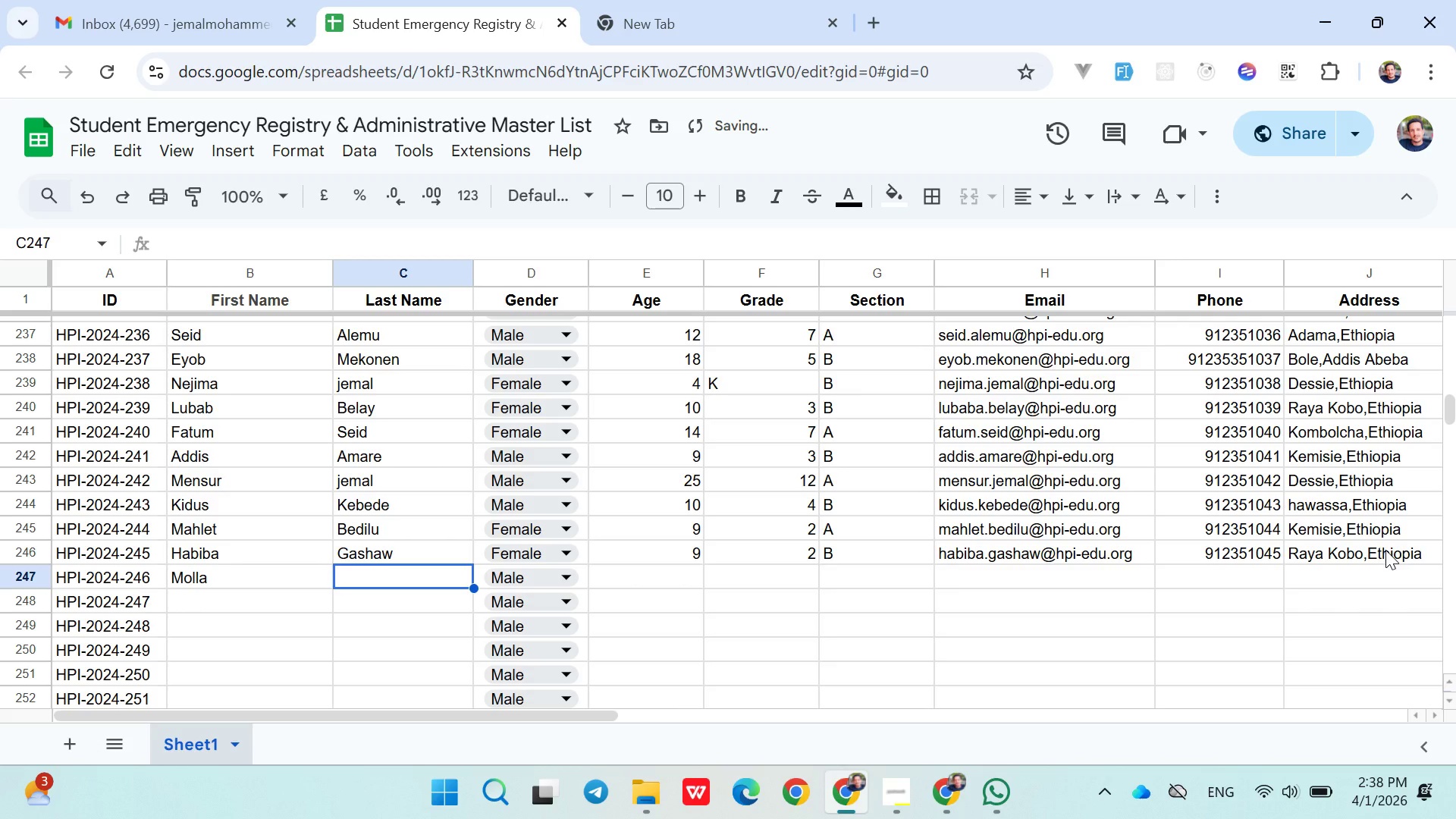 
type(Beyene)
 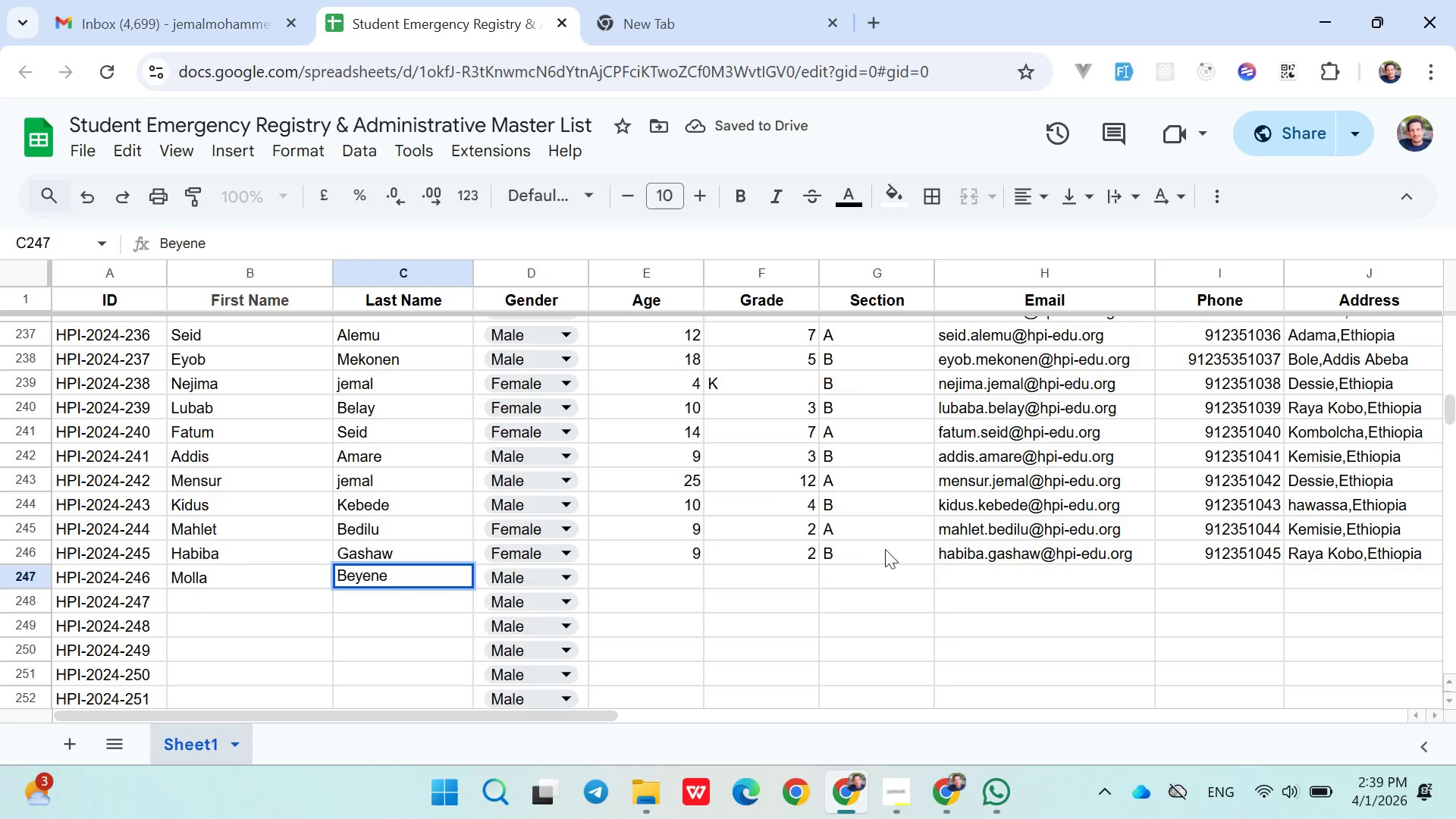 
left_click([693, 592])
 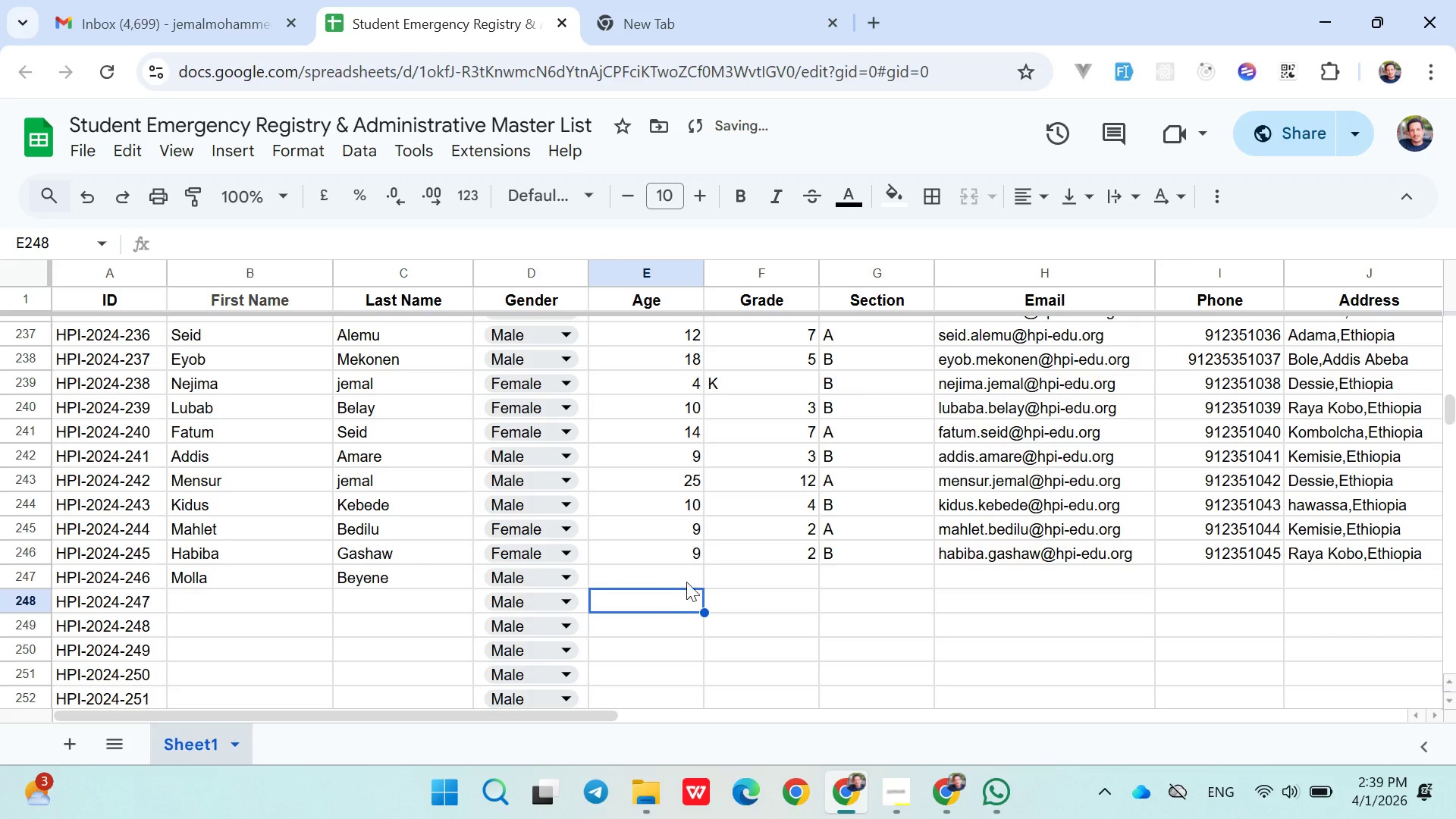 
left_click([686, 576])
 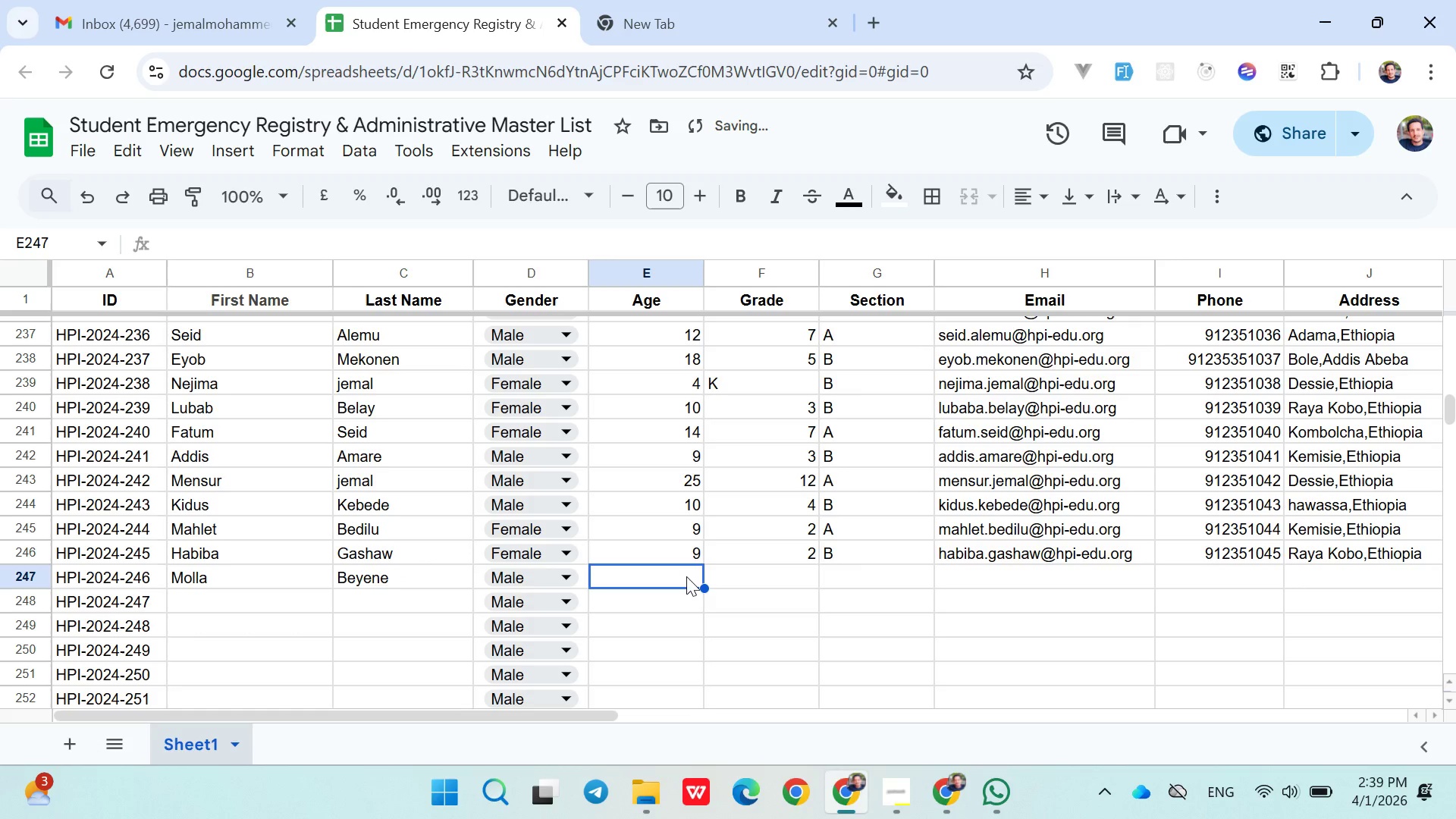 
key(8)
 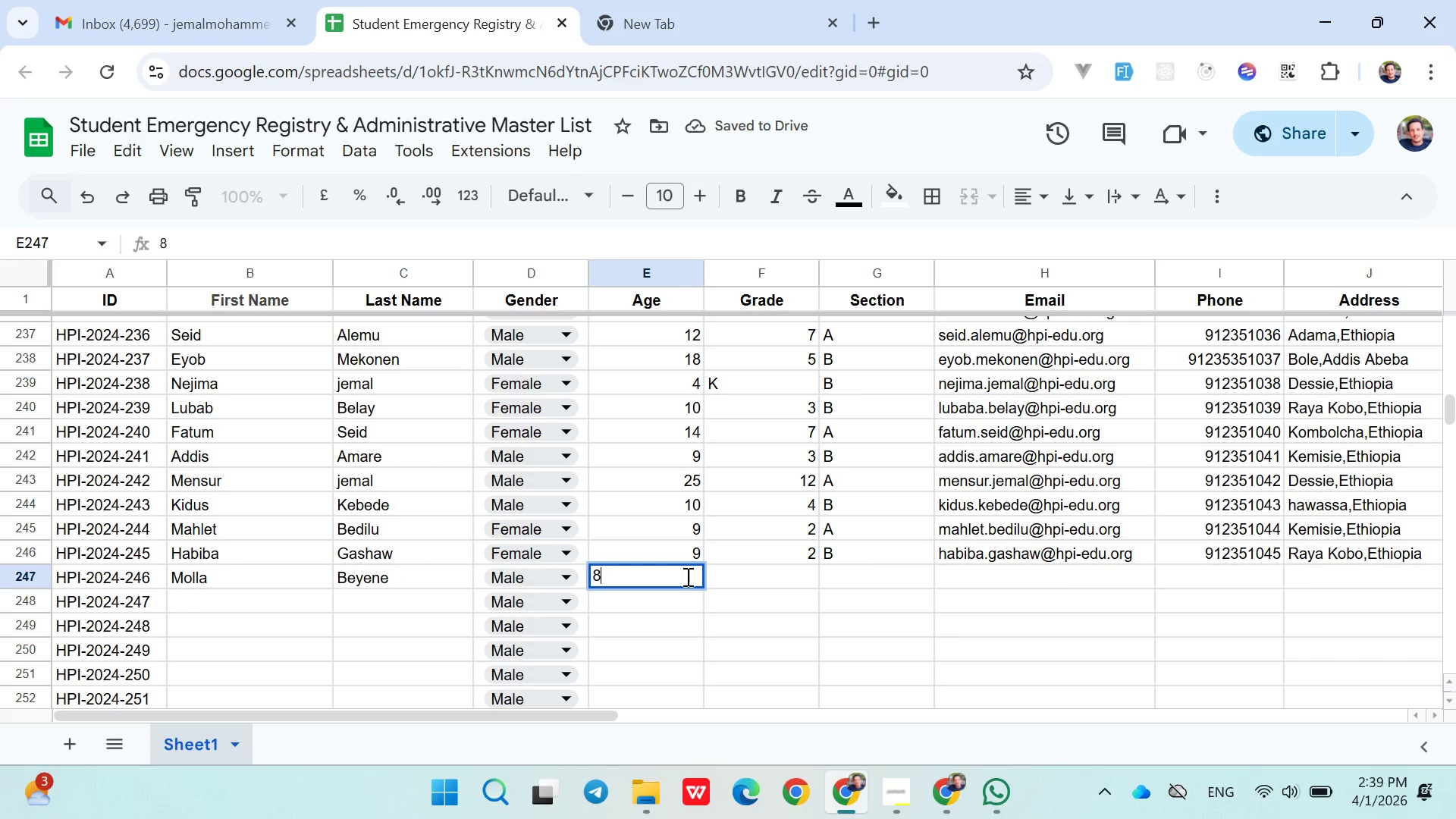 
key(ArrowRight)
 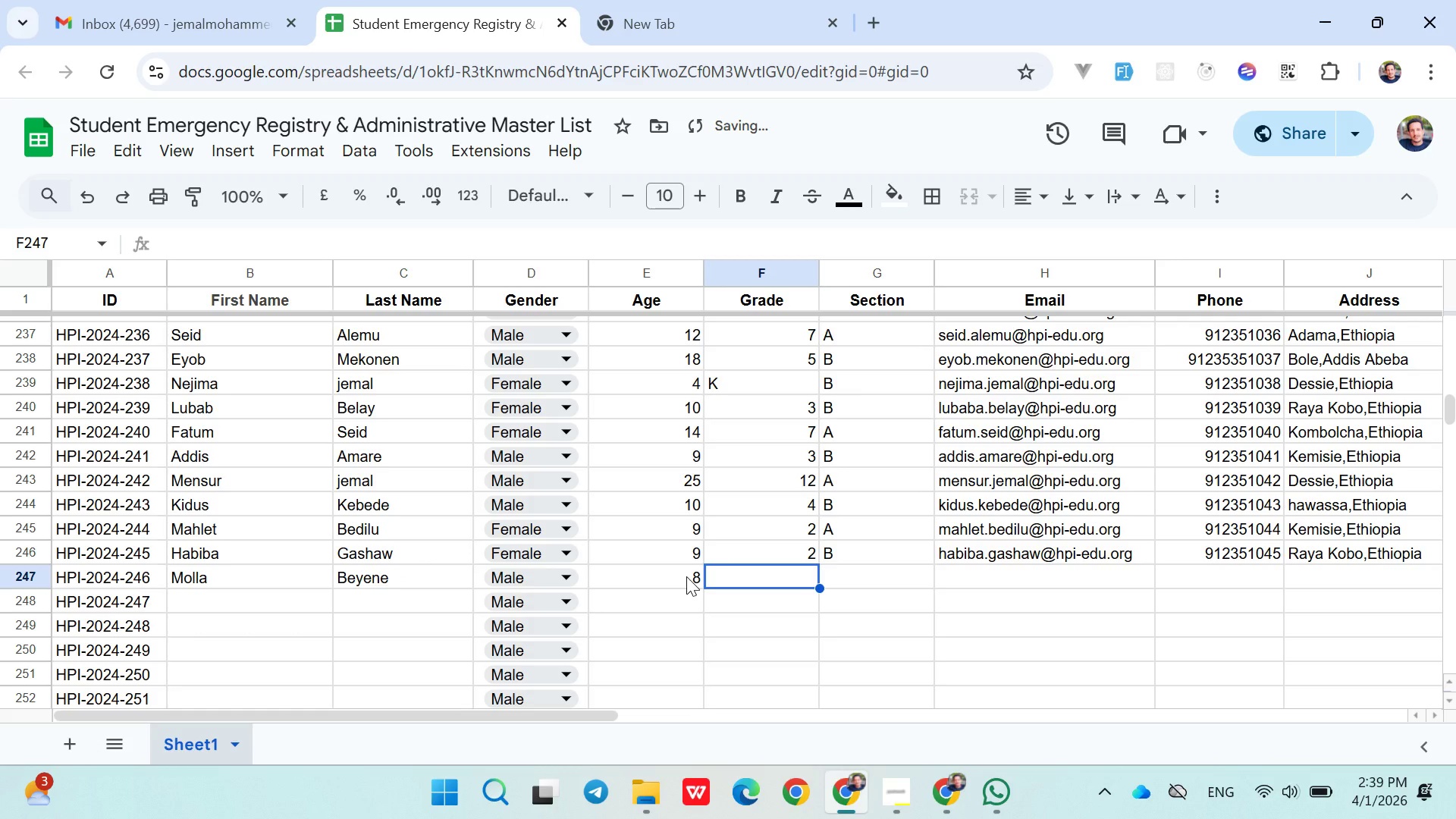 
key(1)
 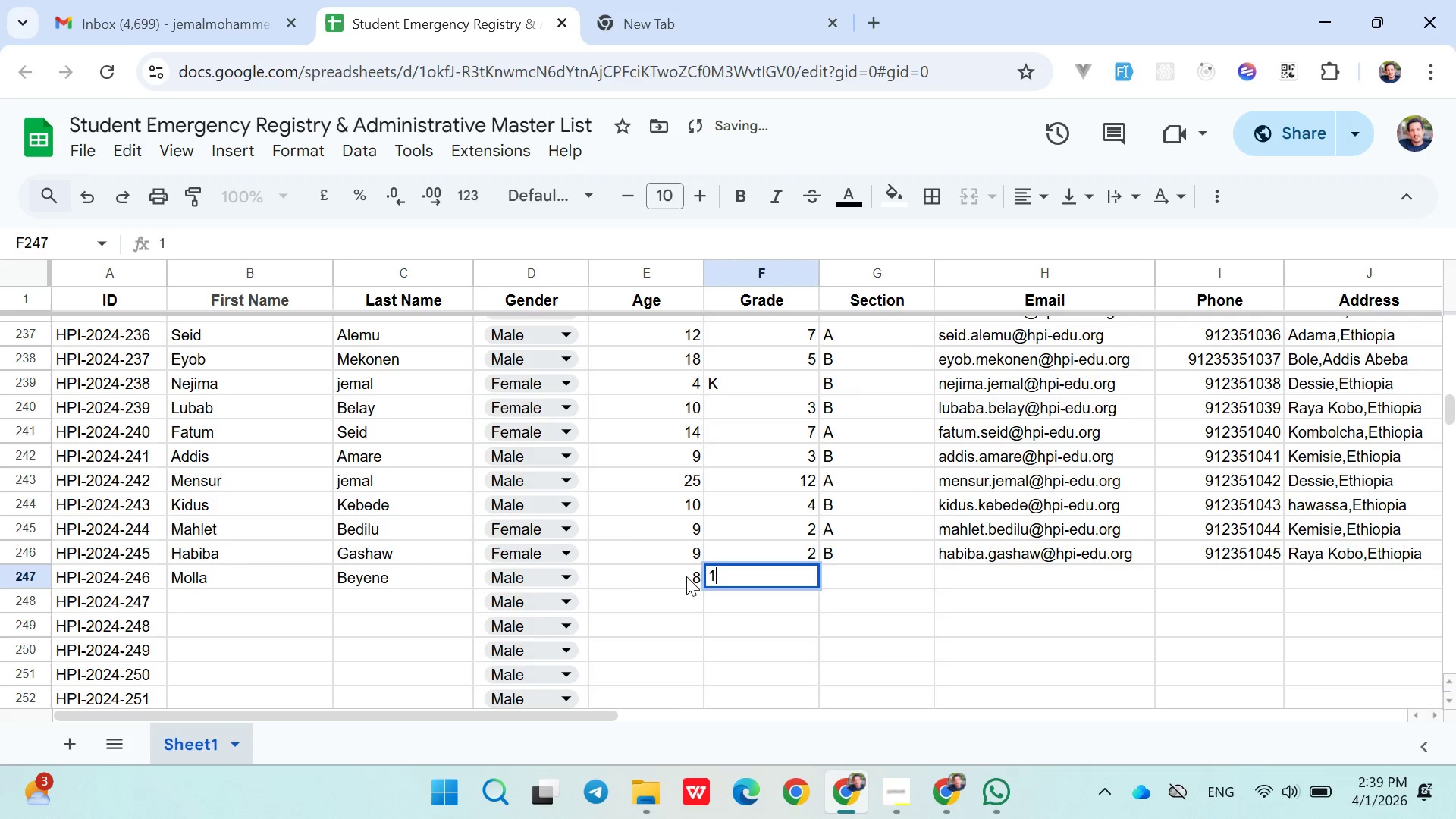 
key(ArrowRight)
 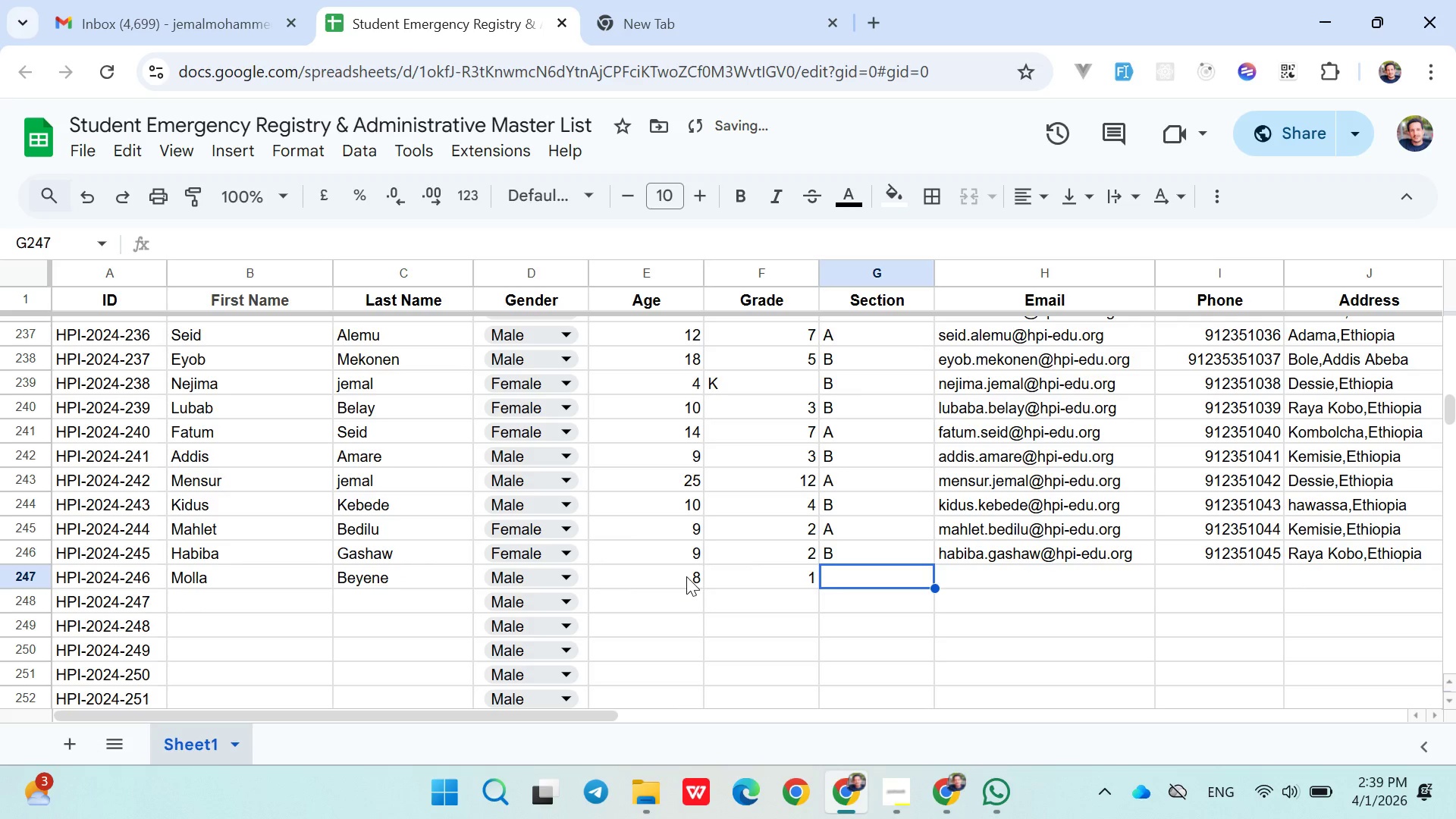 
key(Shift+ShiftLeft)
 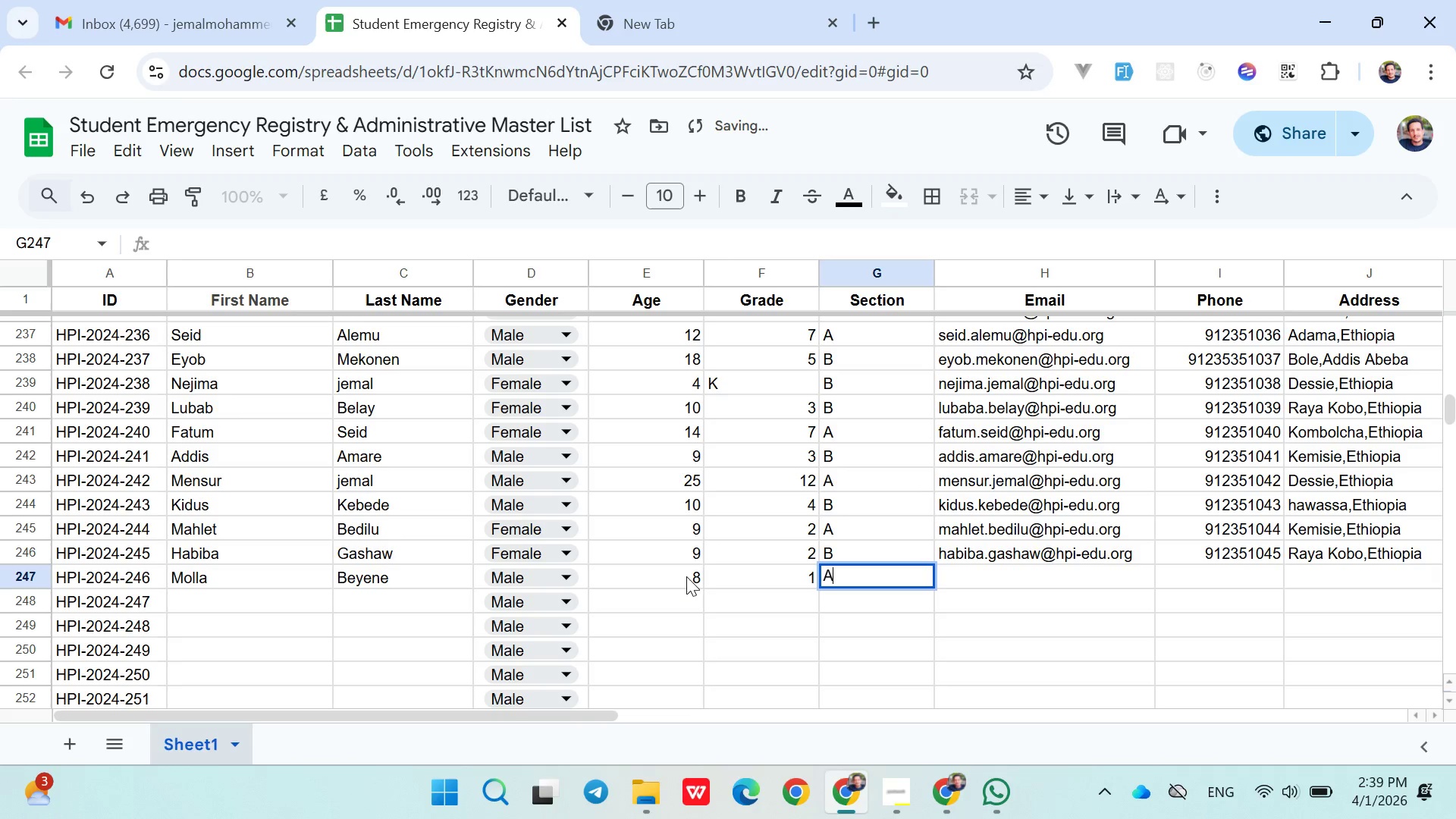 
key(Shift+A)
 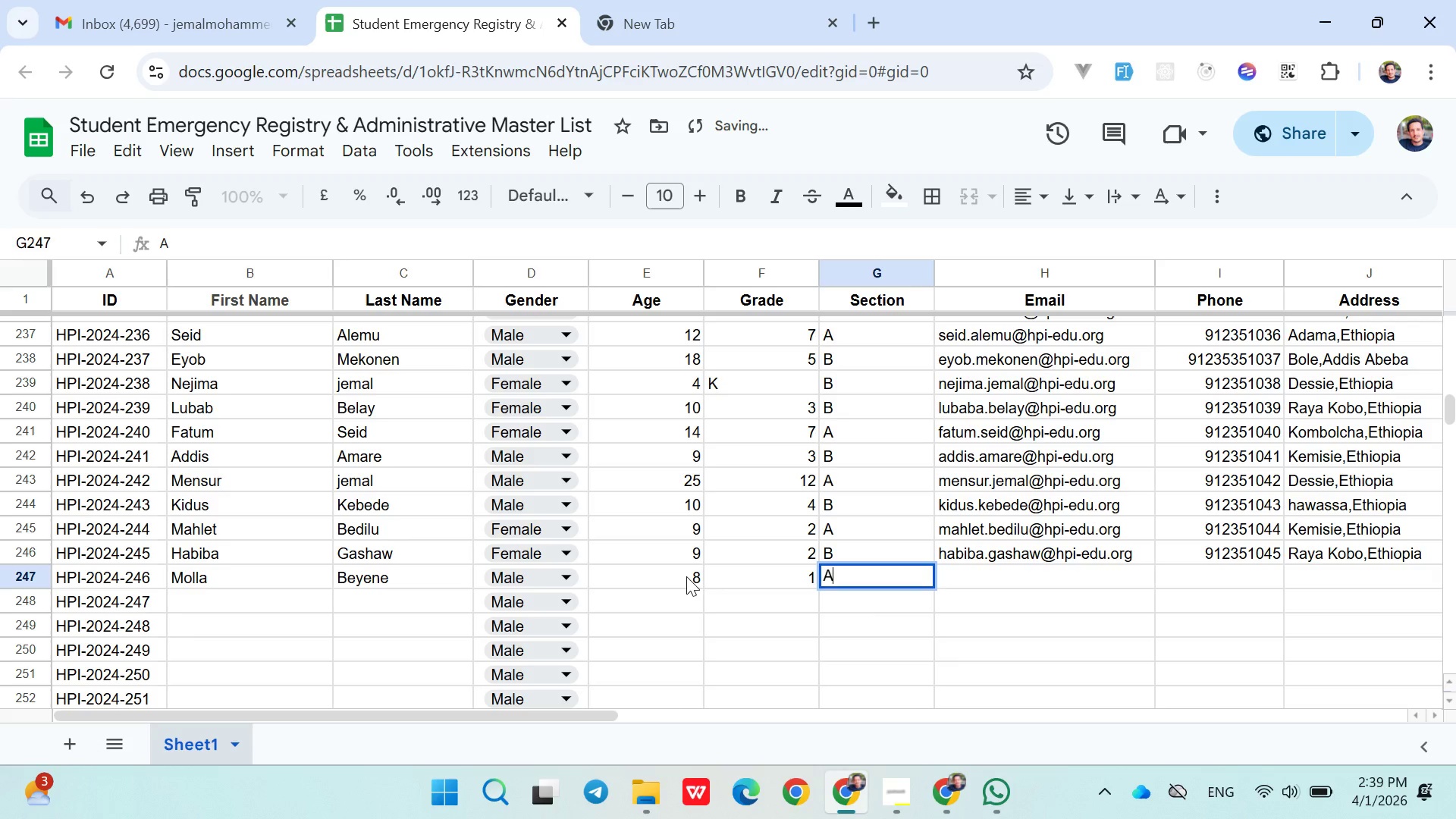 
key(ArrowRight)
 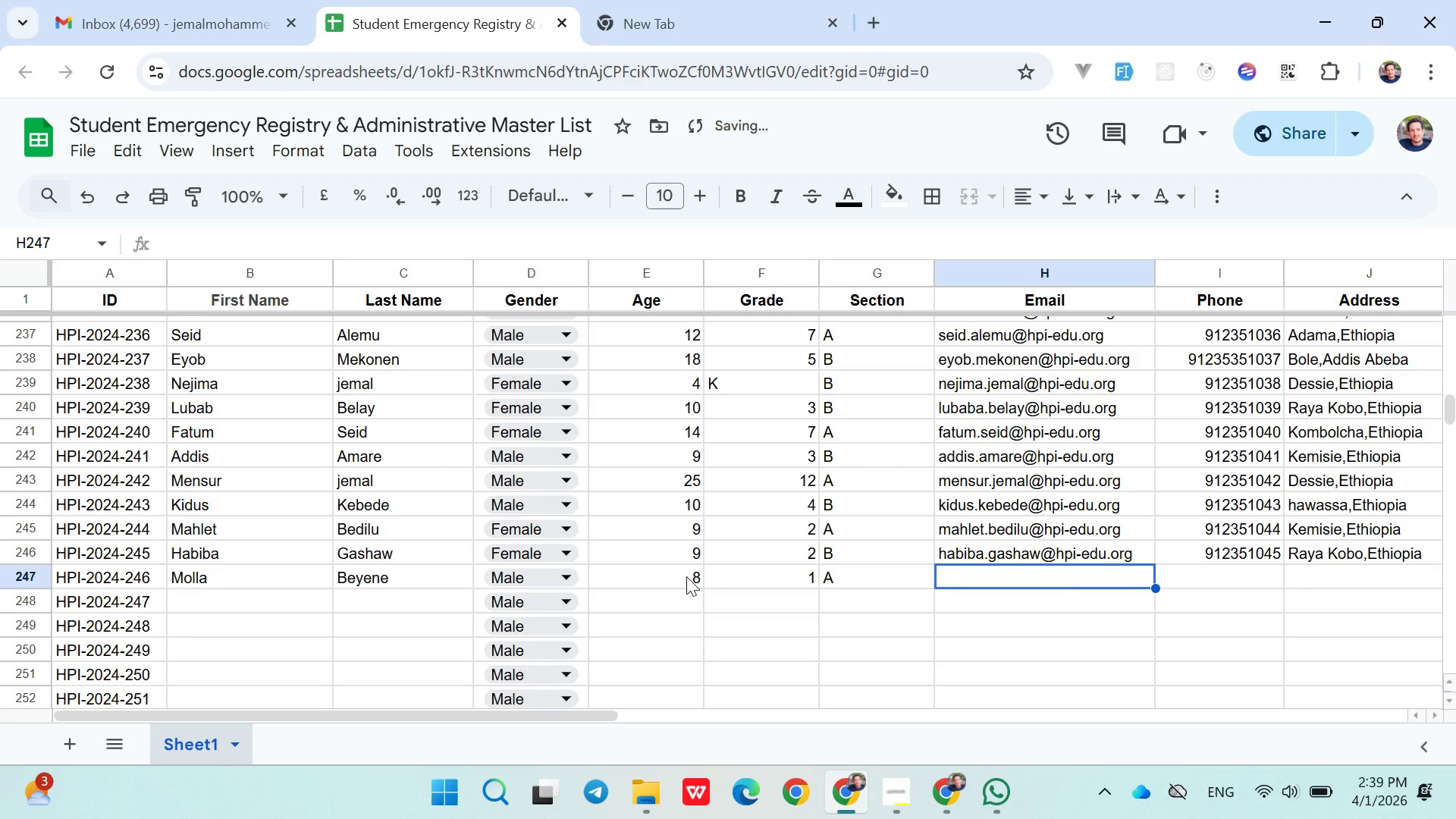 
type(molla)
 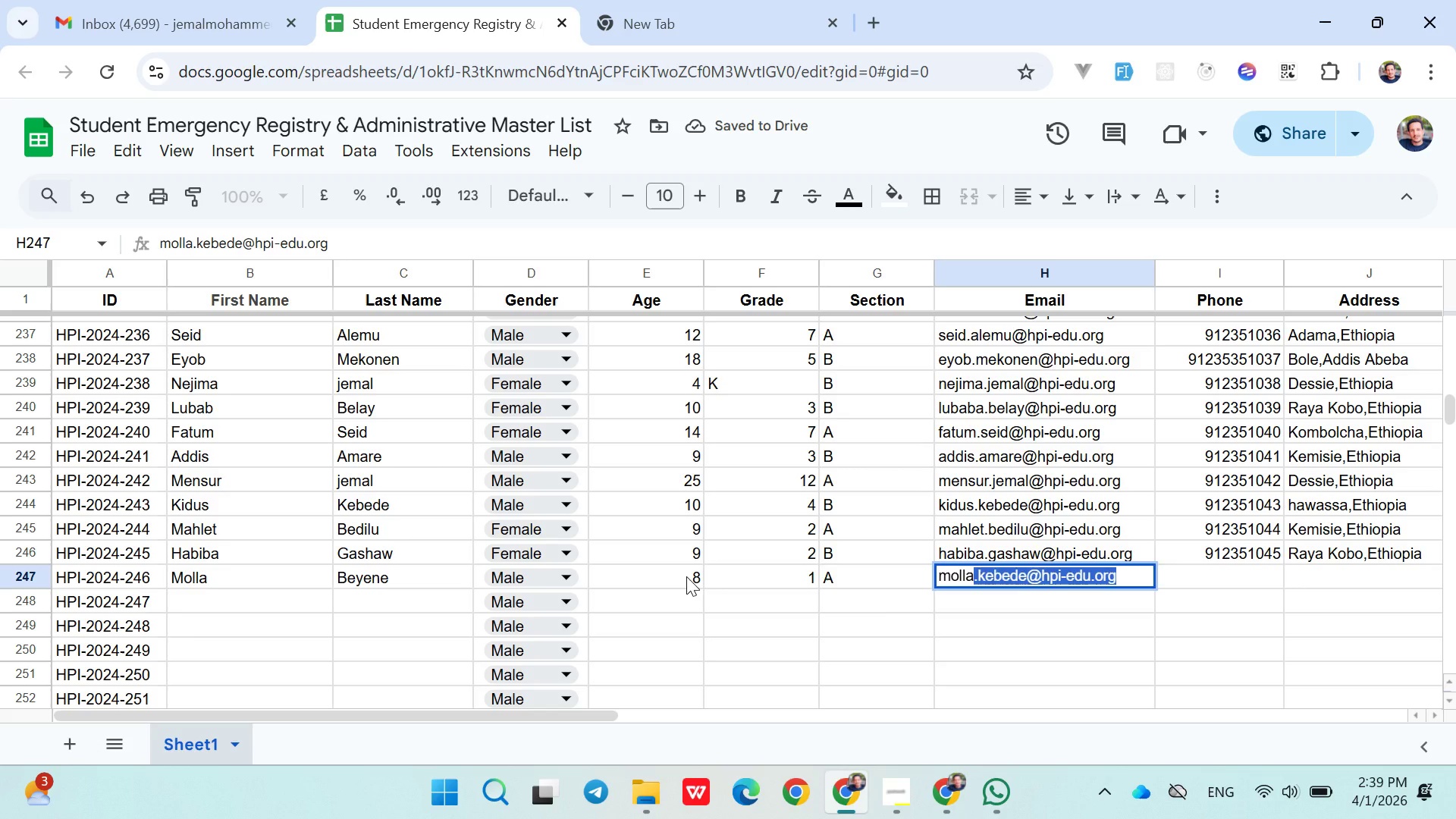 
key(Alt+F15)
 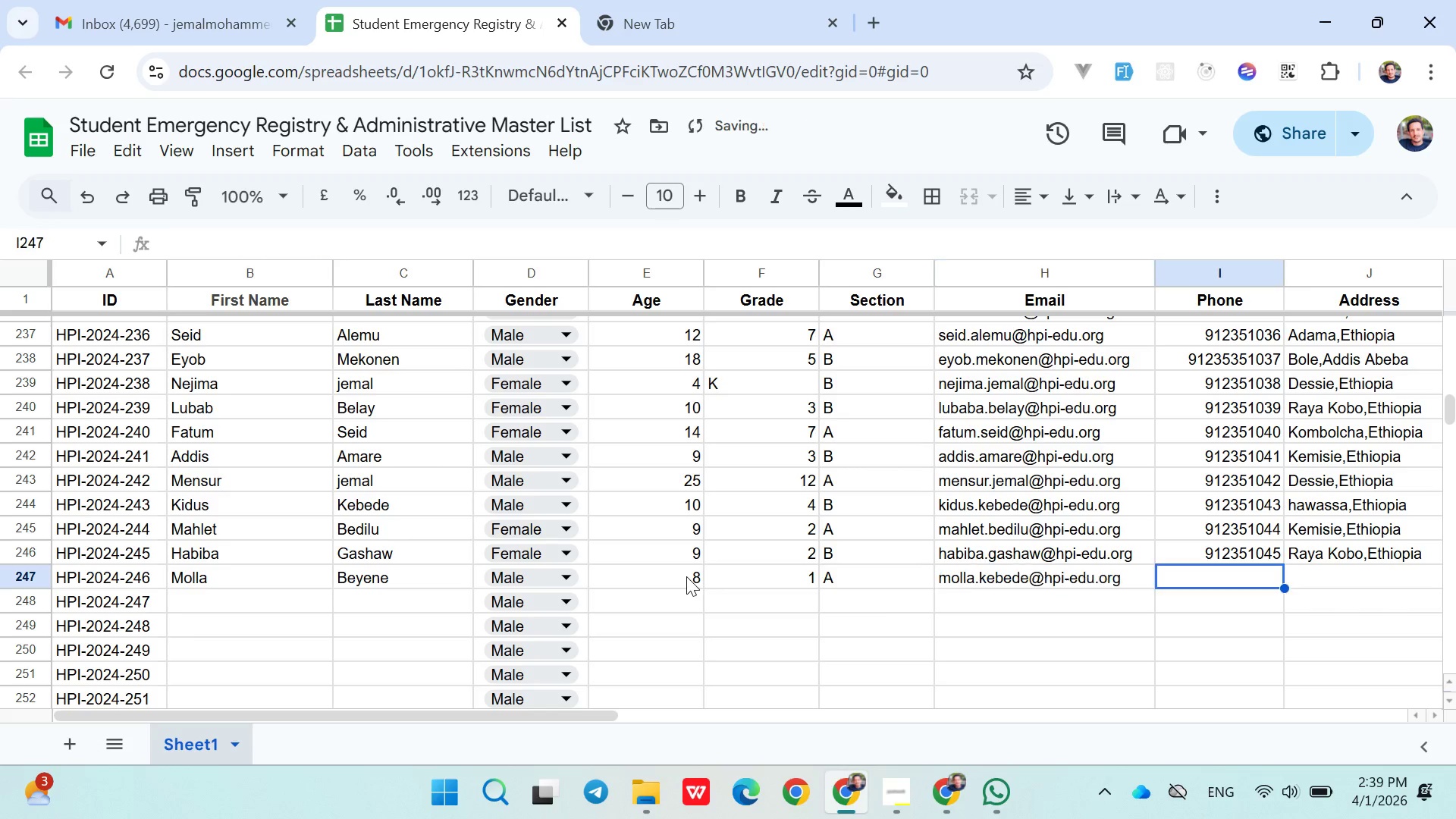 
key(Alt+AltLeft)
 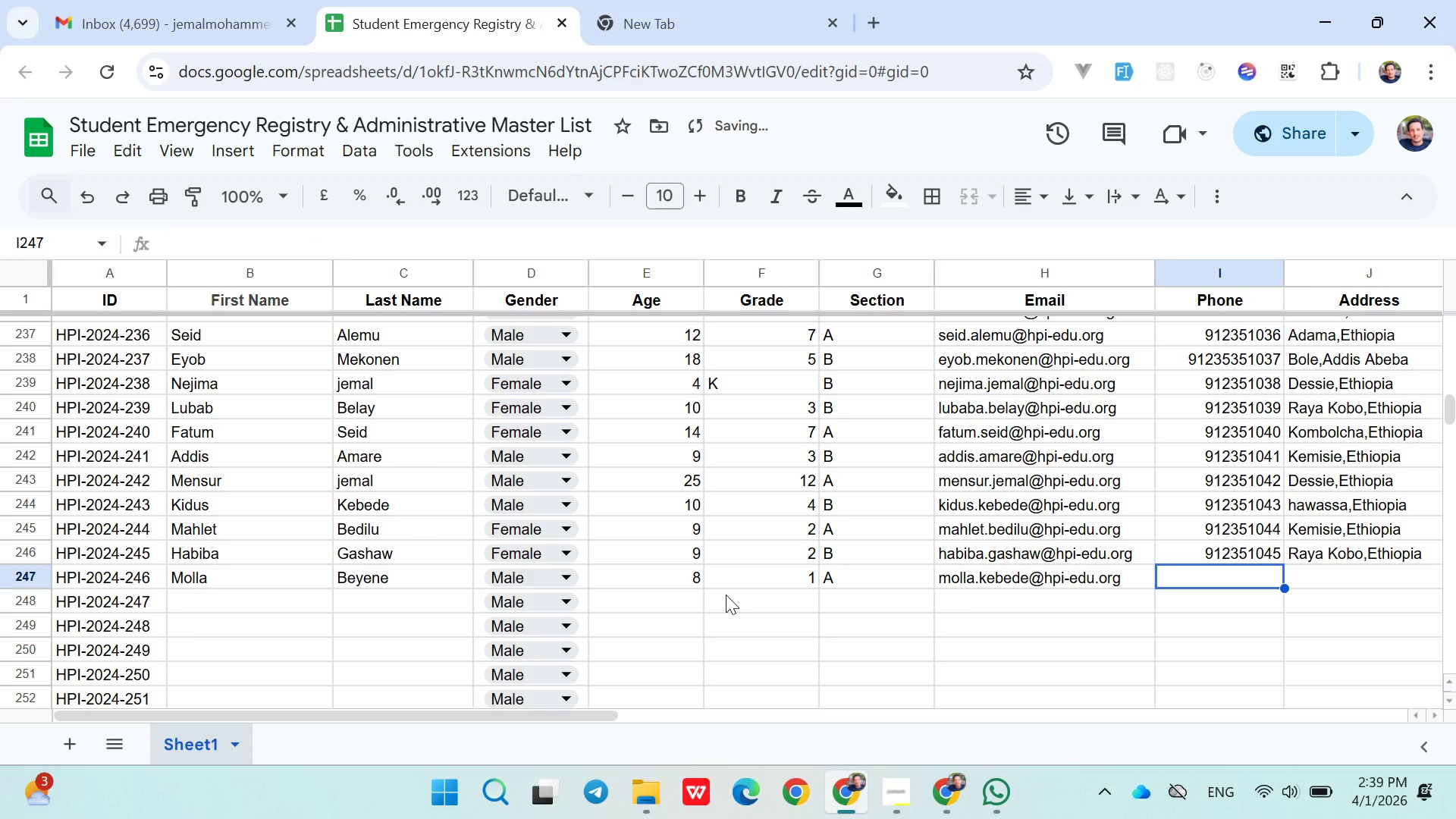 
key(Alt+Meta+MetaLeft)
 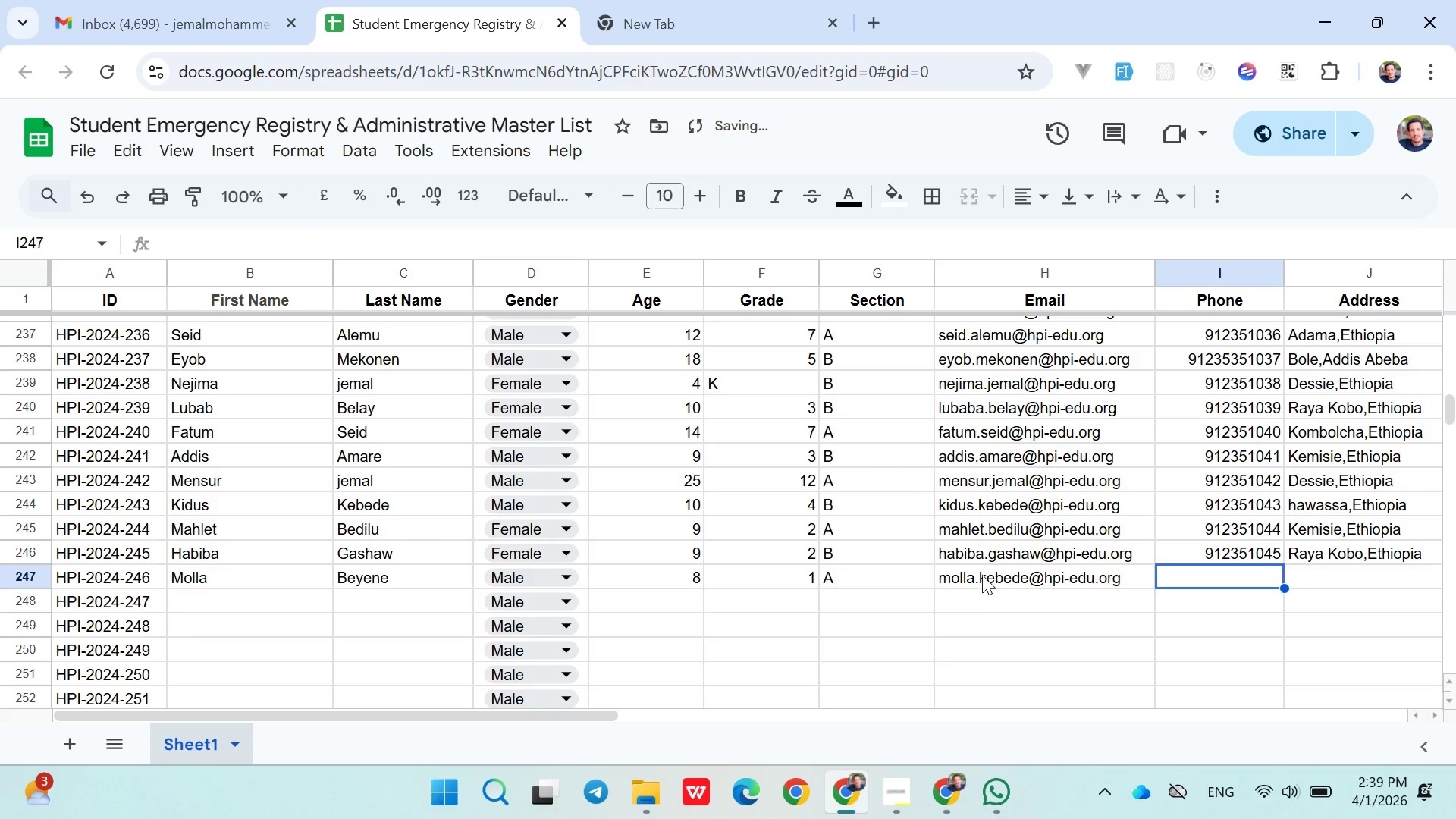 
key(ArrowRight)
 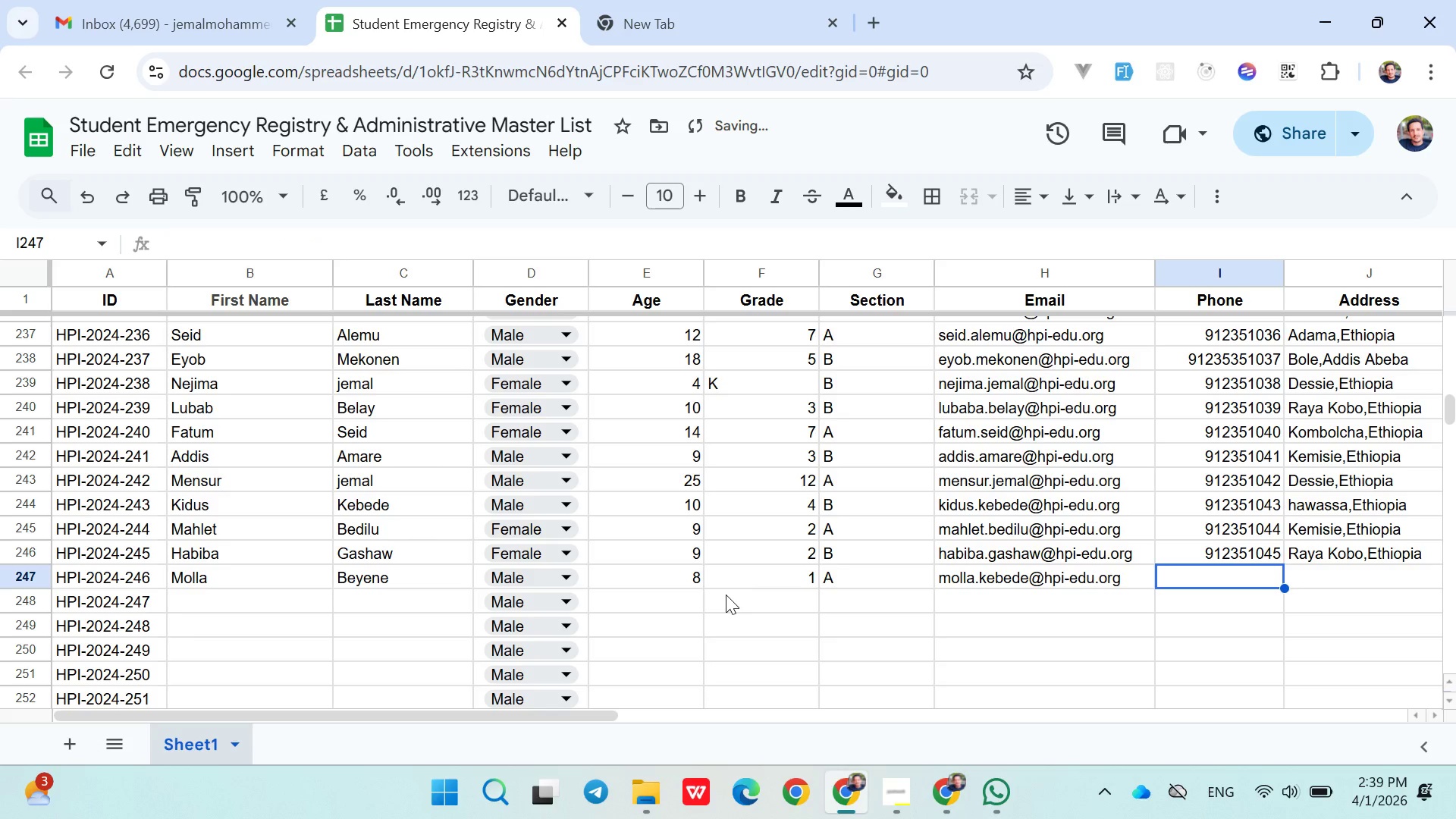 
double_click([983, 575])
 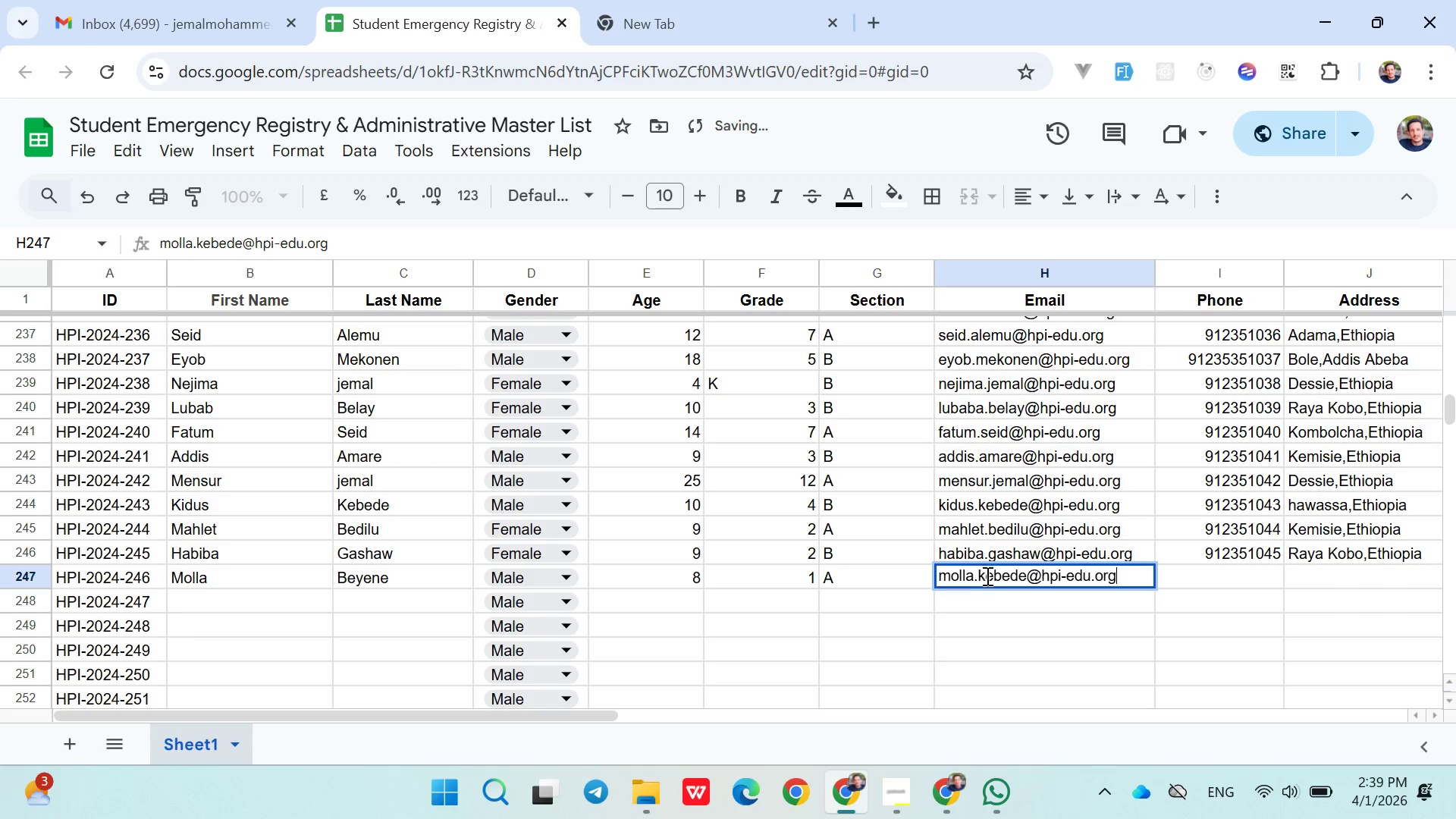 
triple_click([987, 576])
 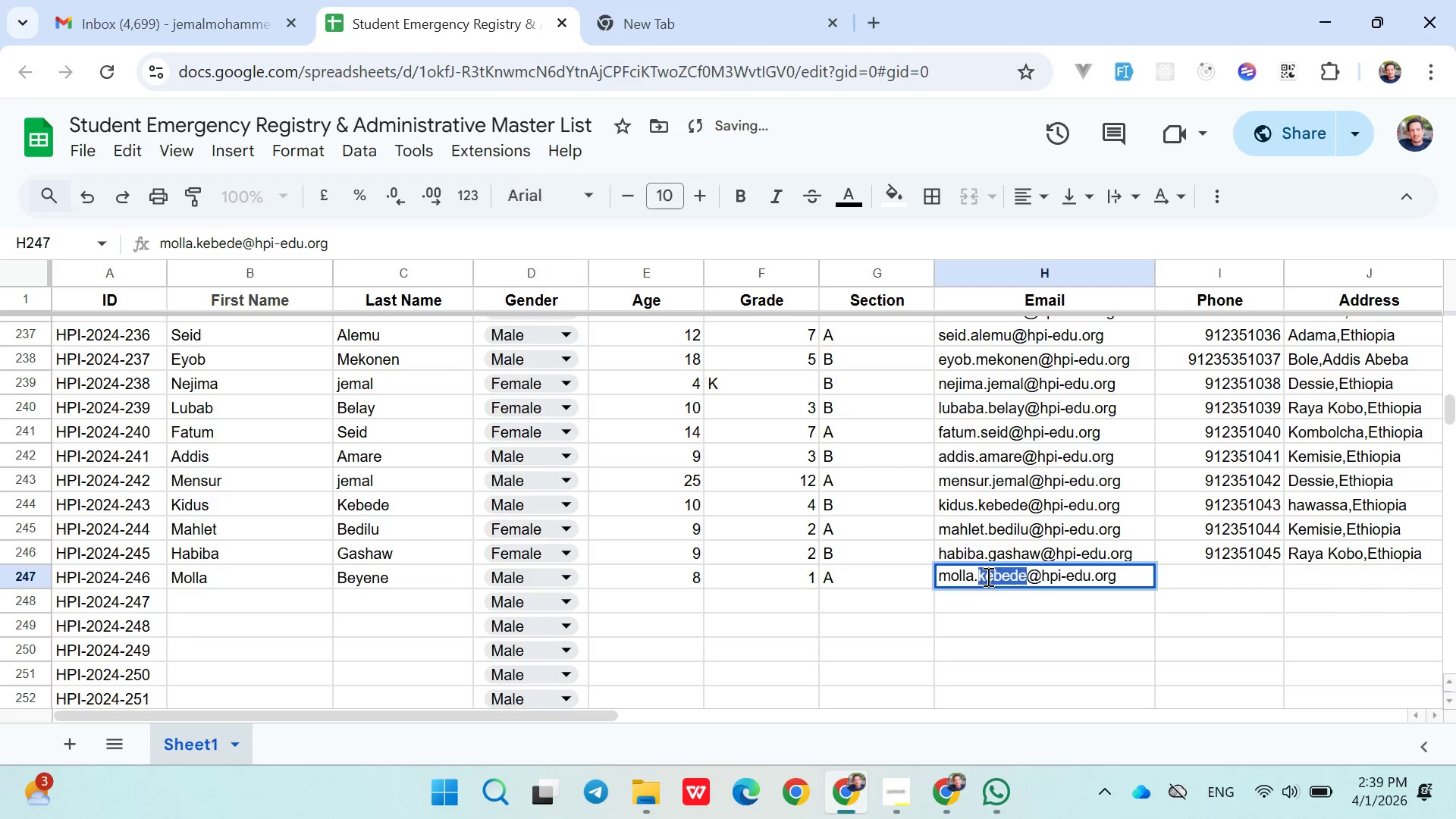 
triple_click([987, 576])
 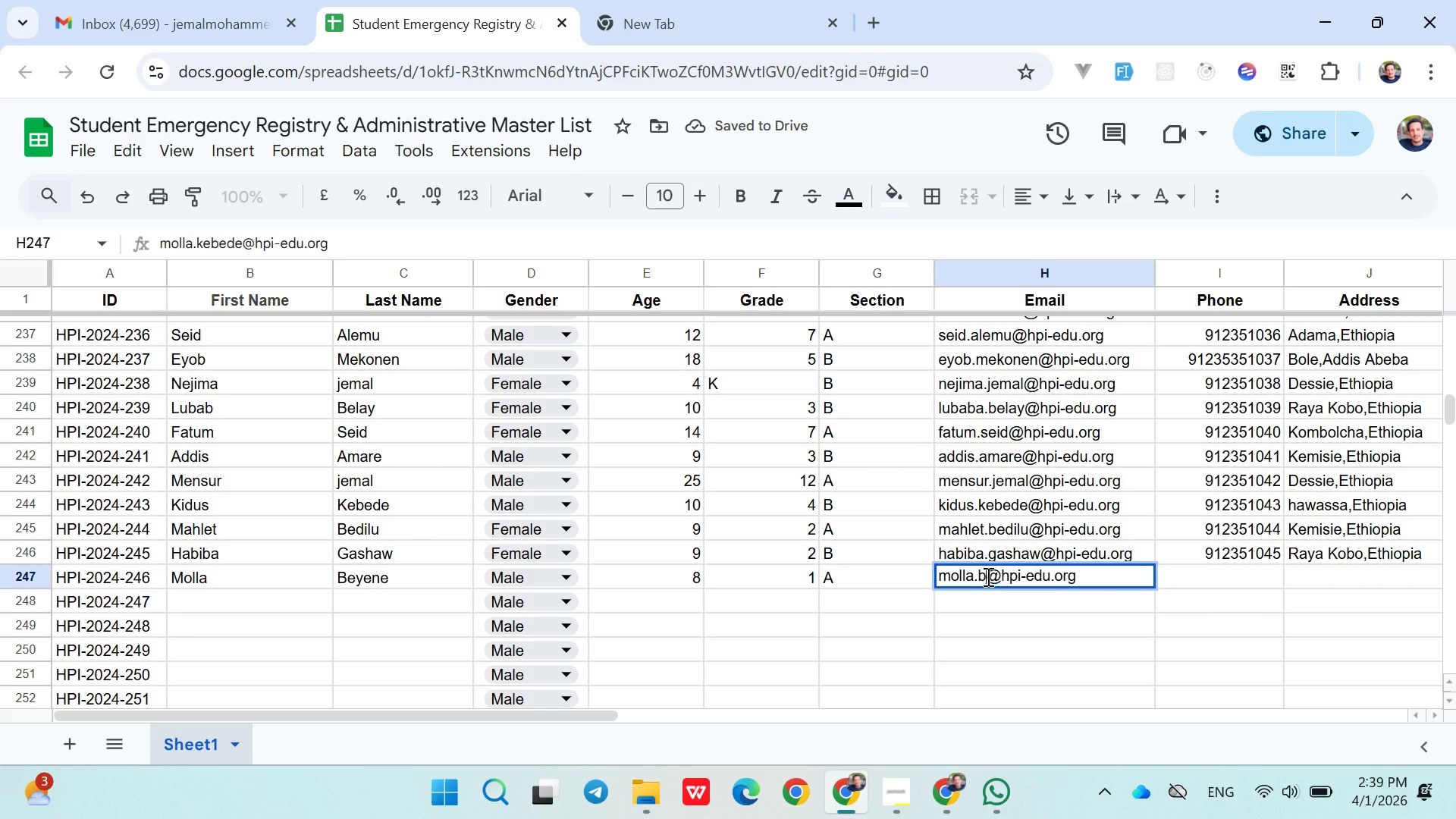 
type(beyene)
 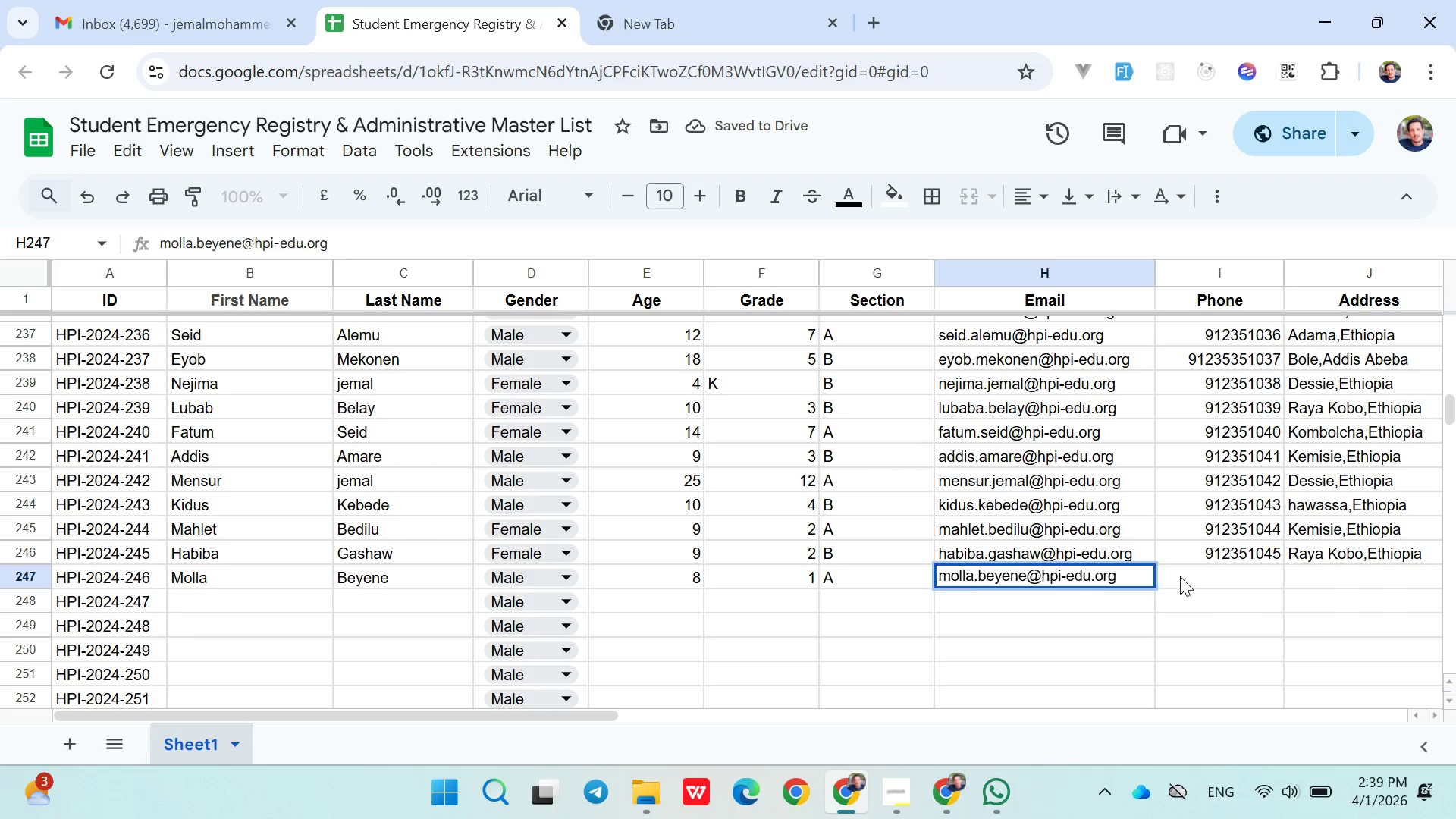 
left_click([1197, 578])
 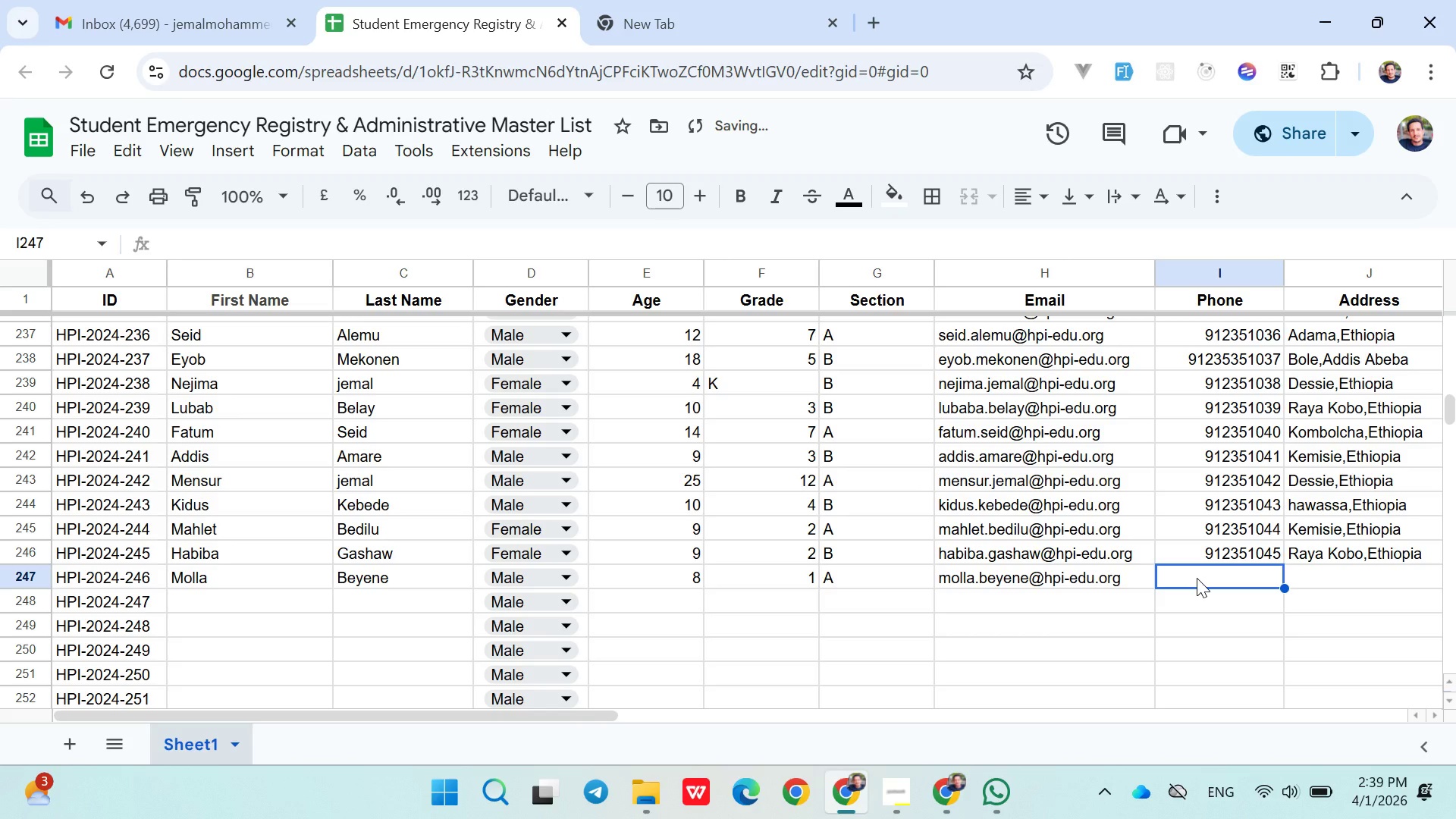 
type(0912351046)
 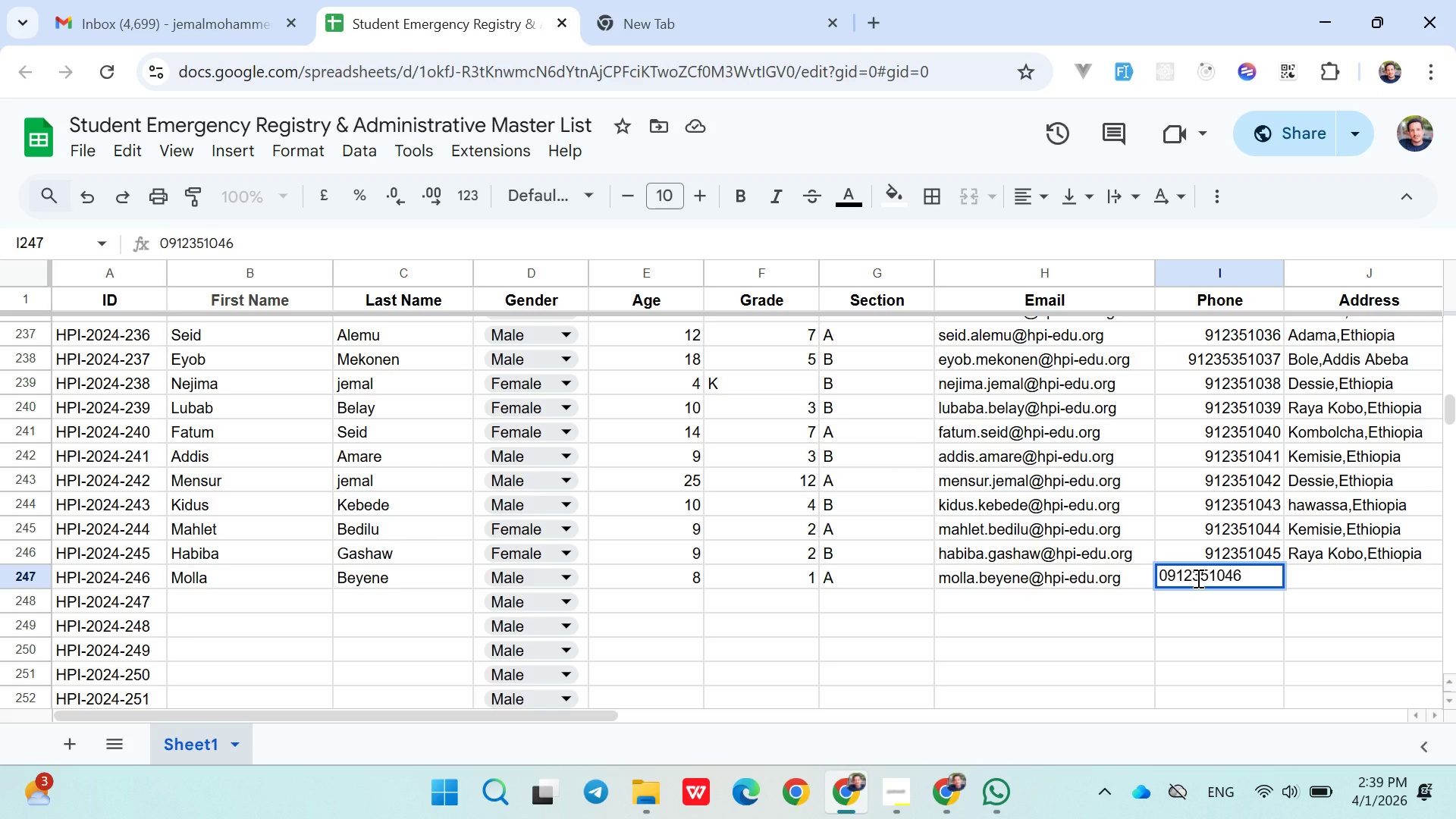 
key(ArrowRight)
 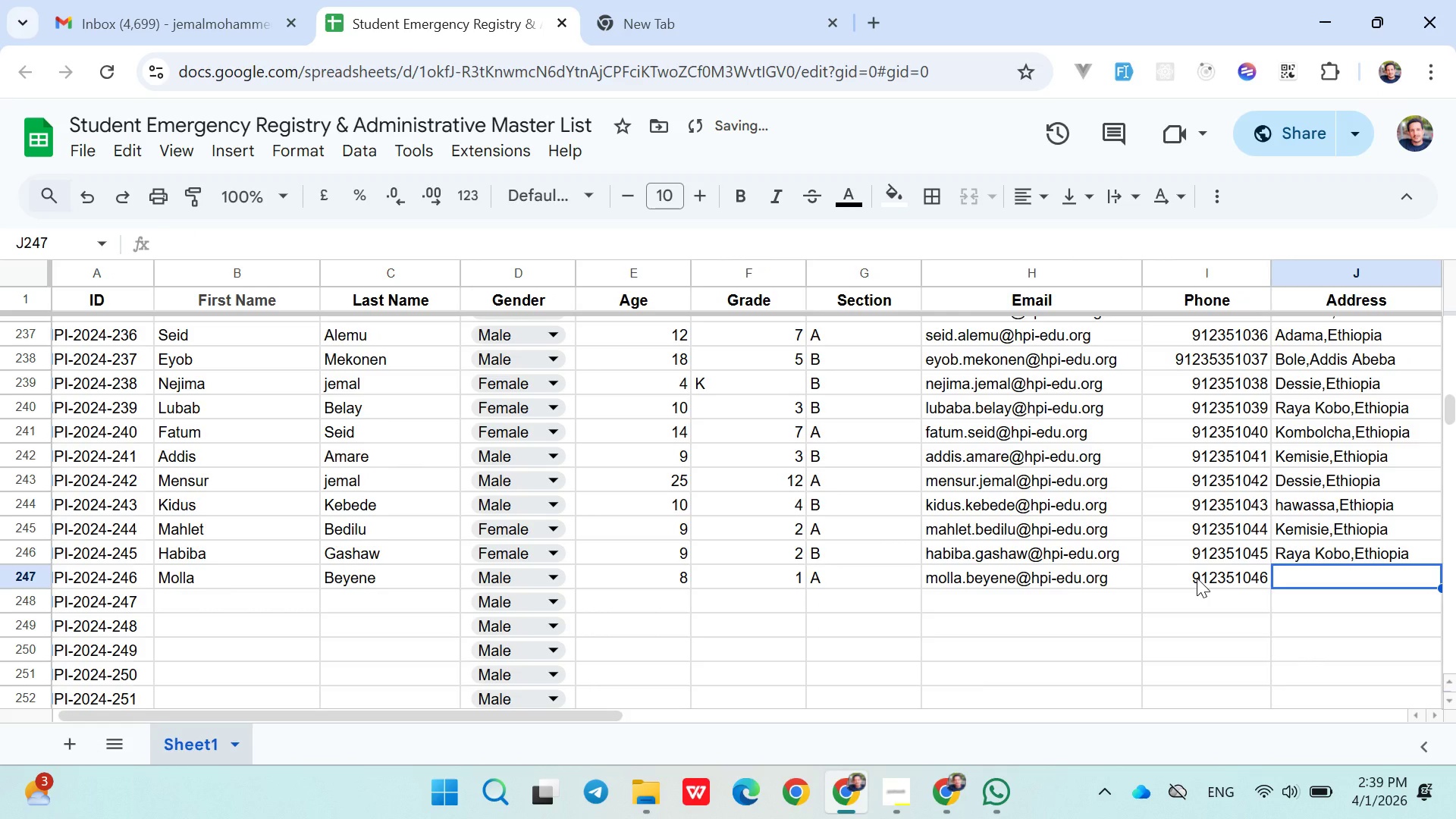 
hold_key(key=ShiftLeft, duration=0.36)
 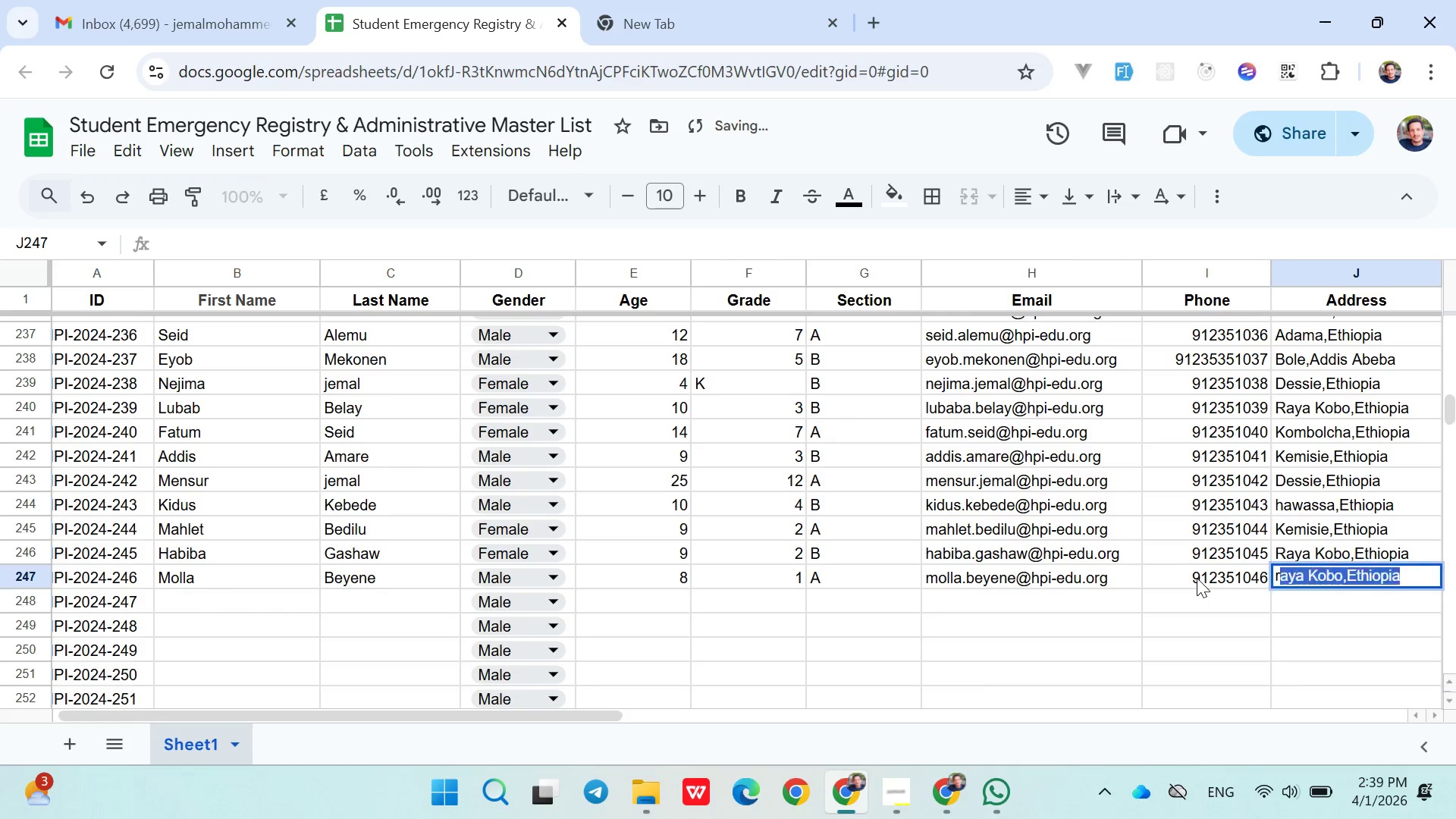 
type(ra)
 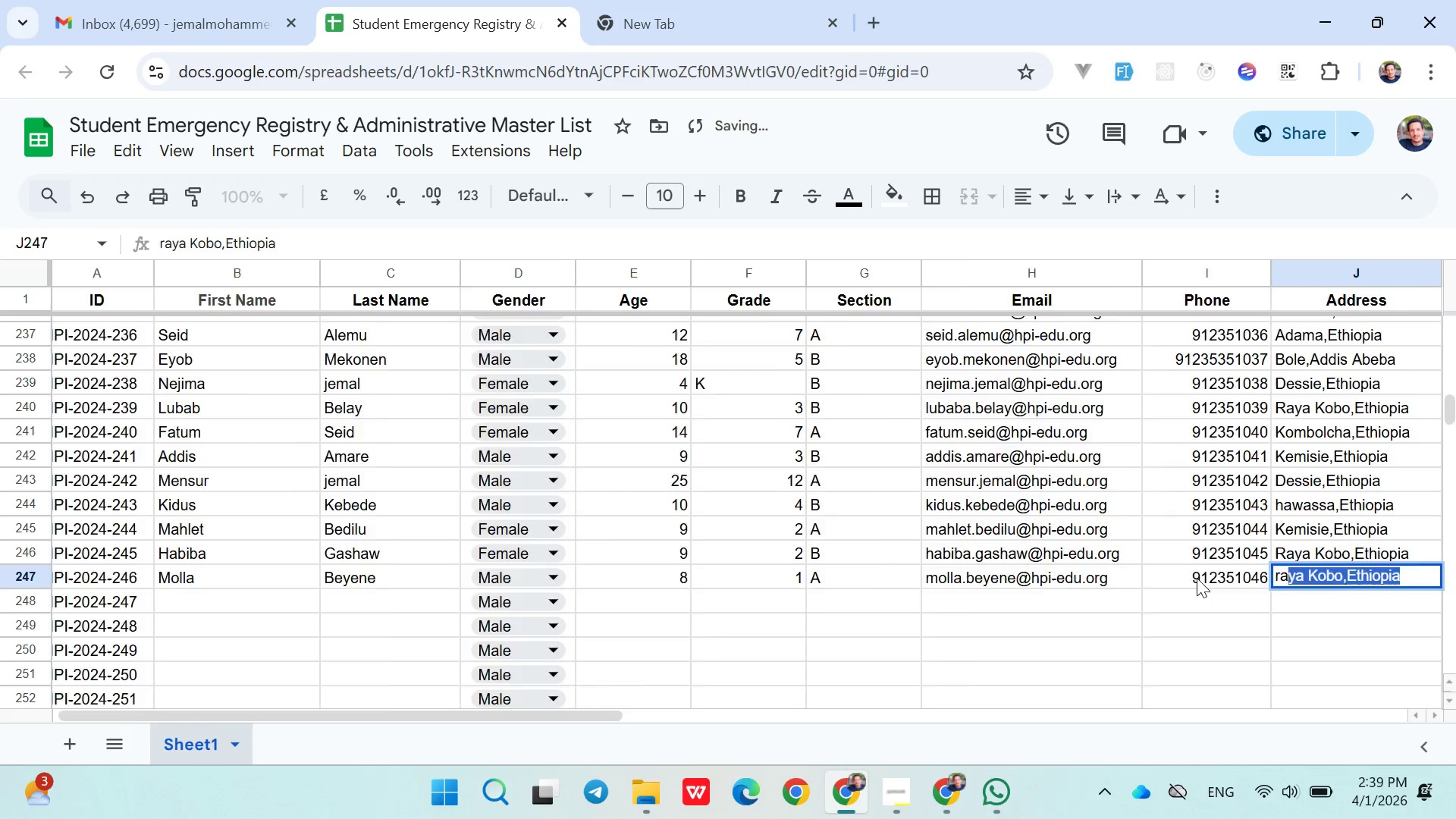 
key(ArrowRight)
 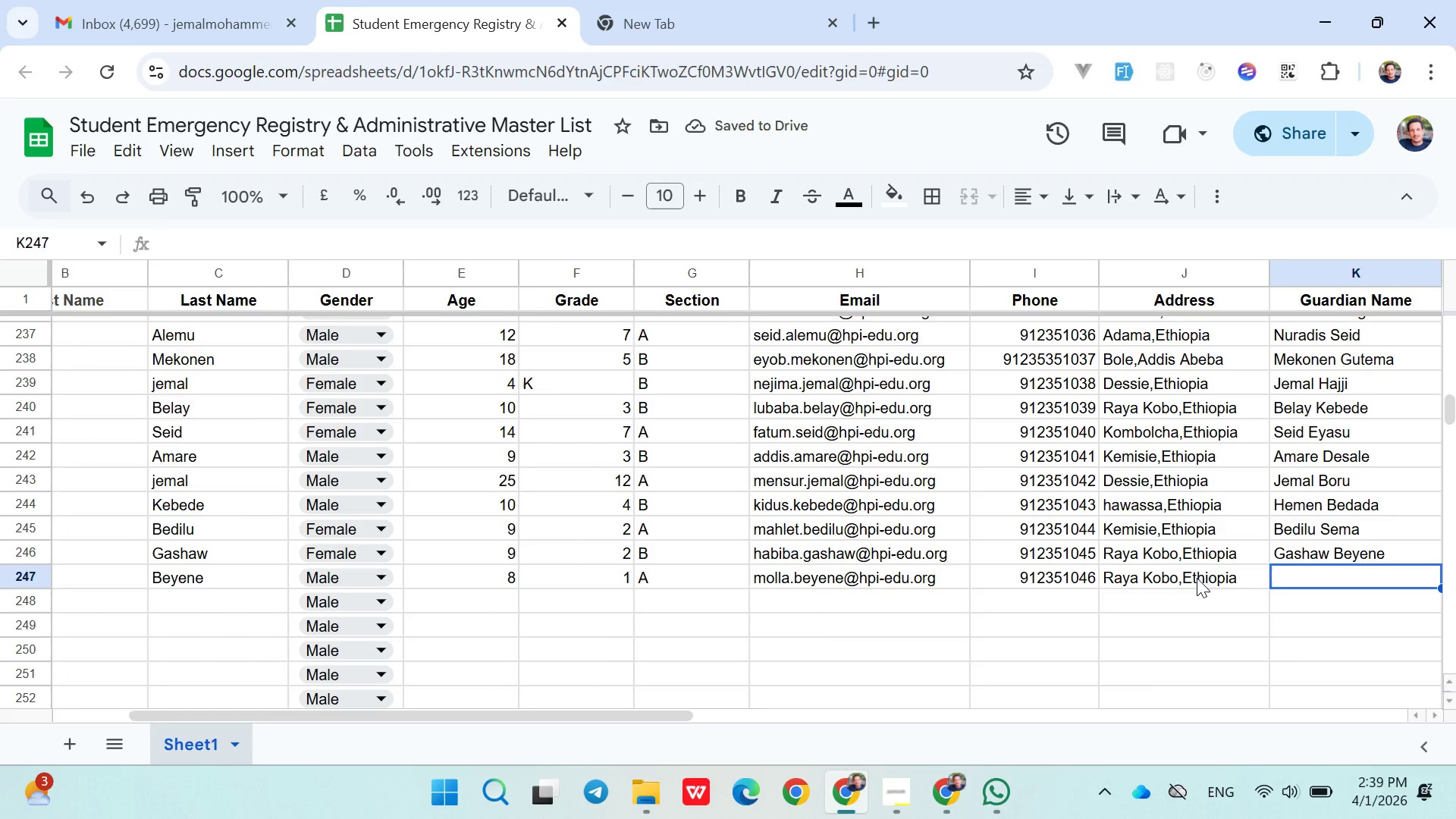 
wait(9.78)
 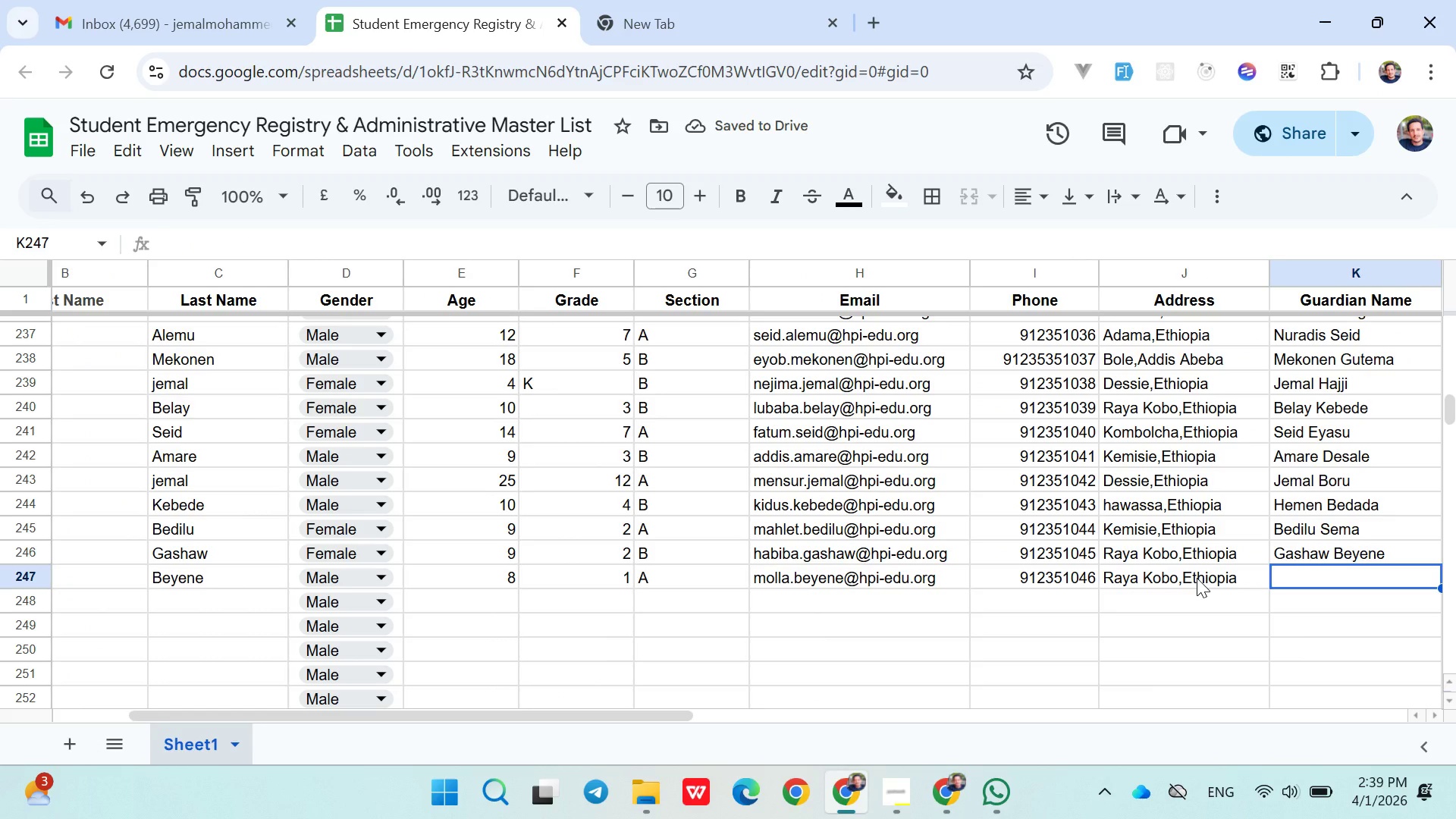 
type(Beyene Abaw)
 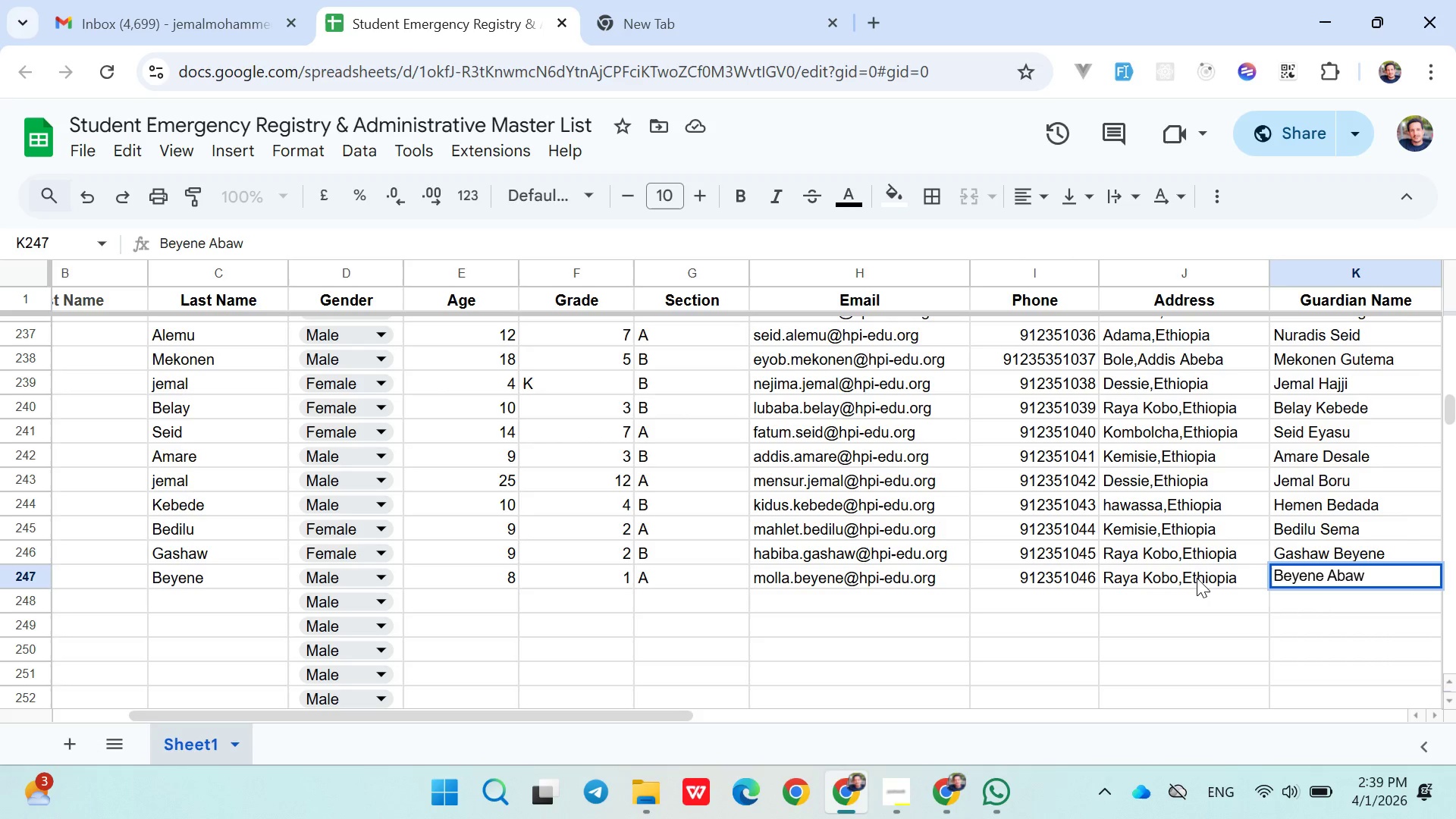 
key(ArrowRight)
 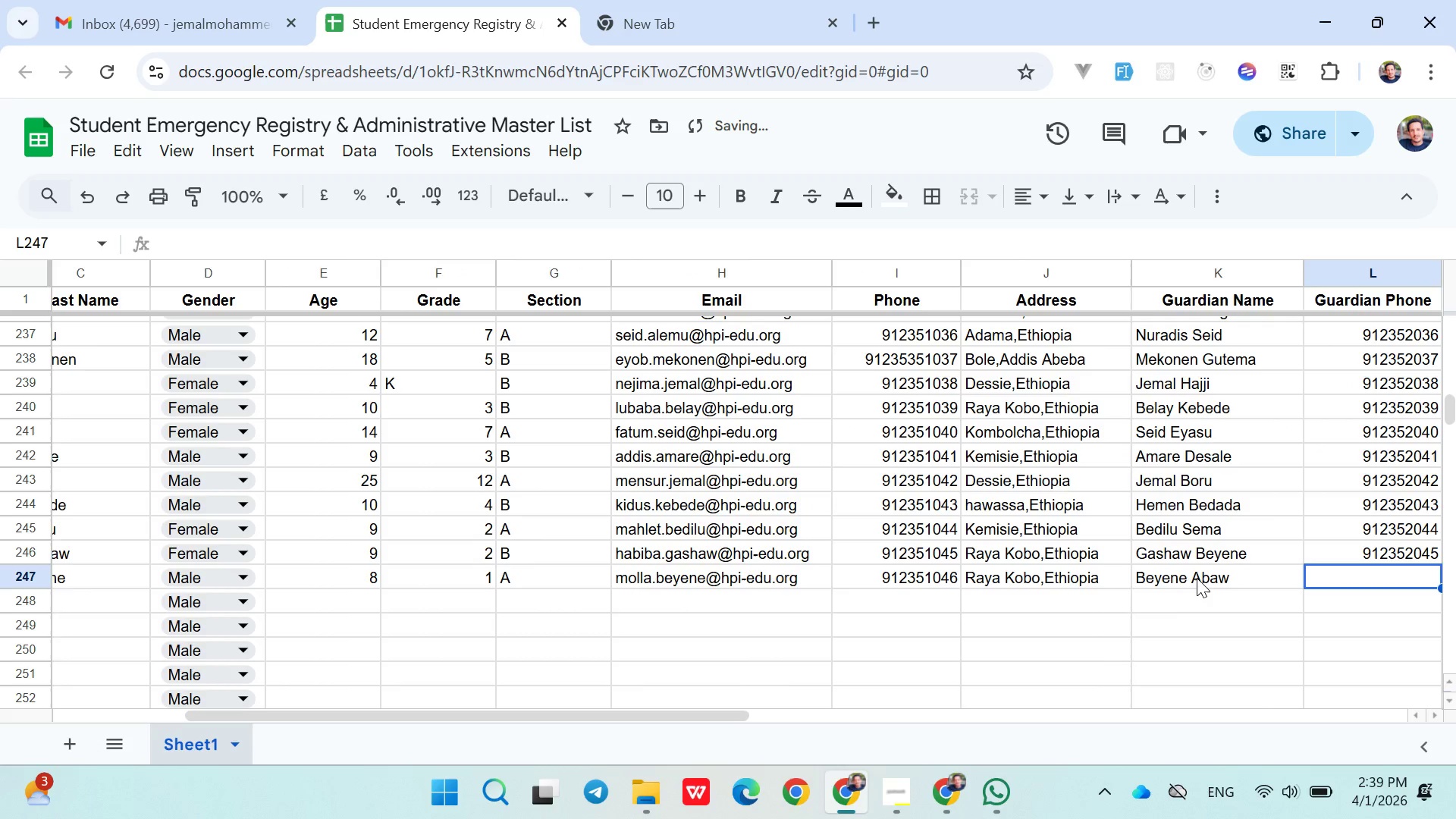 
type(0912352046)
 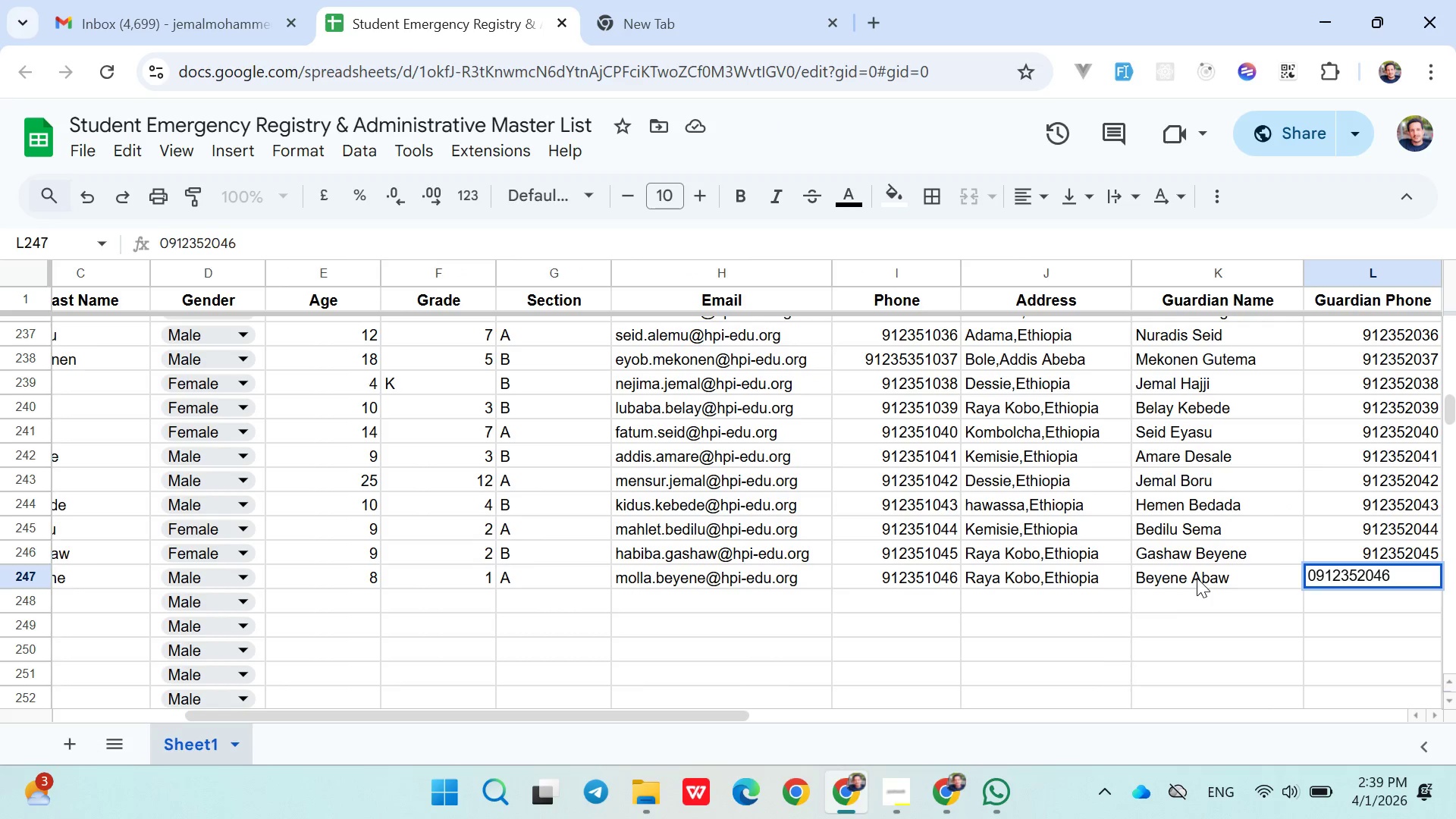 
key(ArrowDown)
 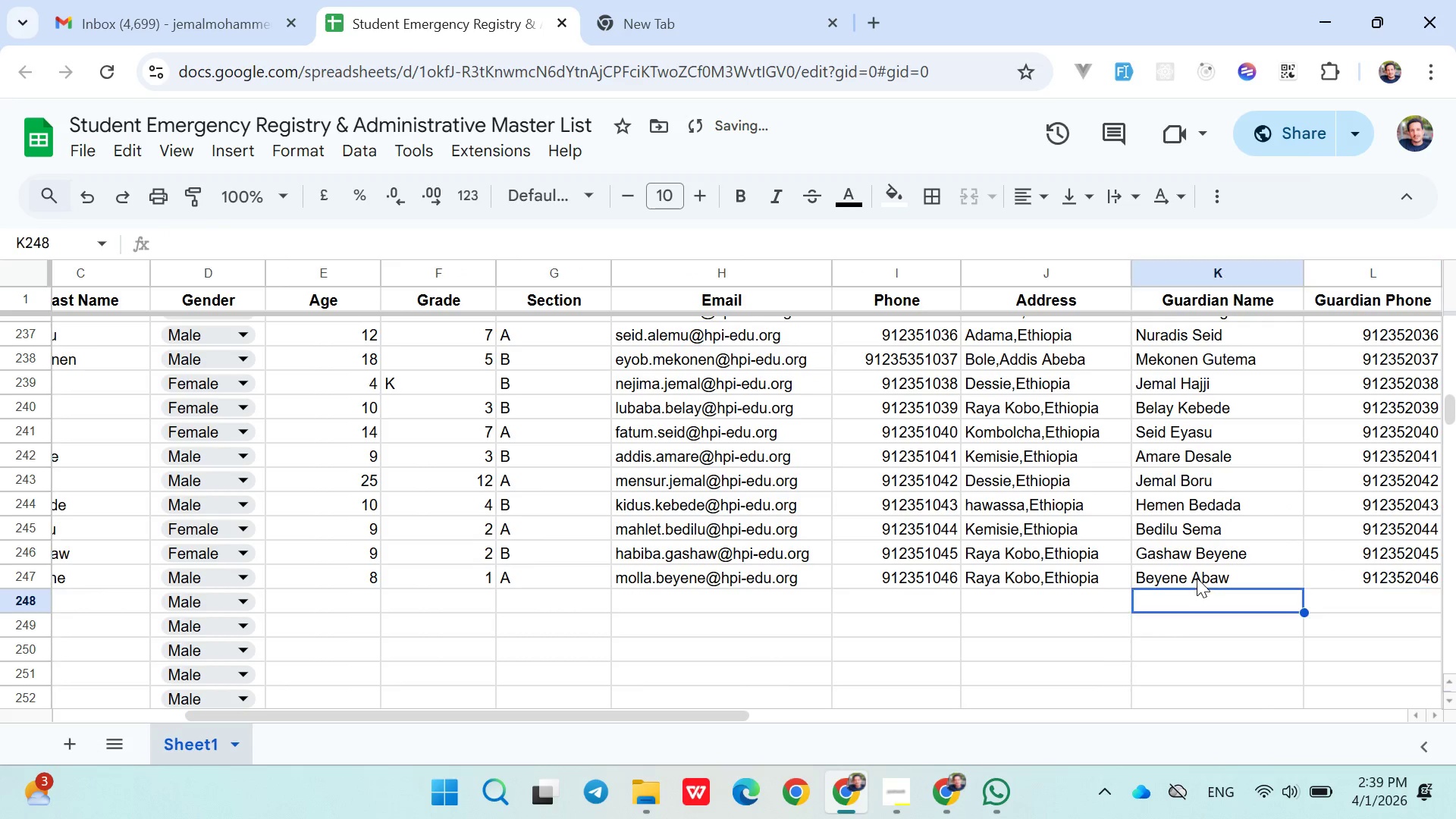 
hold_key(key=ArrowLeft, duration=0.98)
 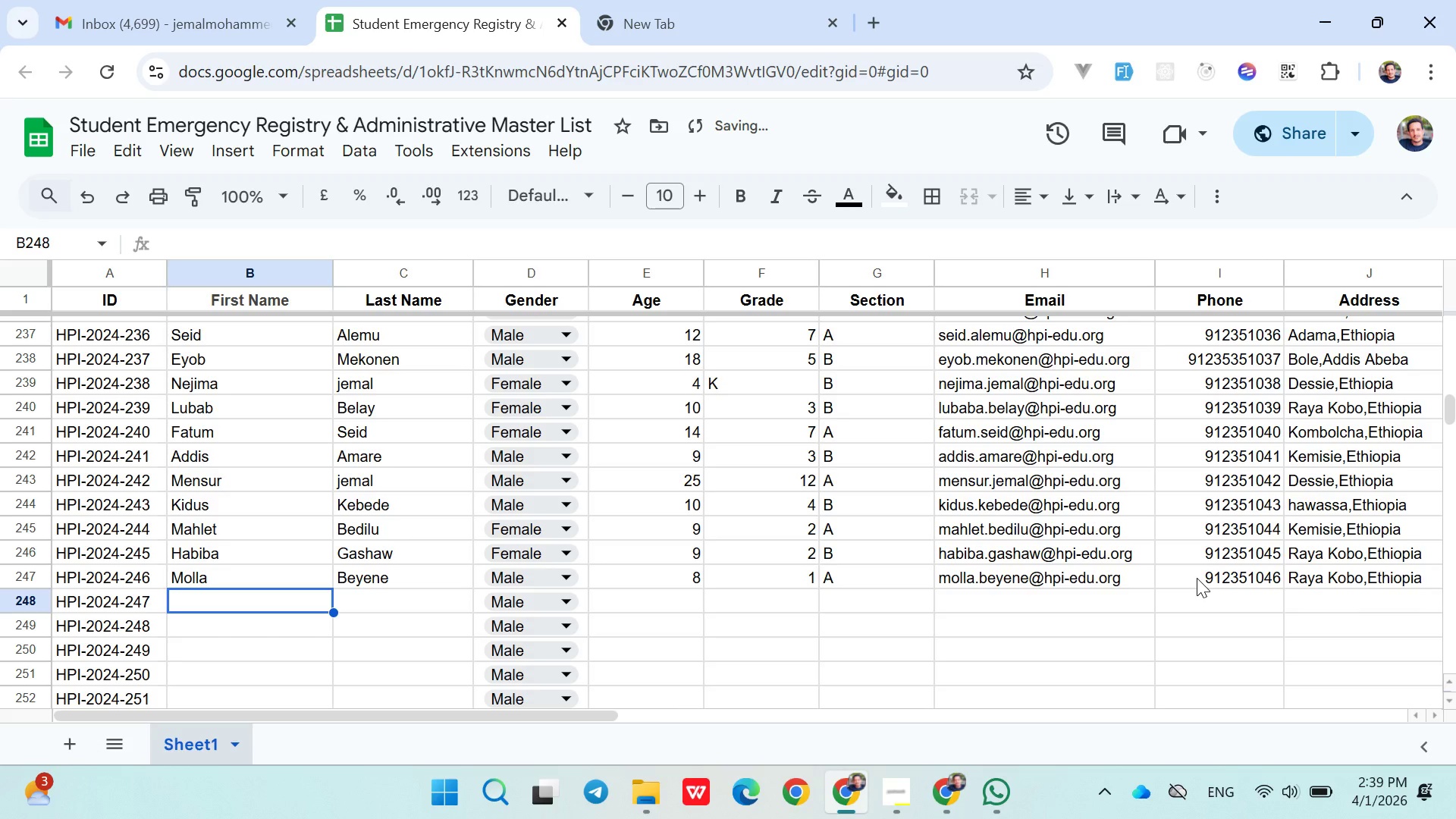 
key(ArrowRight)
 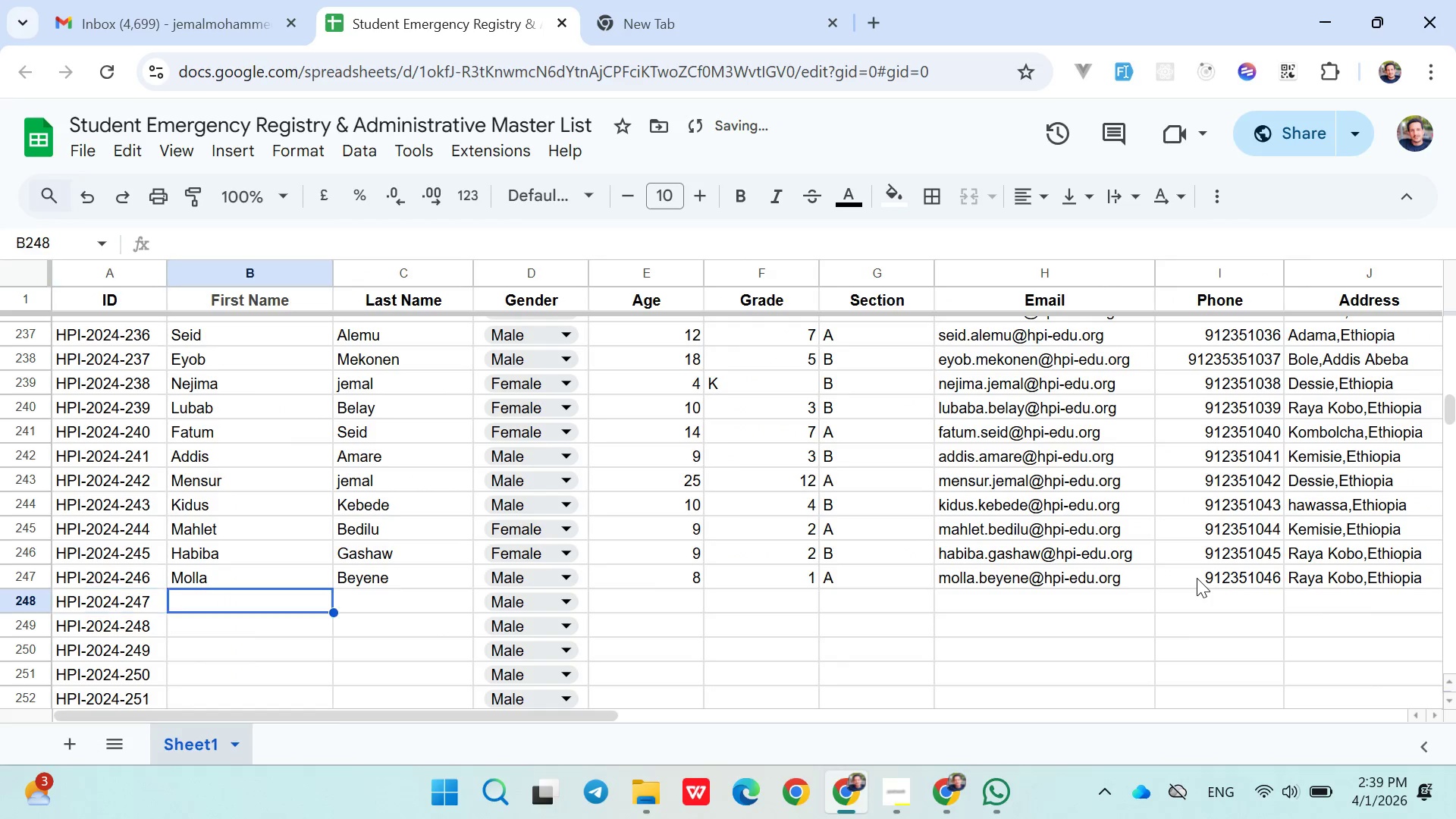 
wait(7.45)
 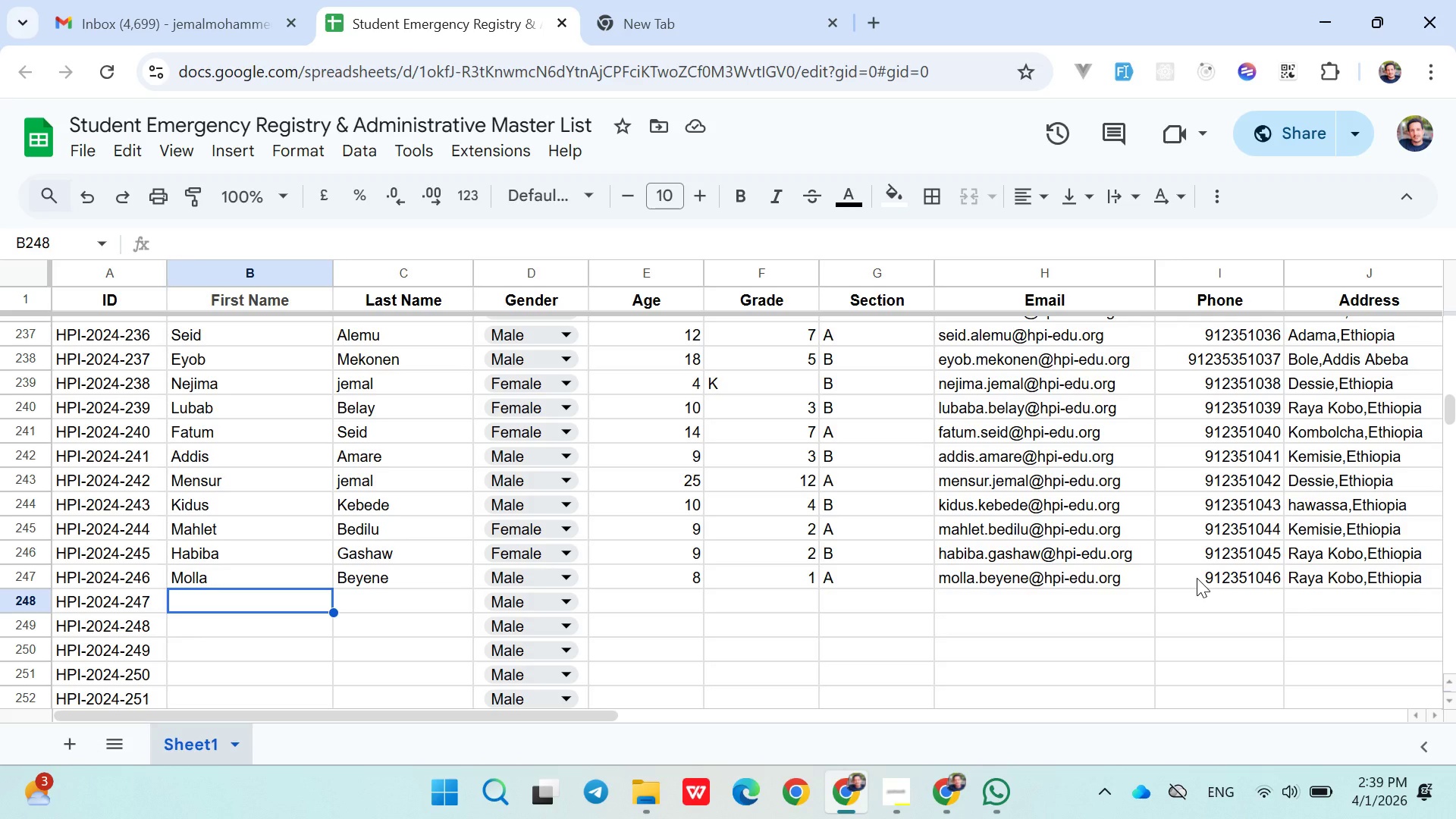 
type(Mire)
 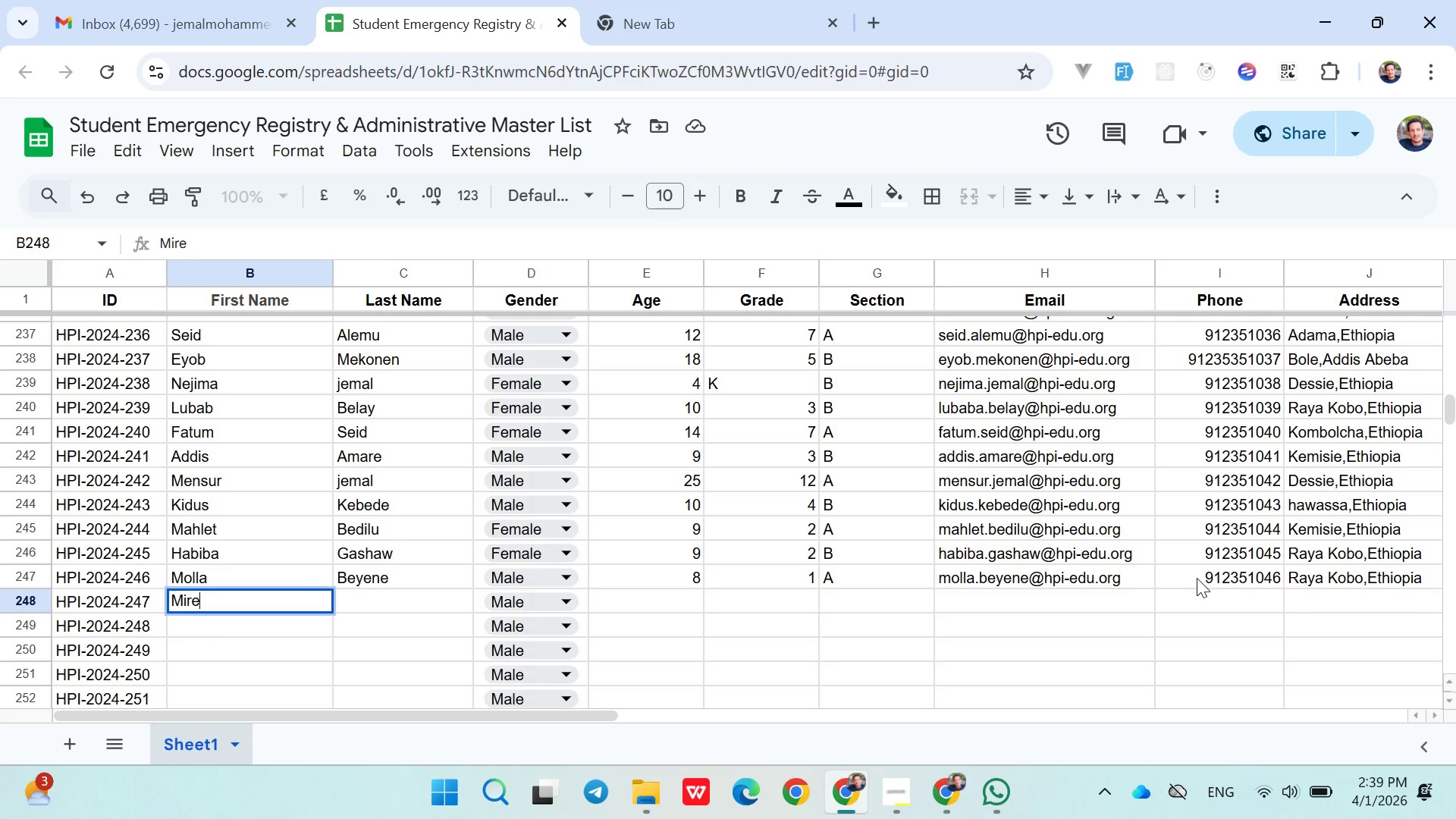 
key(ArrowRight)
 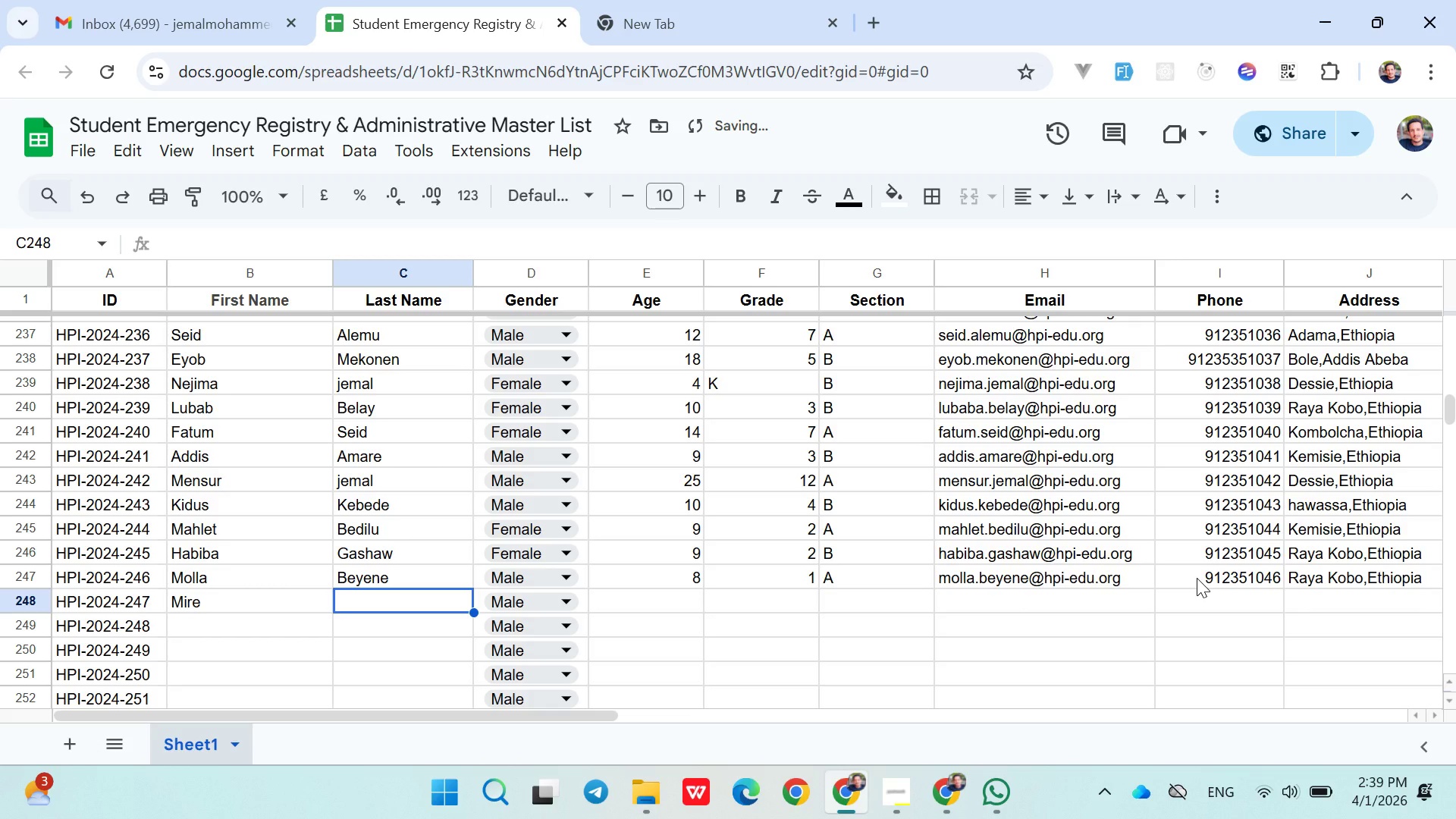 
type(Wodajo)
 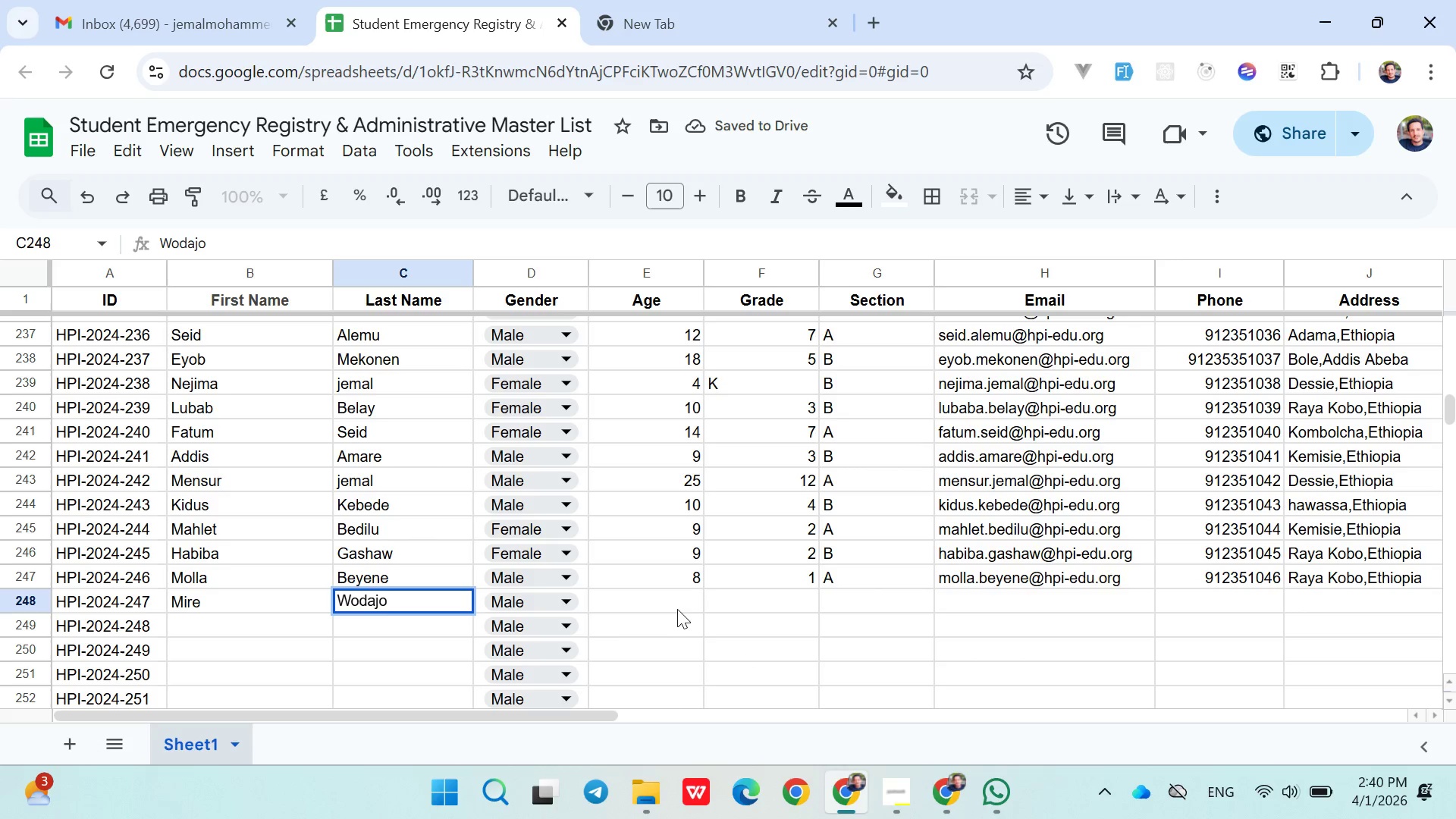 
left_click([672, 599])
 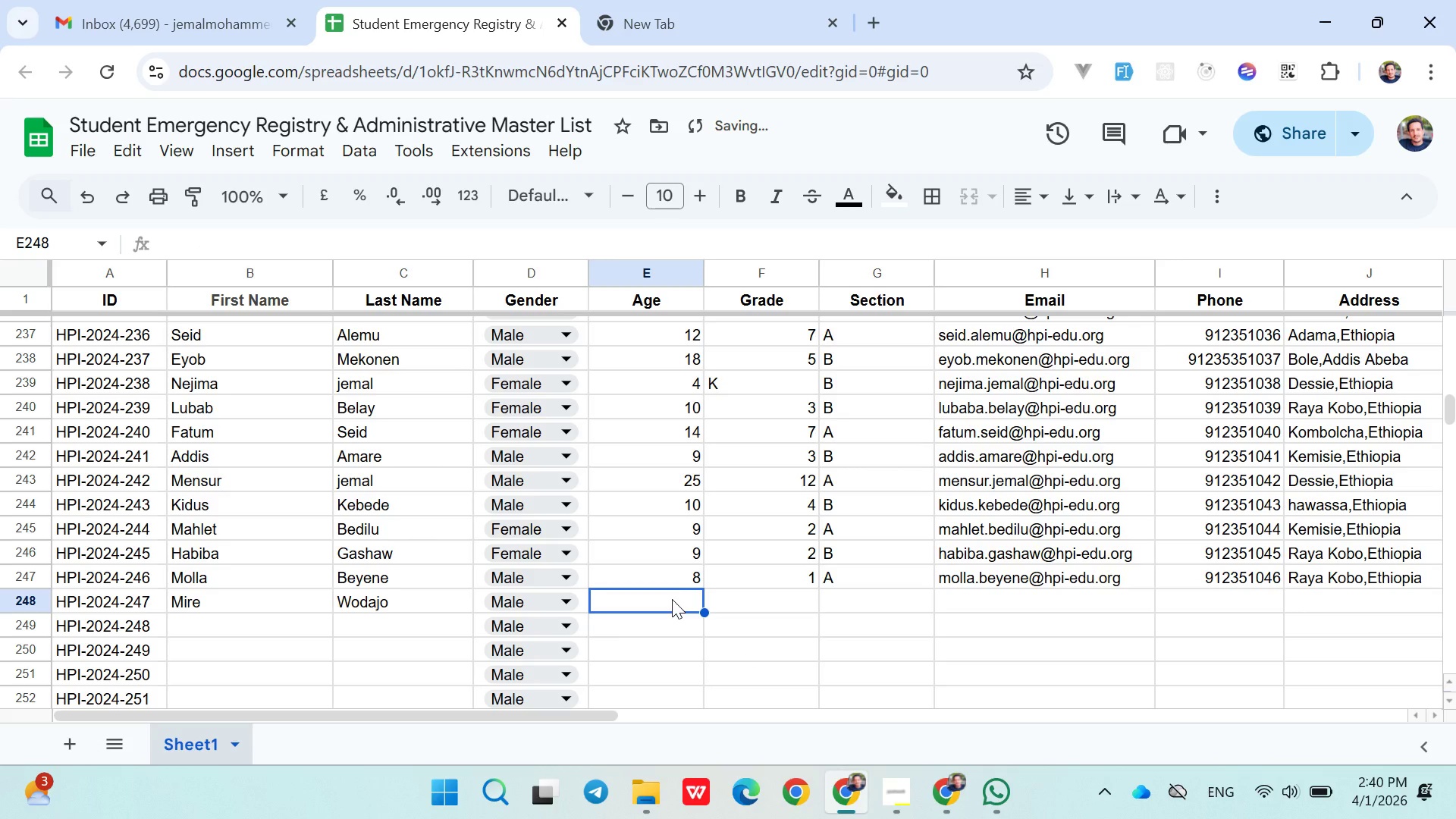 
key(8)
 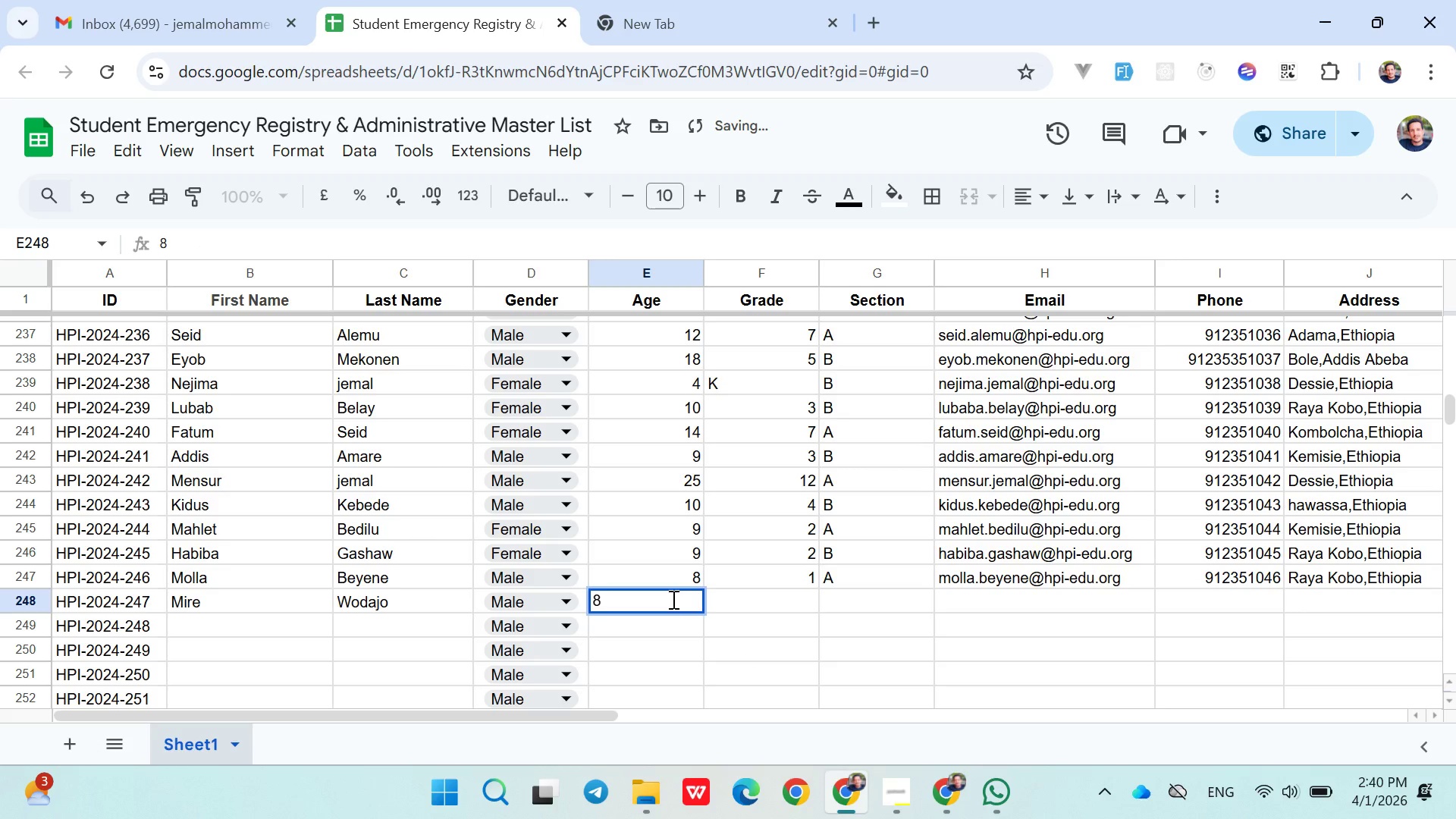 
key(ArrowRight)
 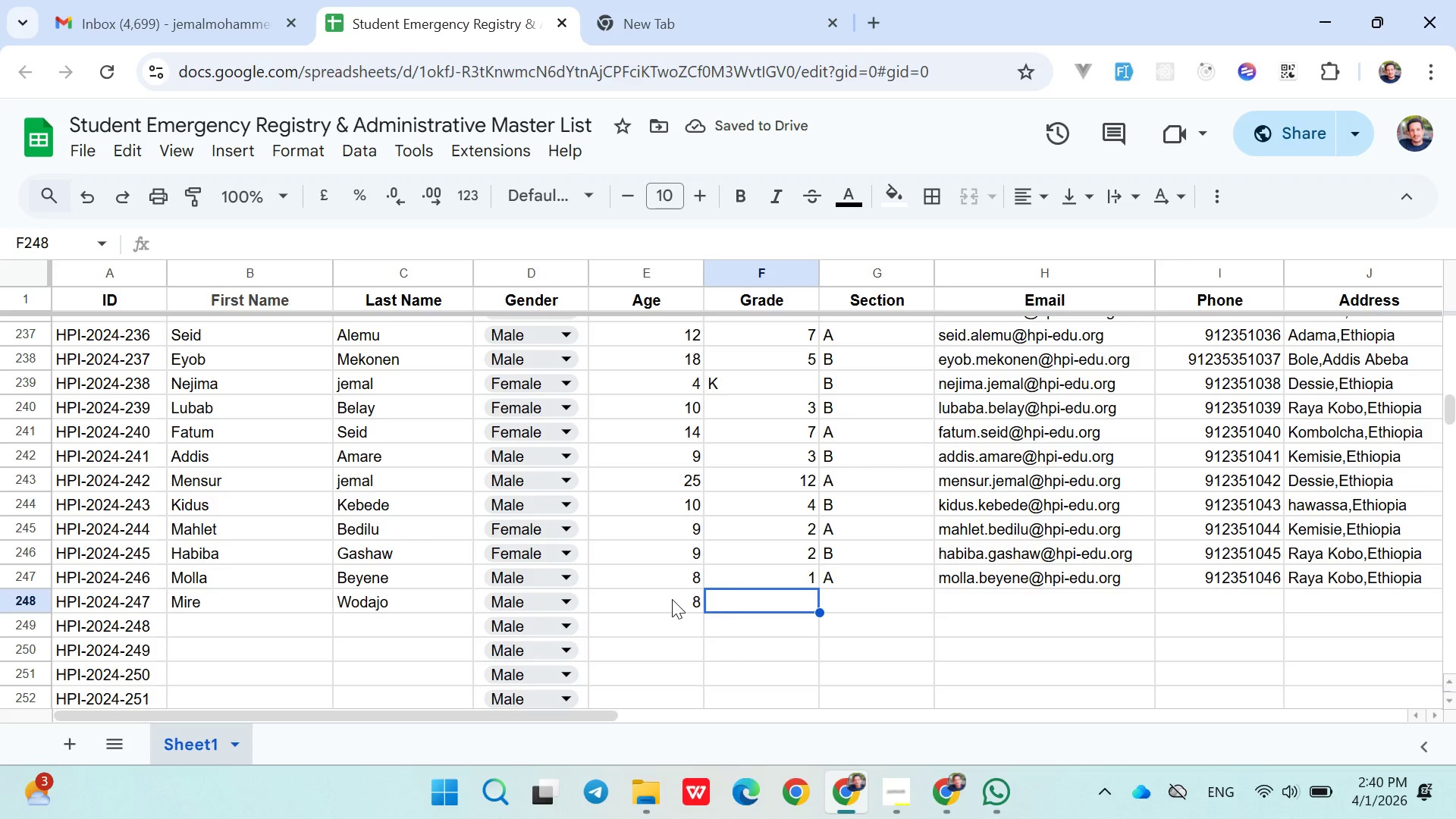 
hold_key(key=ShiftLeft, duration=1.28)
 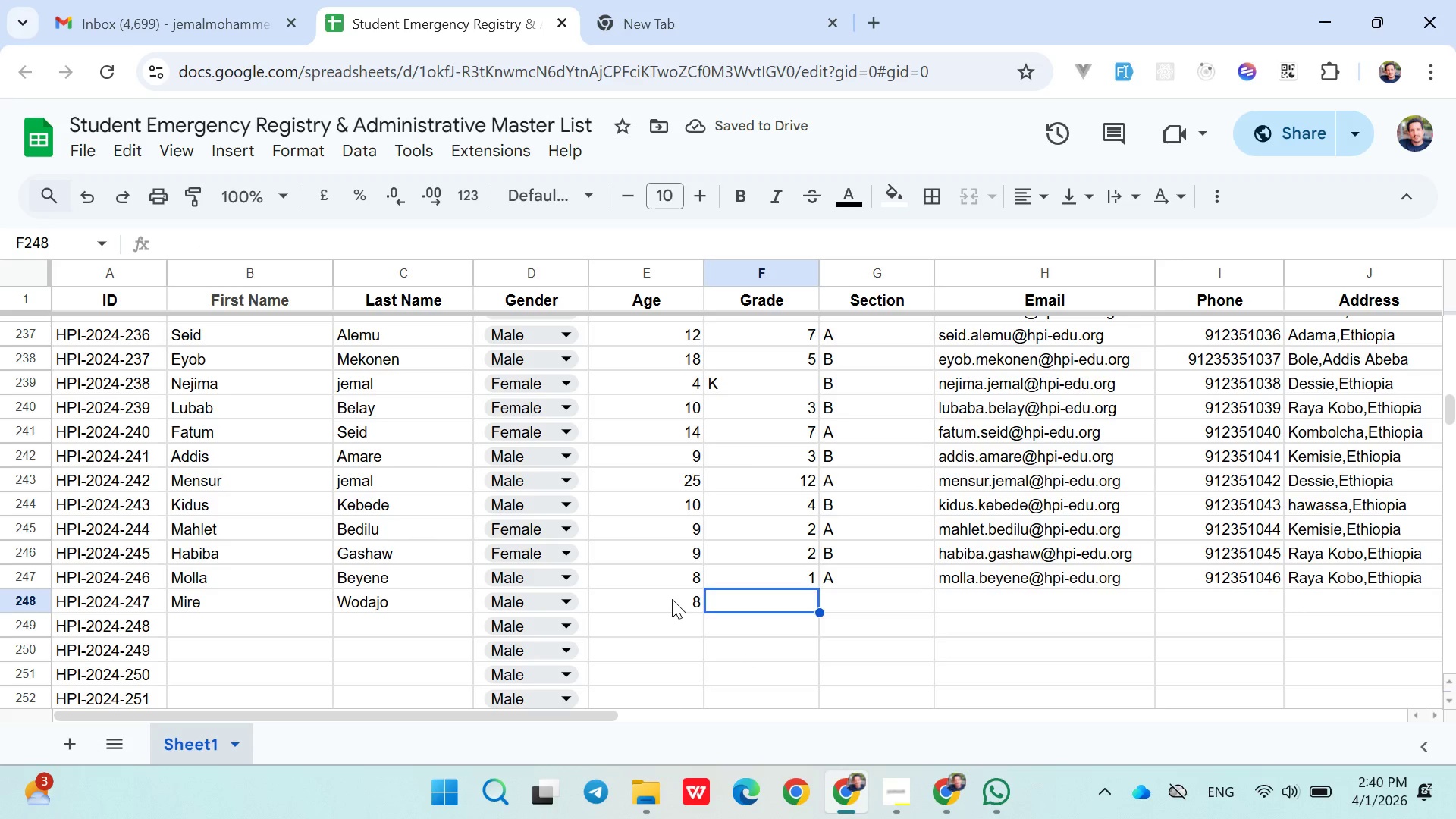 
key(1)
 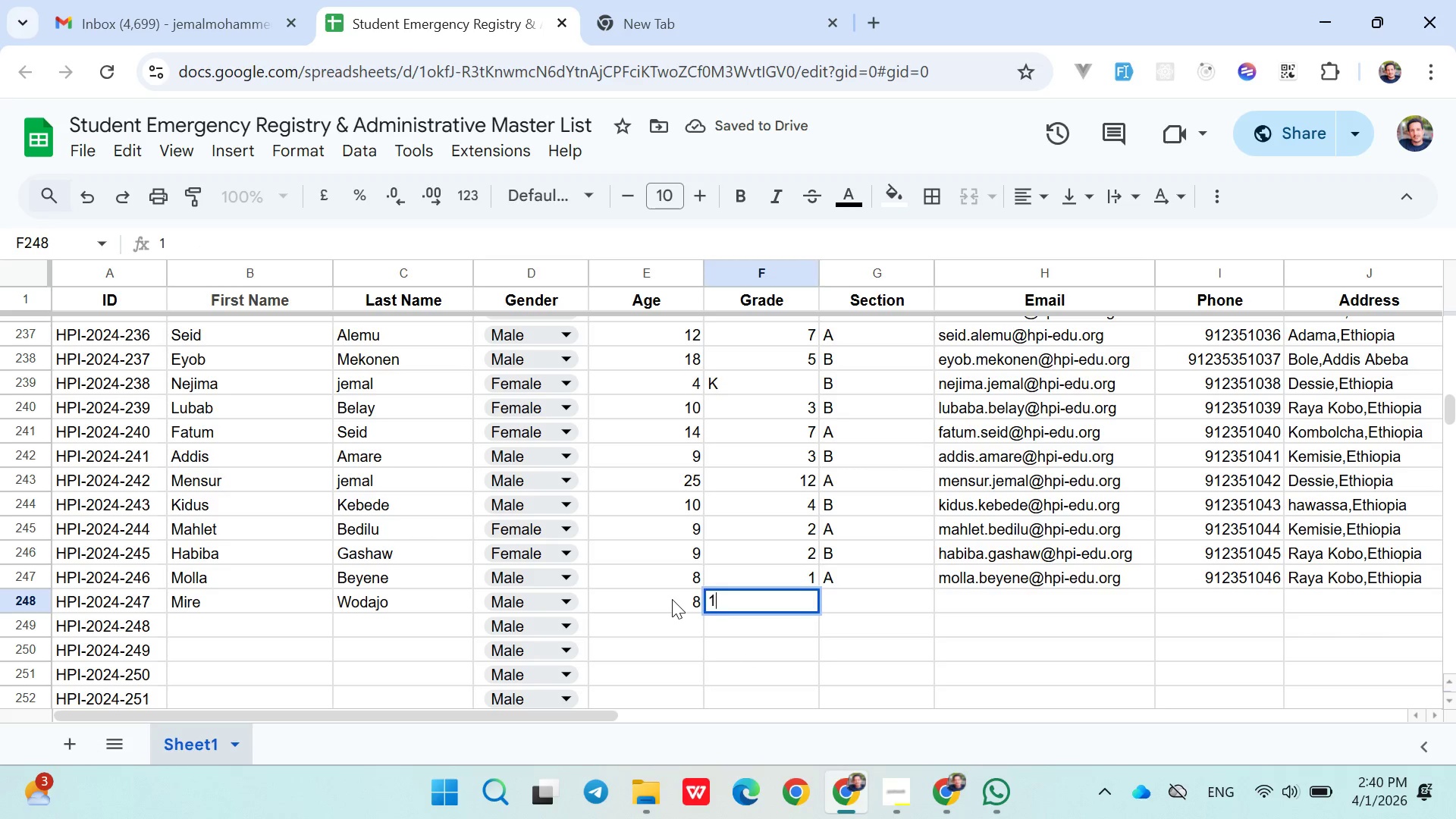 
key(ArrowRight)
 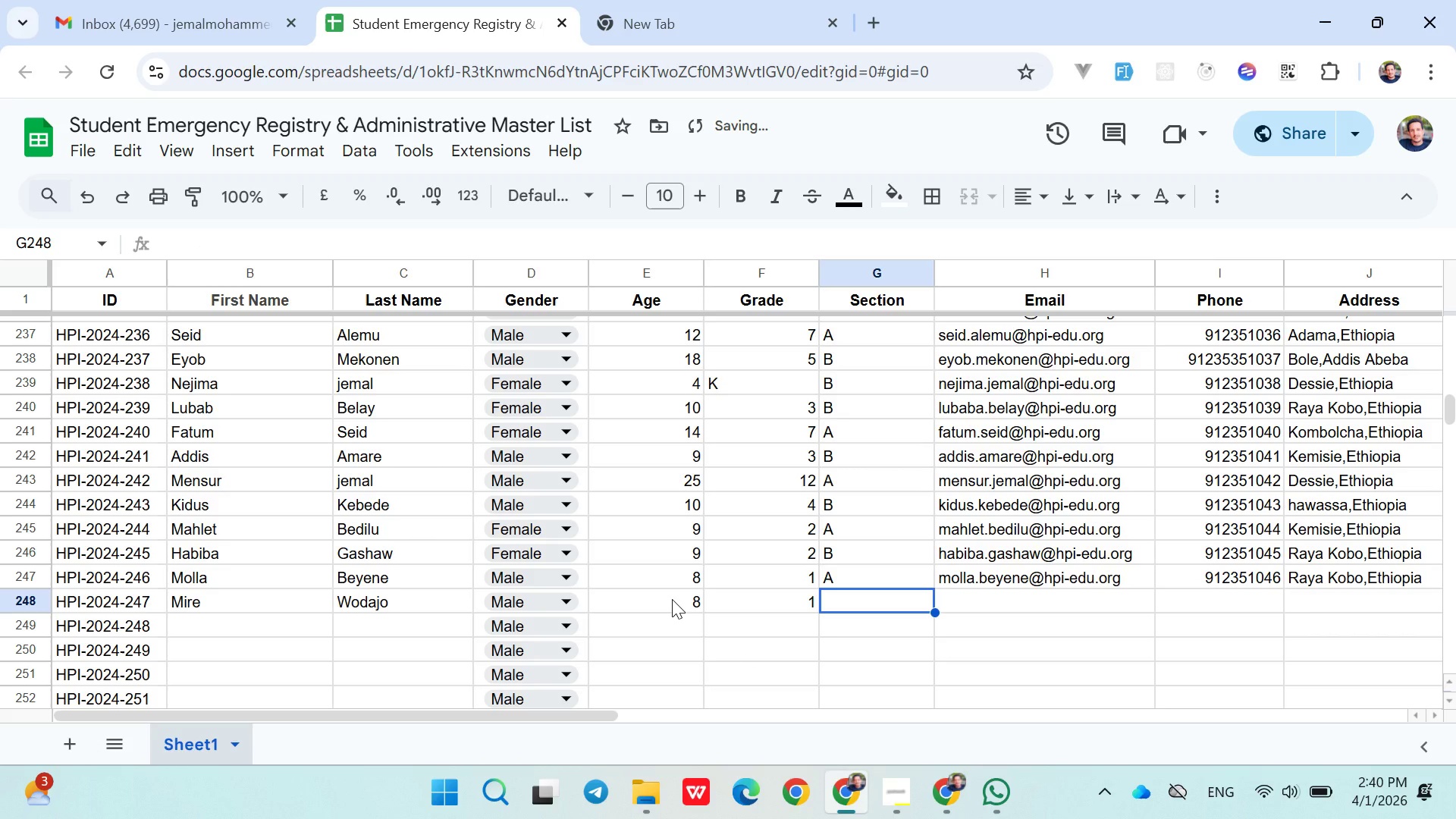 
key(Shift+B)
 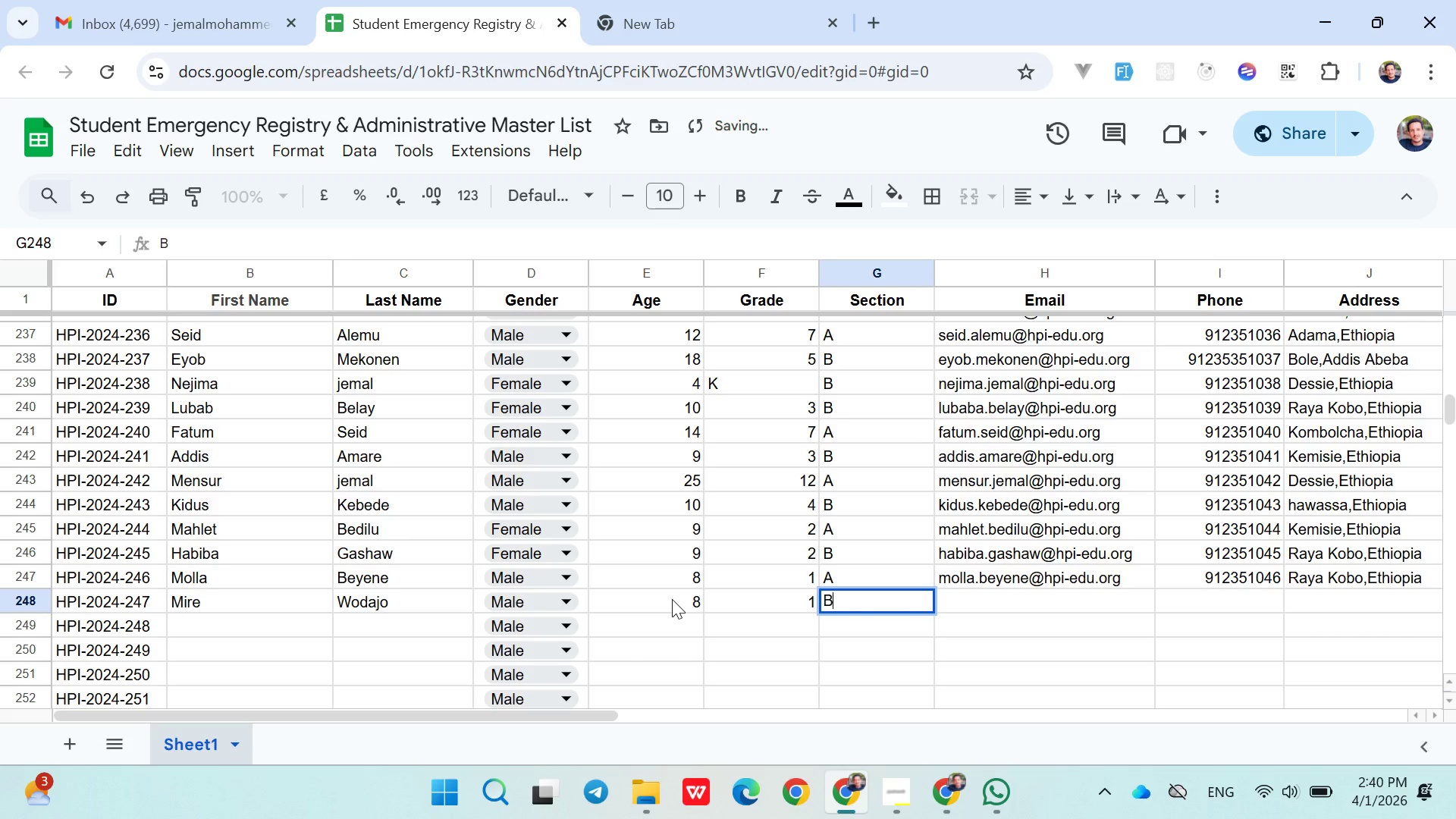 
key(ArrowRight)
 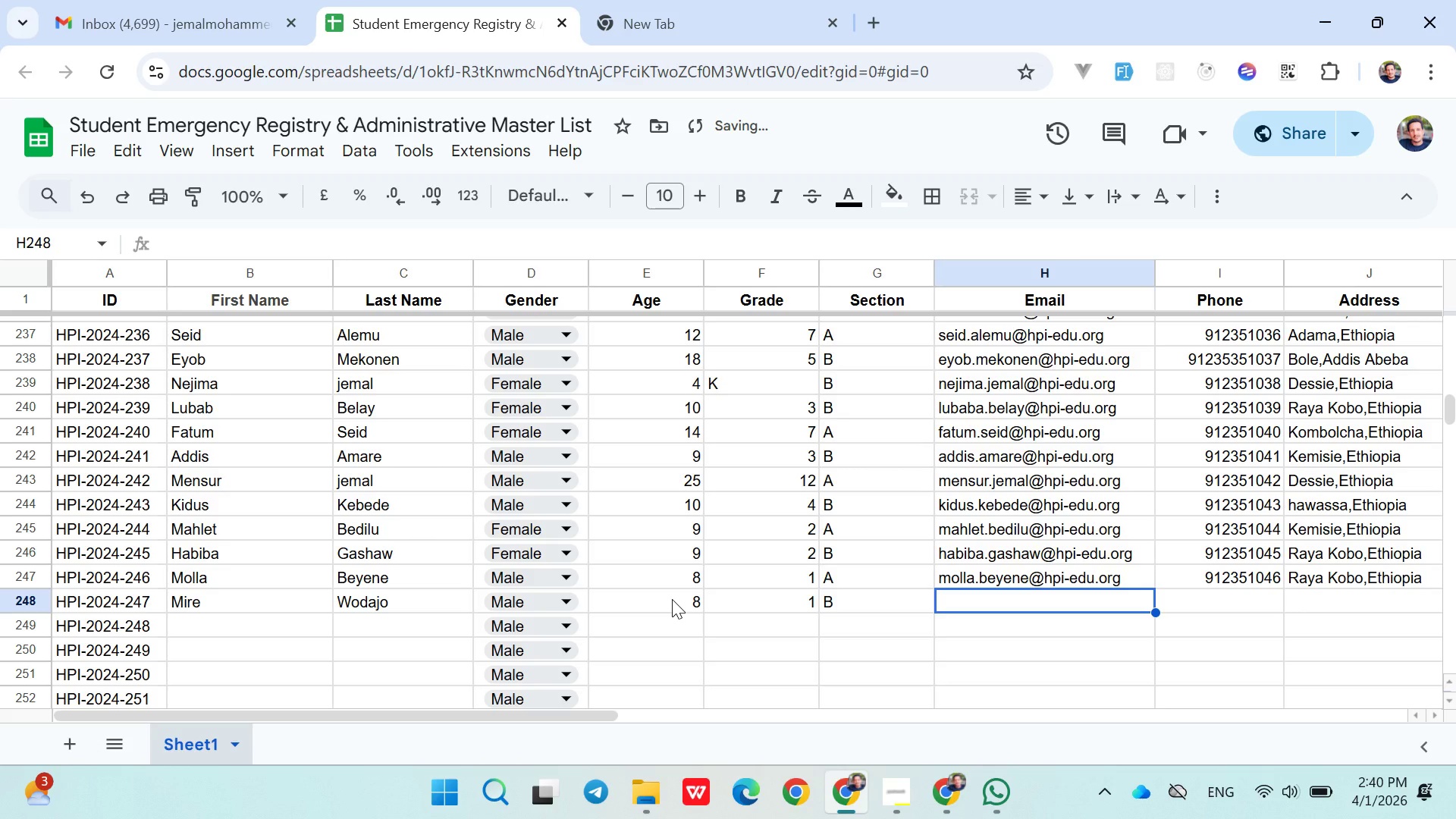 
type(mire)
 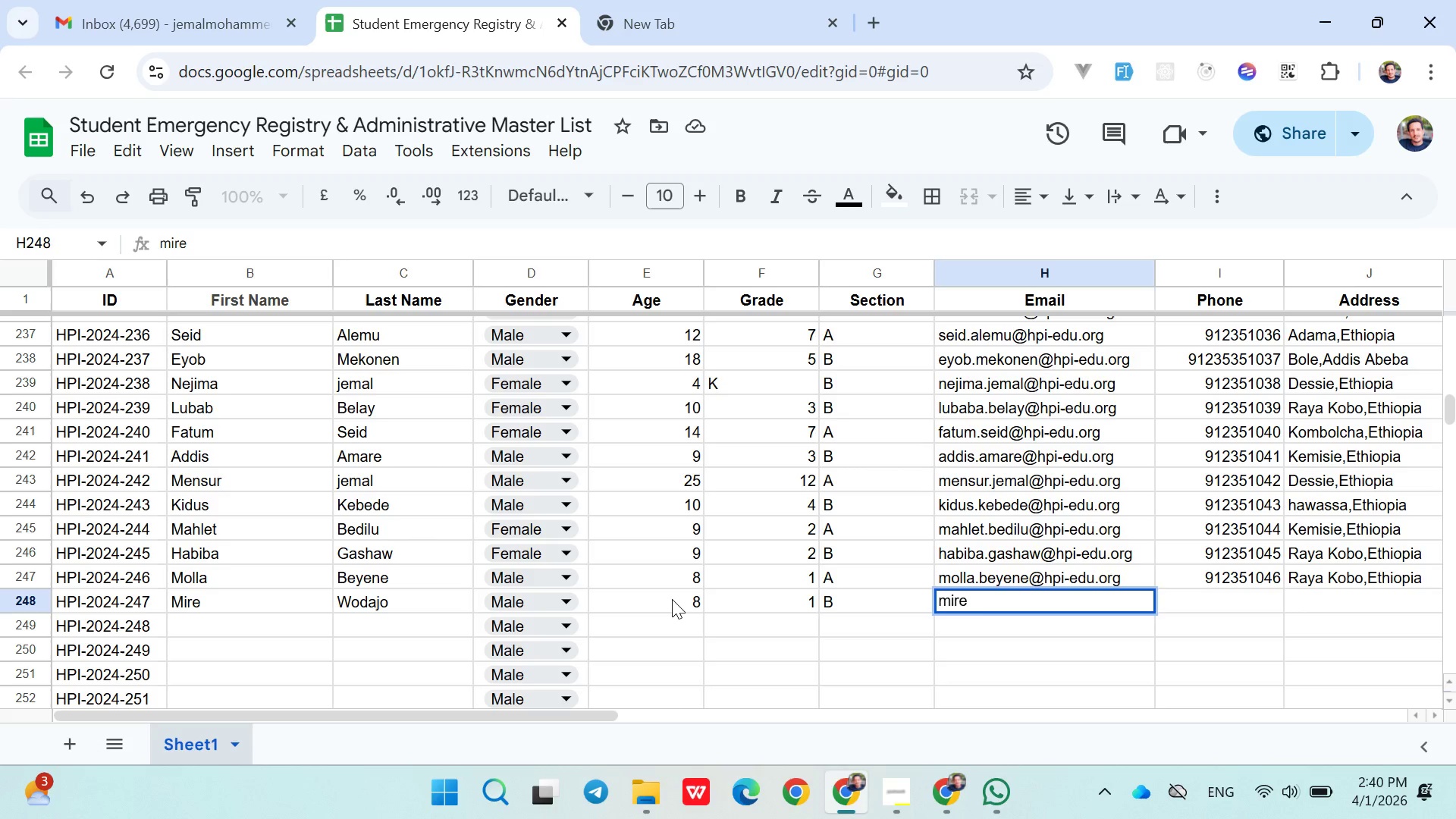 
wait(5.36)
 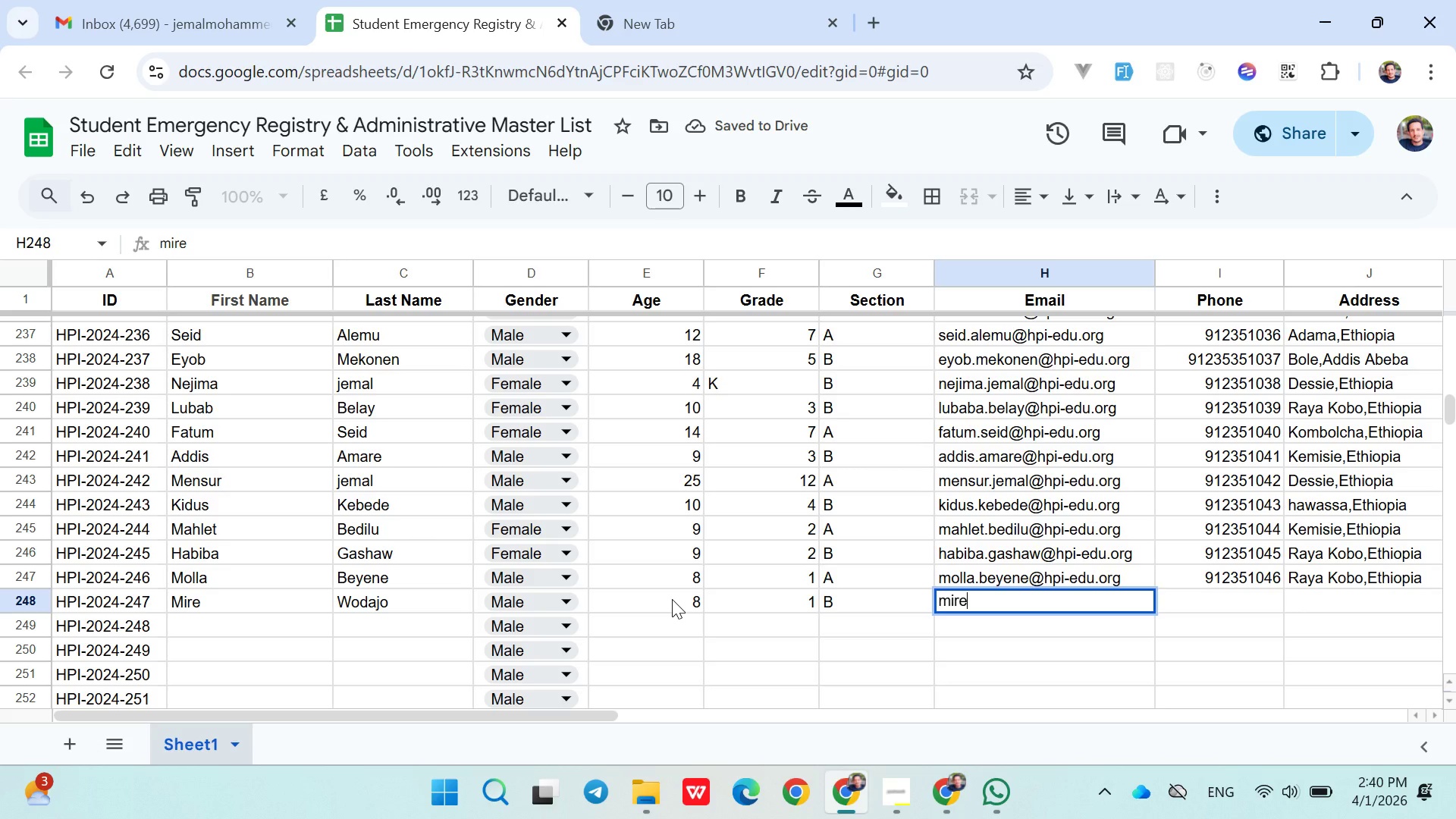 
type(.wodajo@hpi-edu.org)
 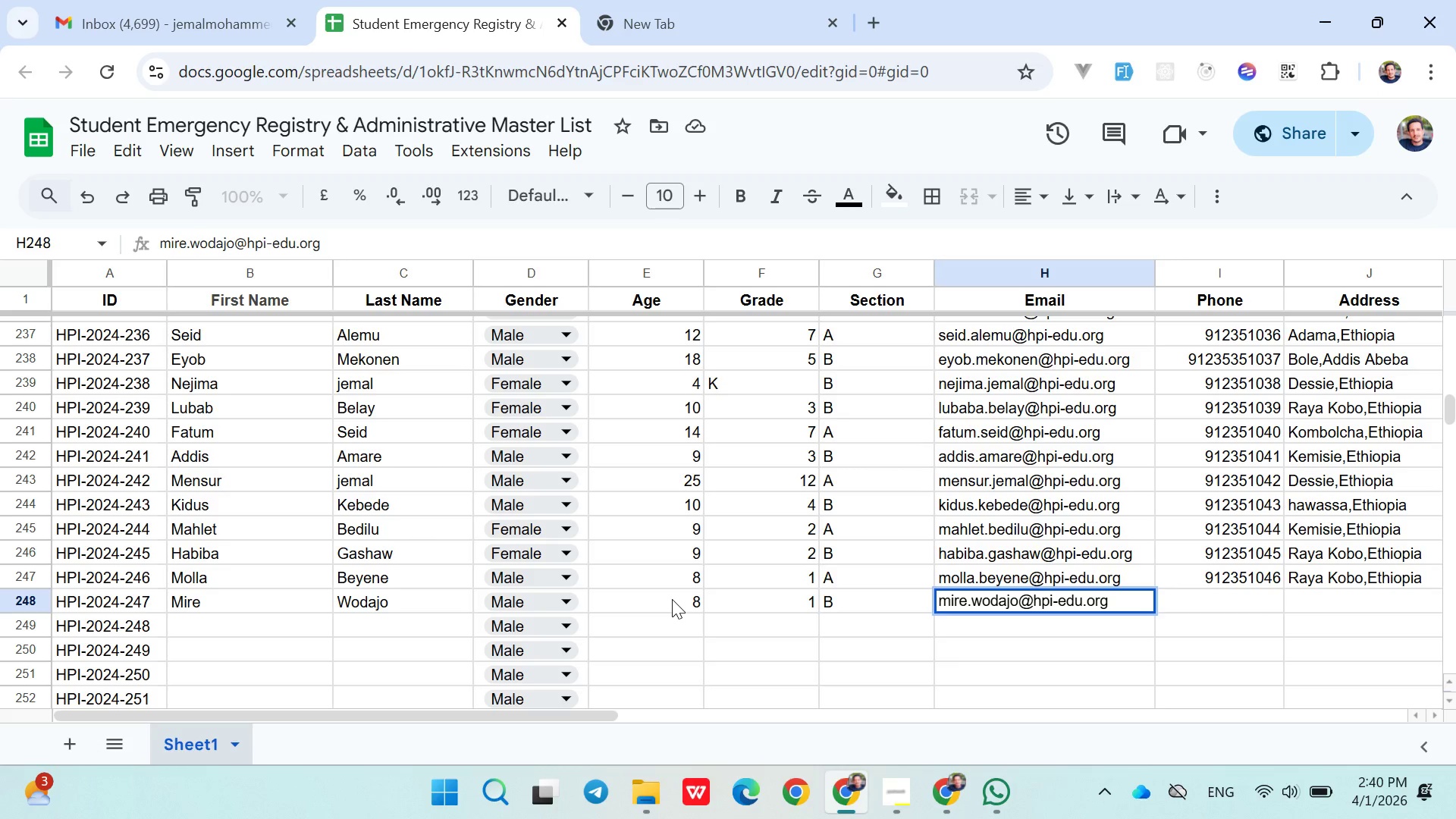 
key(ArrowRight)
 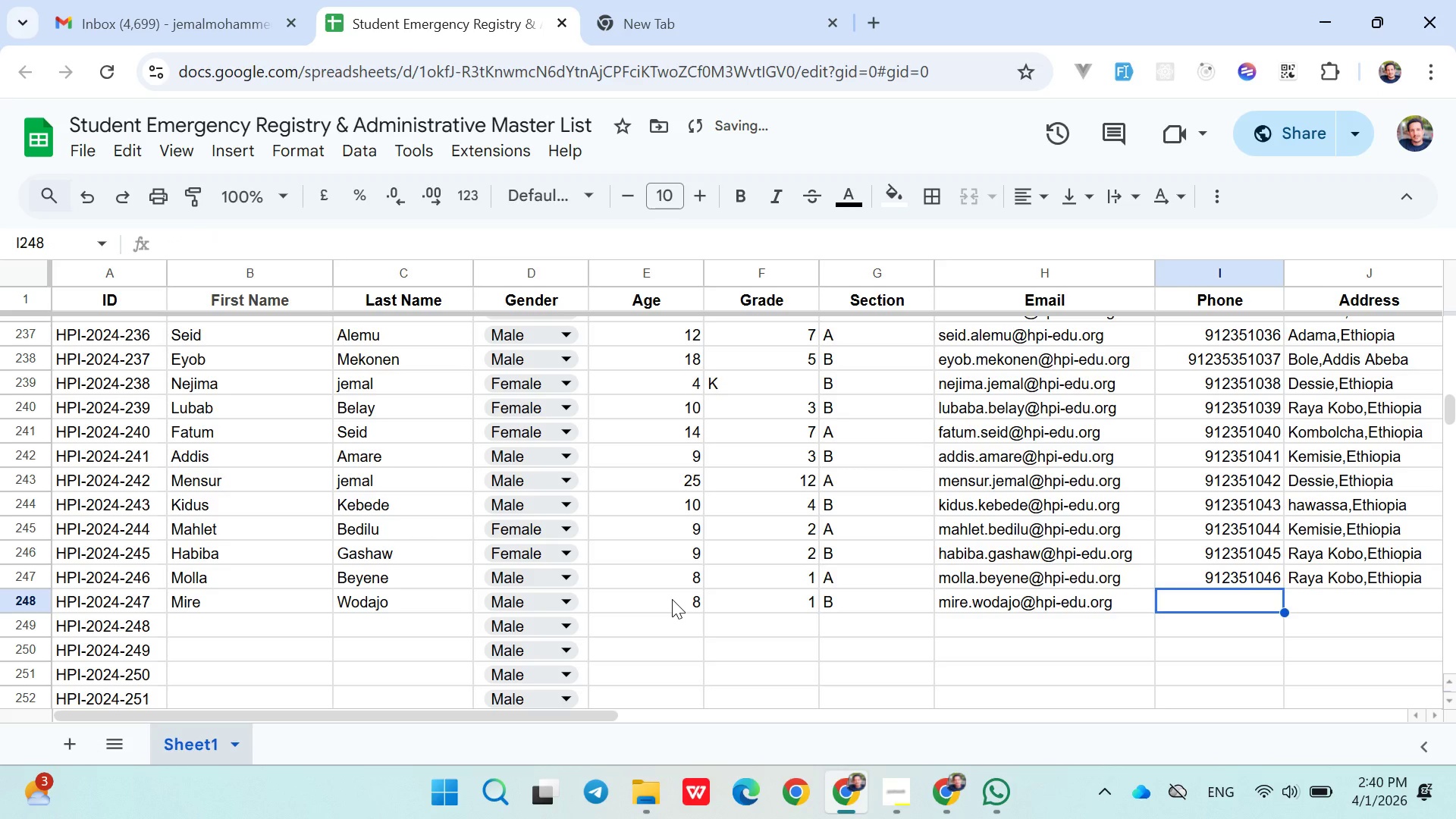 
type(091235)
 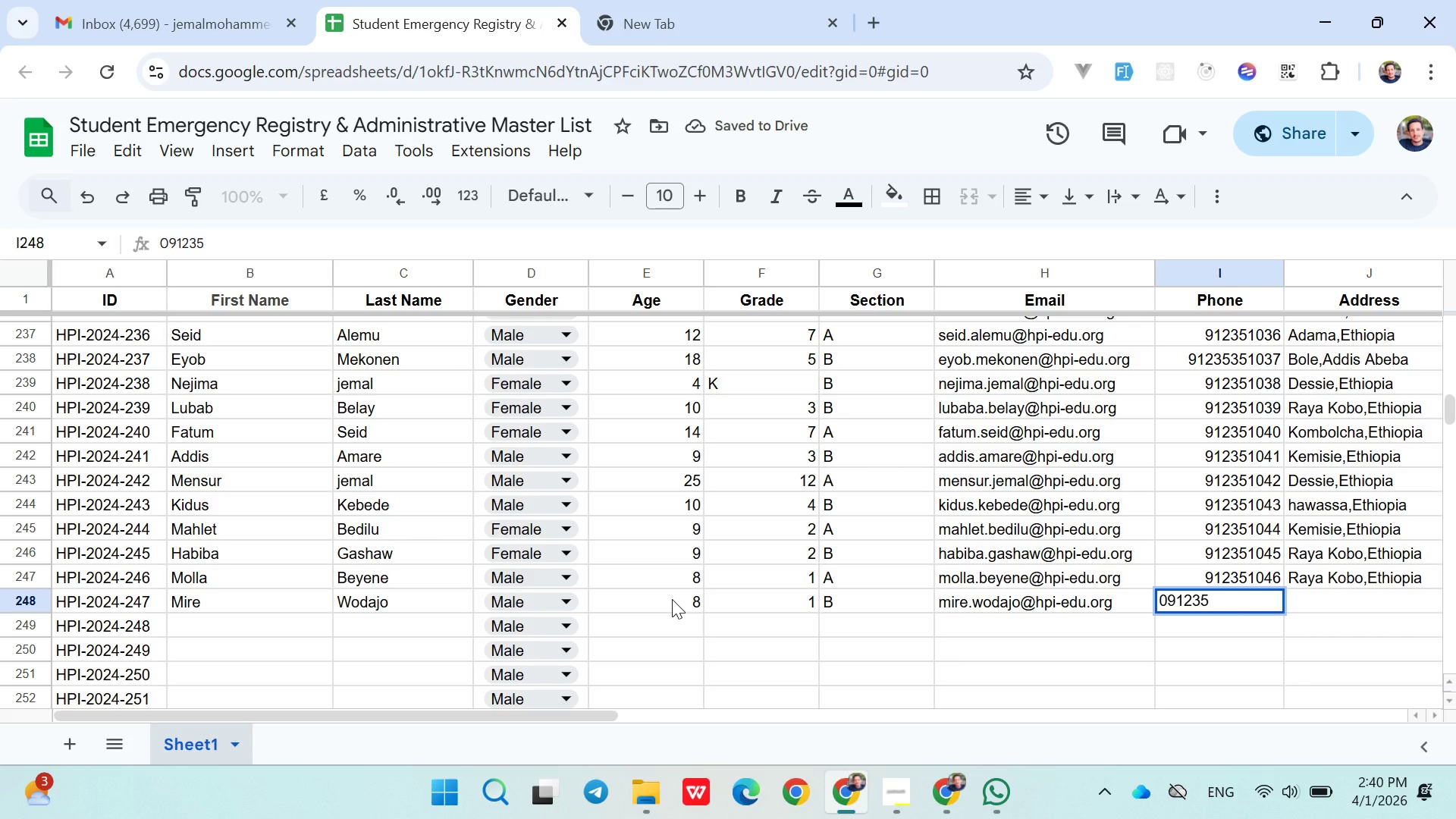 
type(1047)
 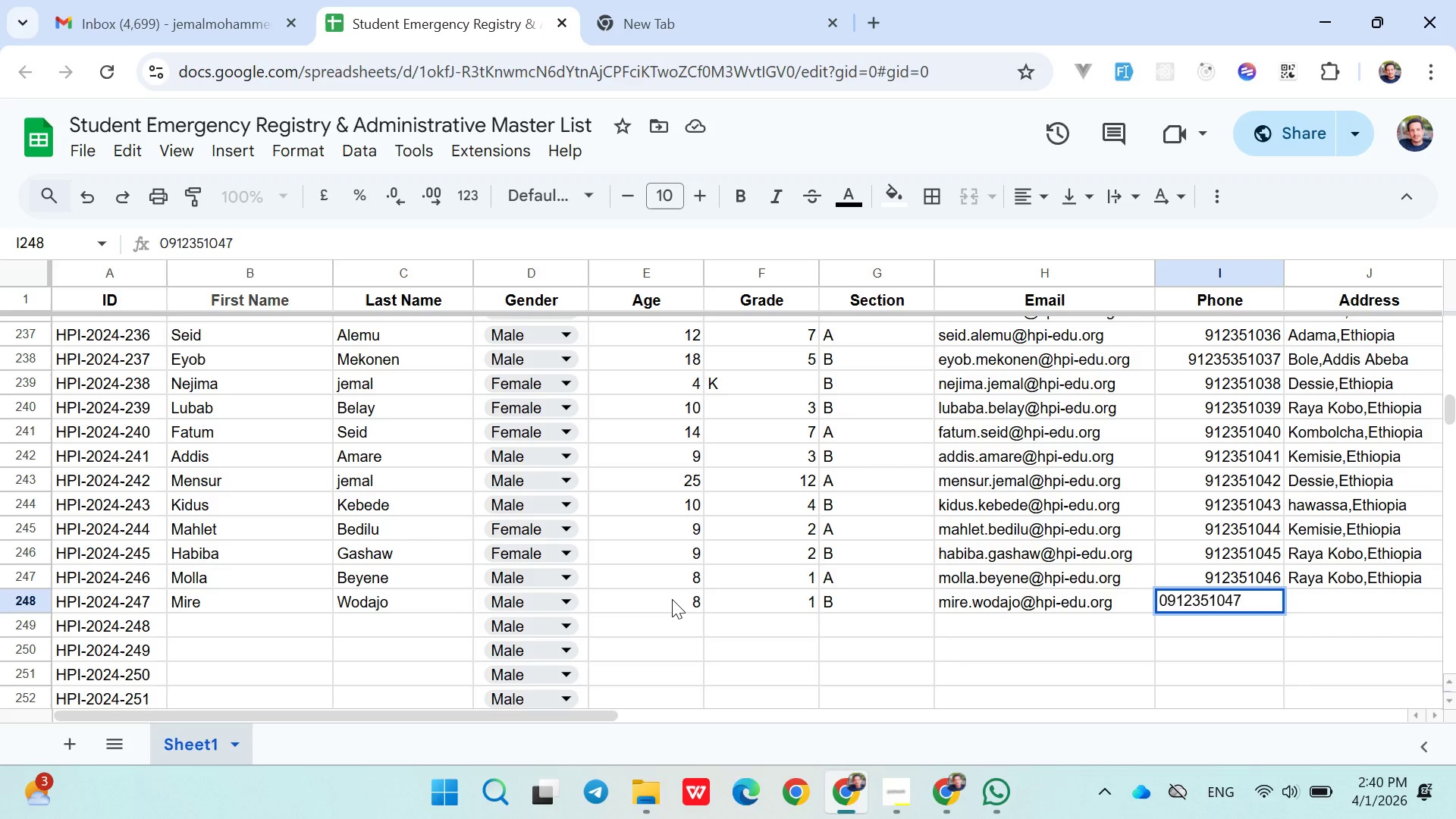 
key(ArrowRight)
 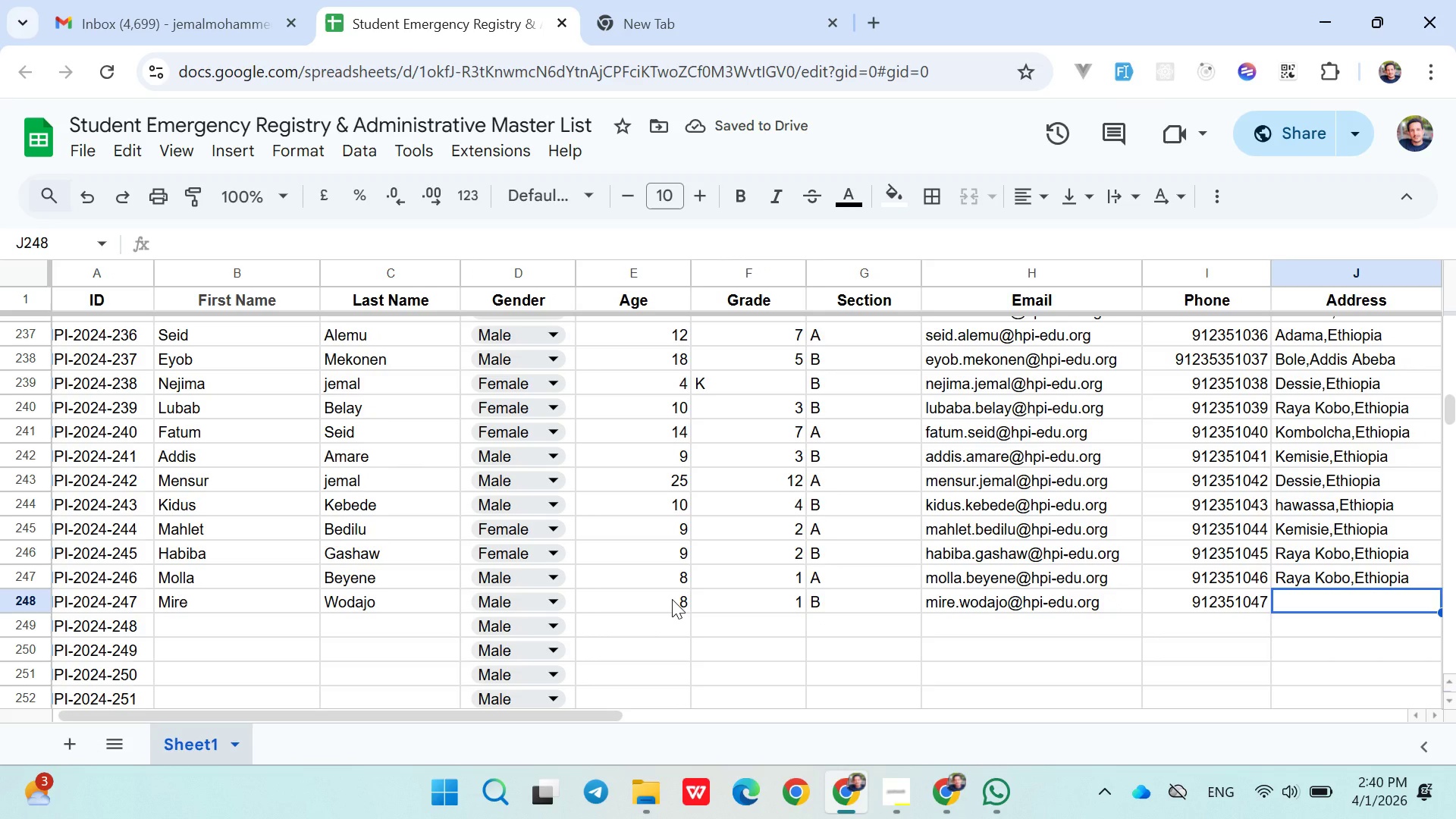 
hold_key(key=ShiftLeft, duration=0.39)
 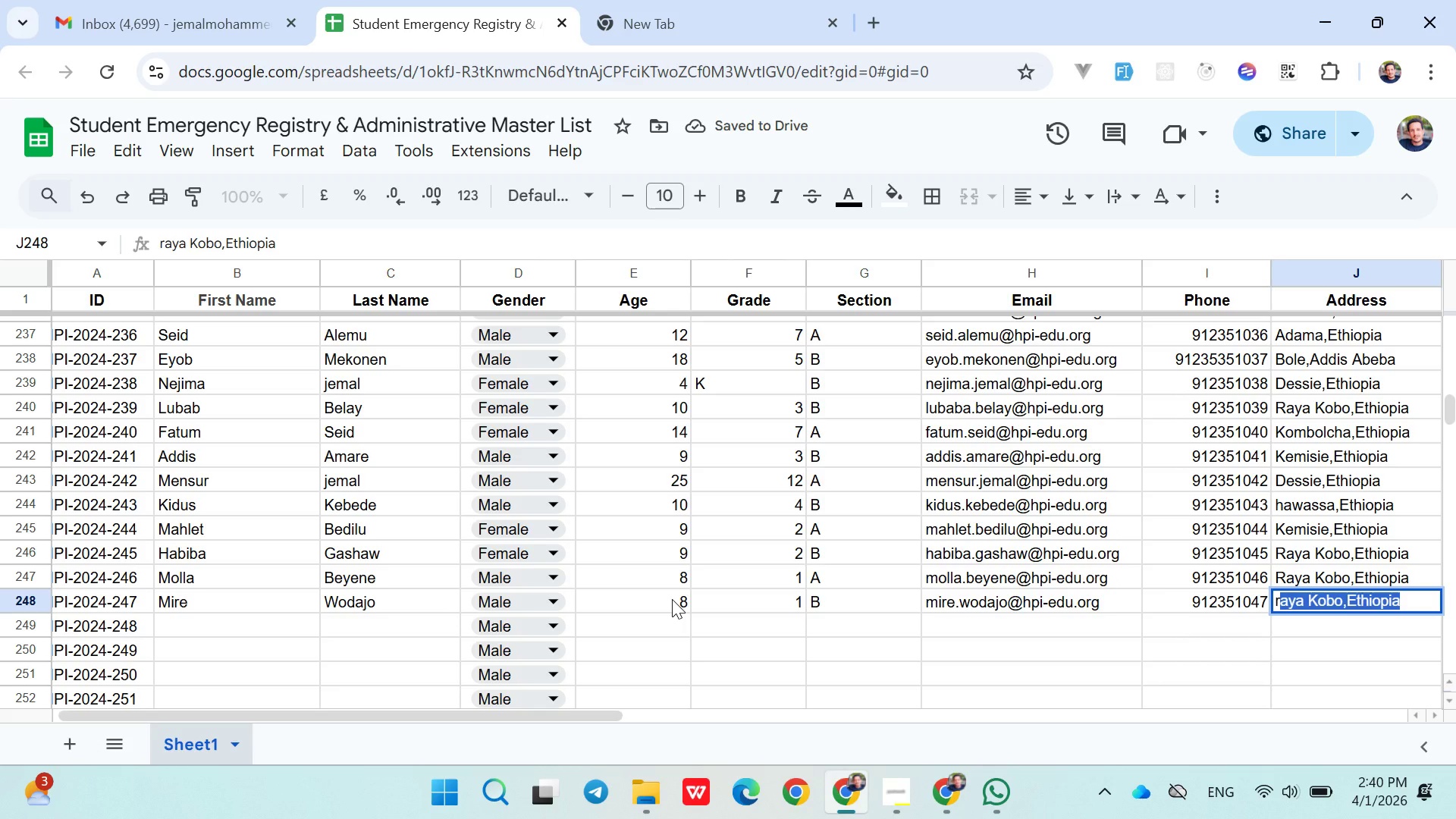 
key(R)
 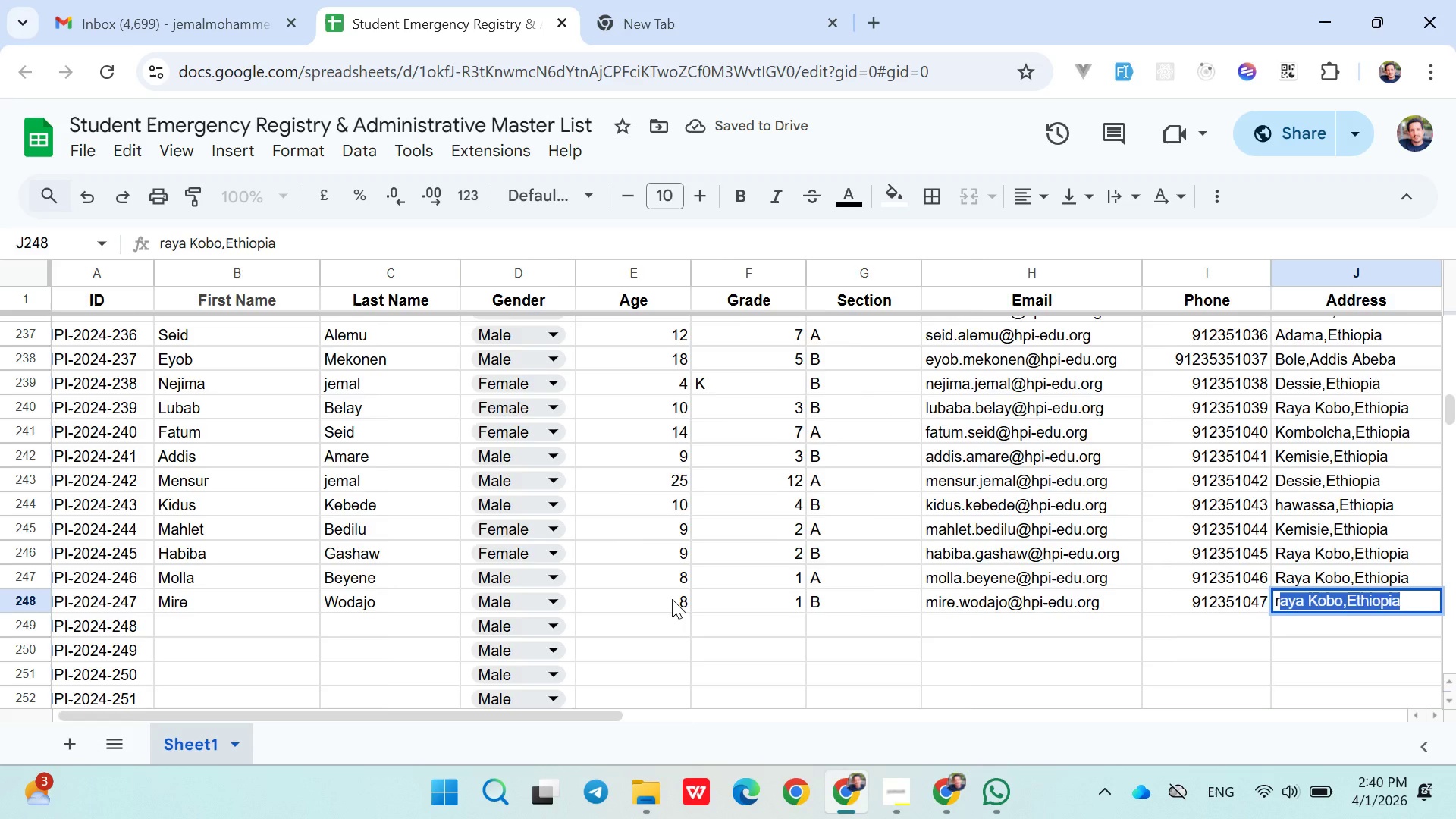 
key(ArrowRight)
 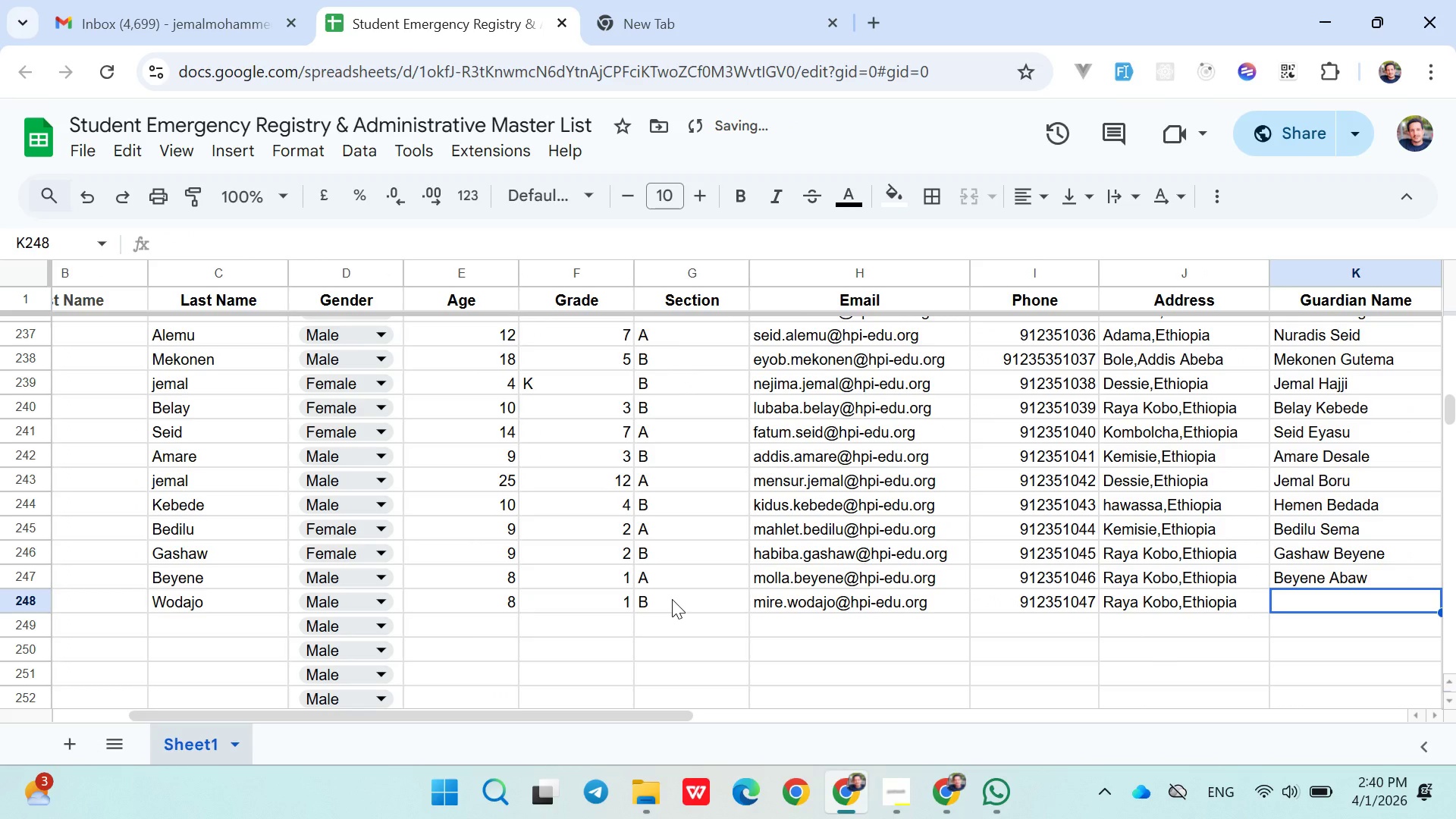 
key(ArrowRight)
 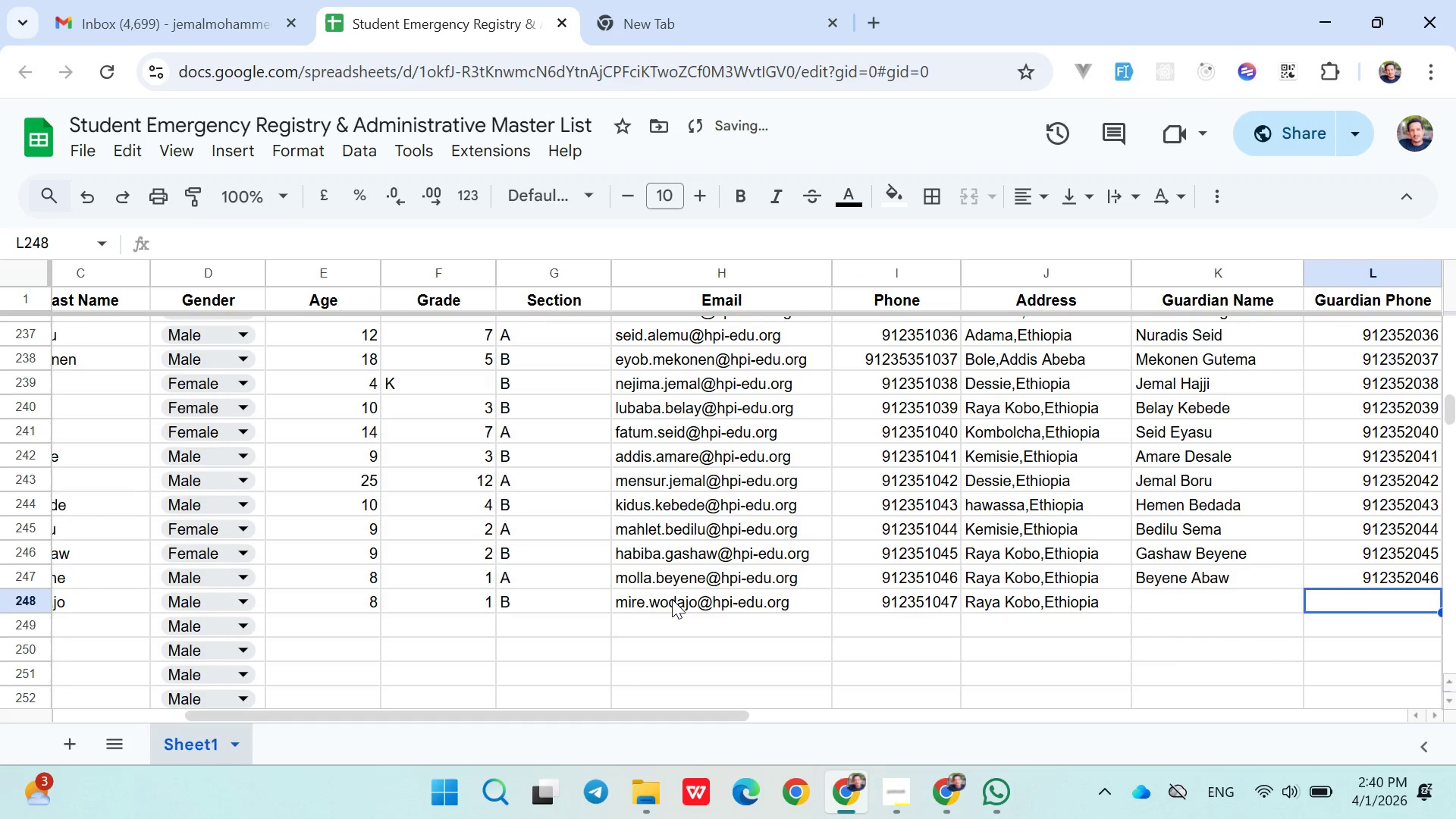 
key(ArrowLeft)
 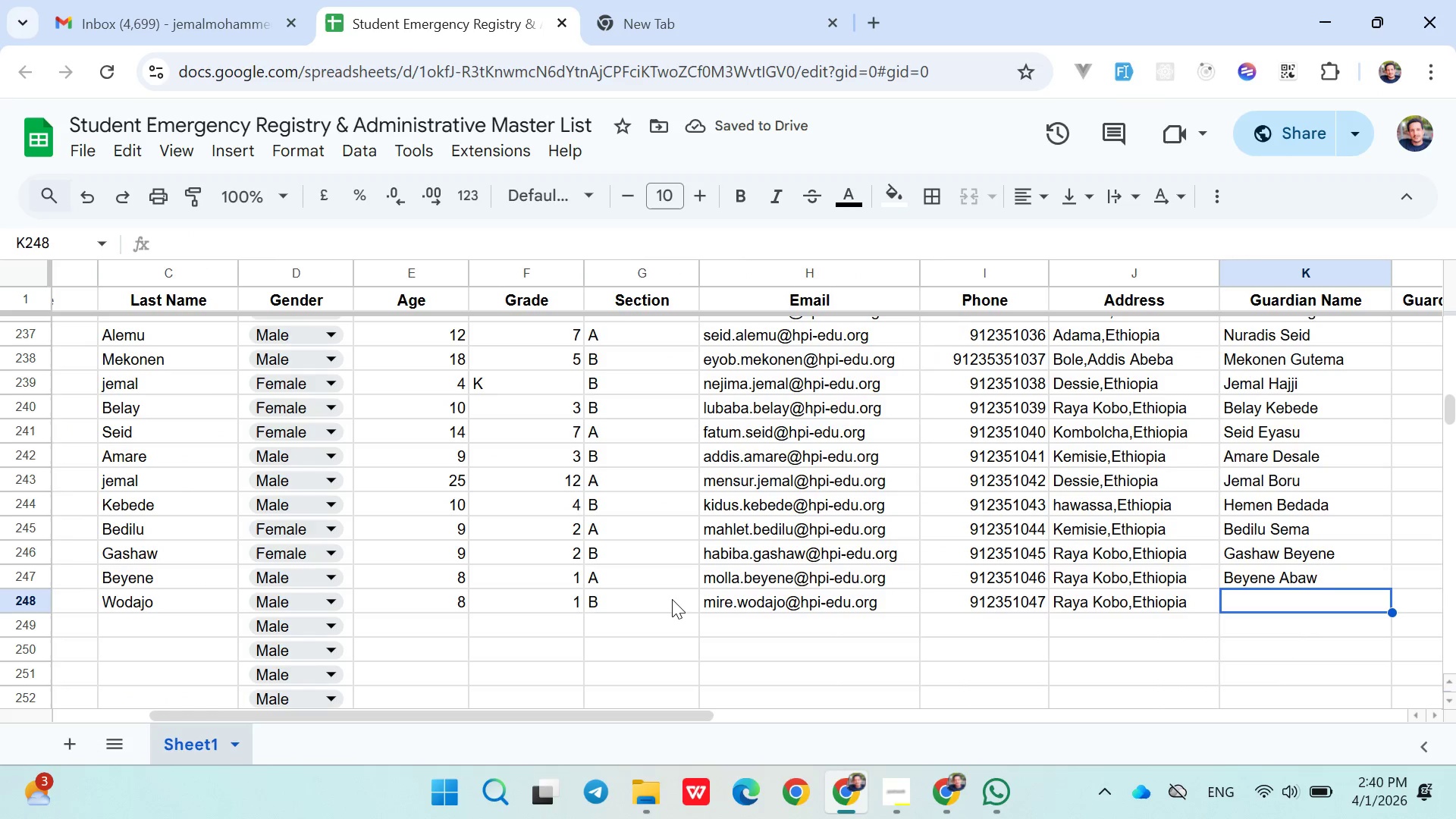 
type(wadajo Molla)
 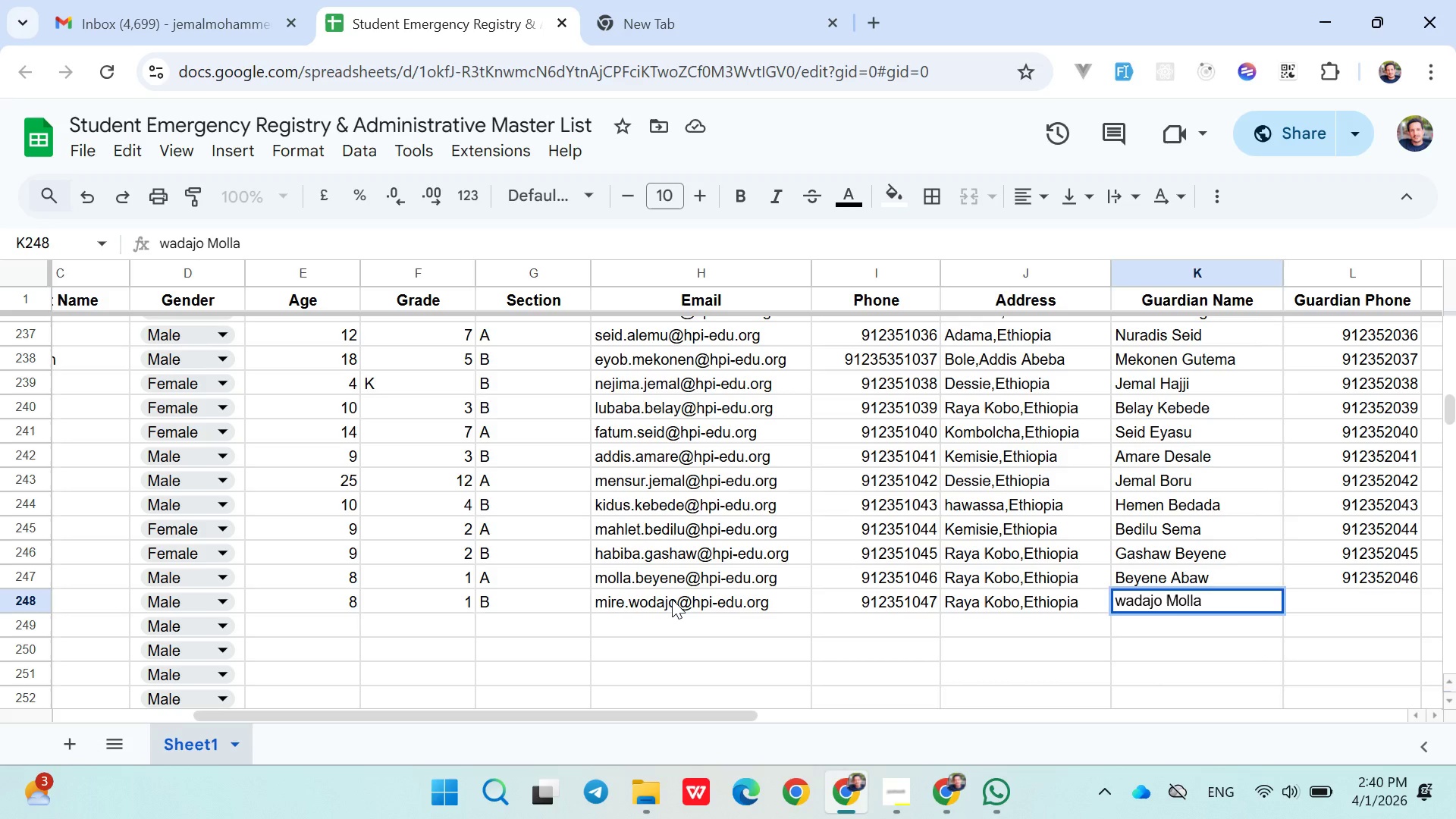 
hold_key(key=ArrowLeft, duration=0.52)
 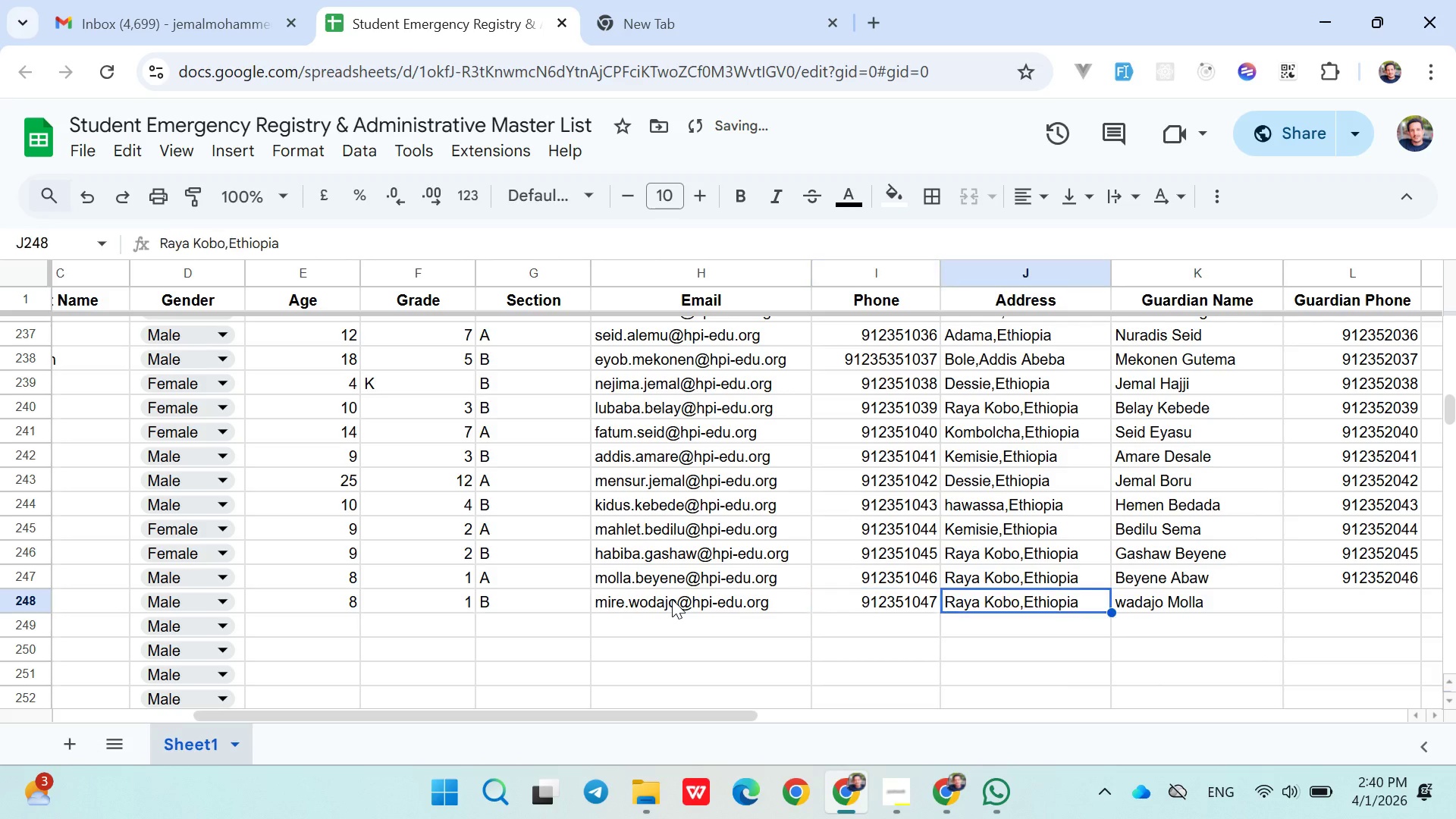 
key(ArrowRight)
 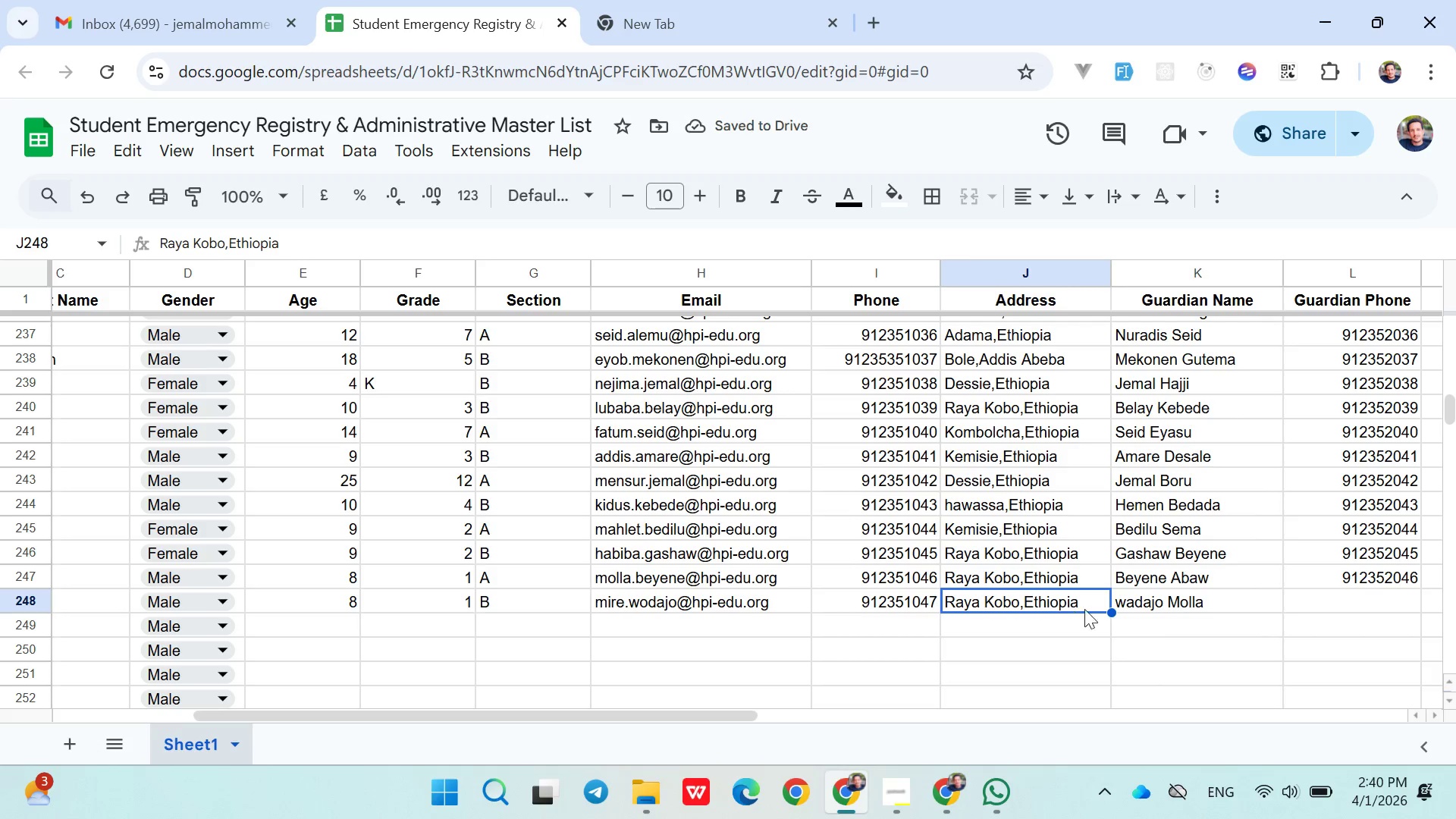 
double_click([1114, 607])
 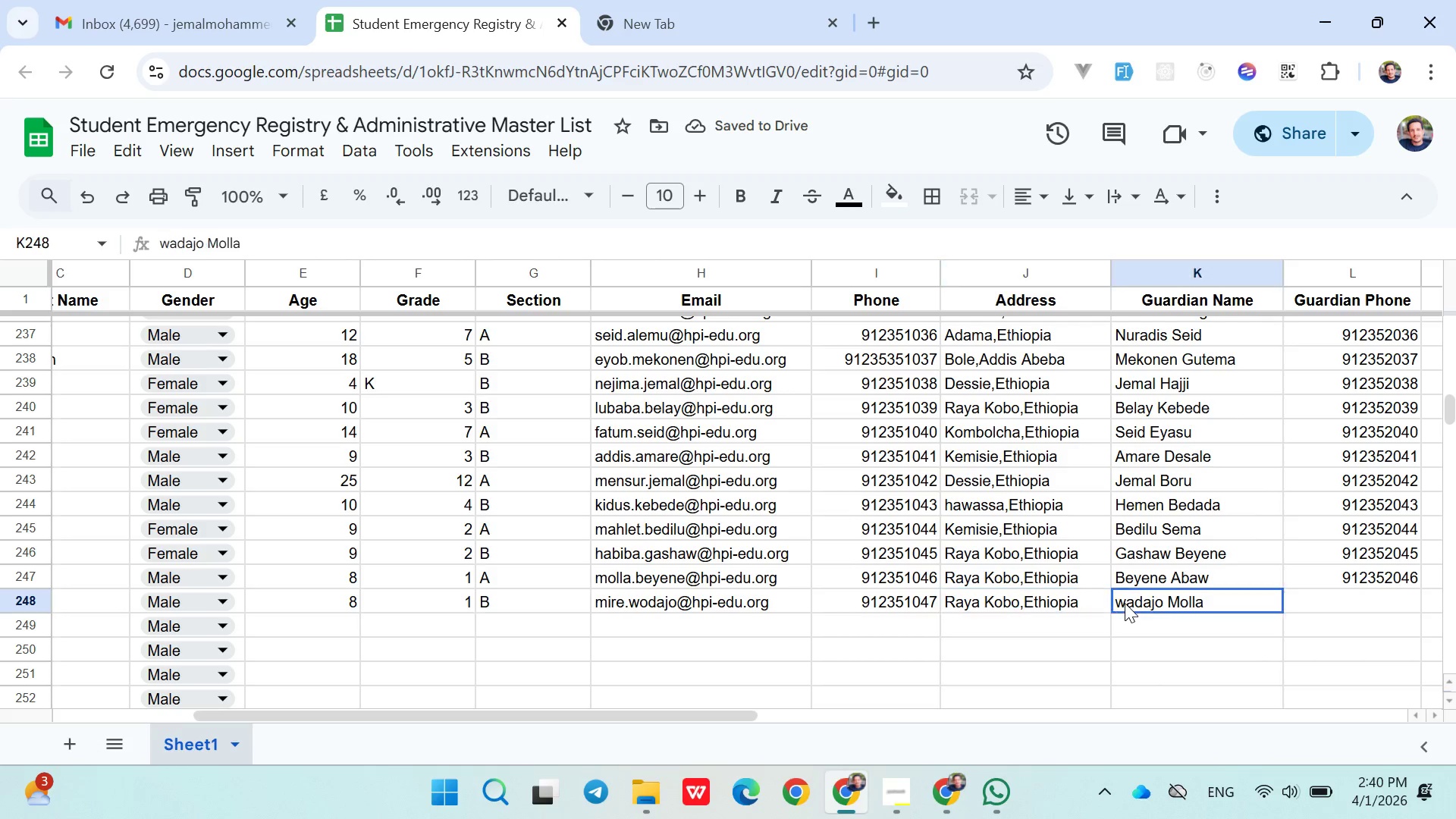 
double_click([1125, 603])
 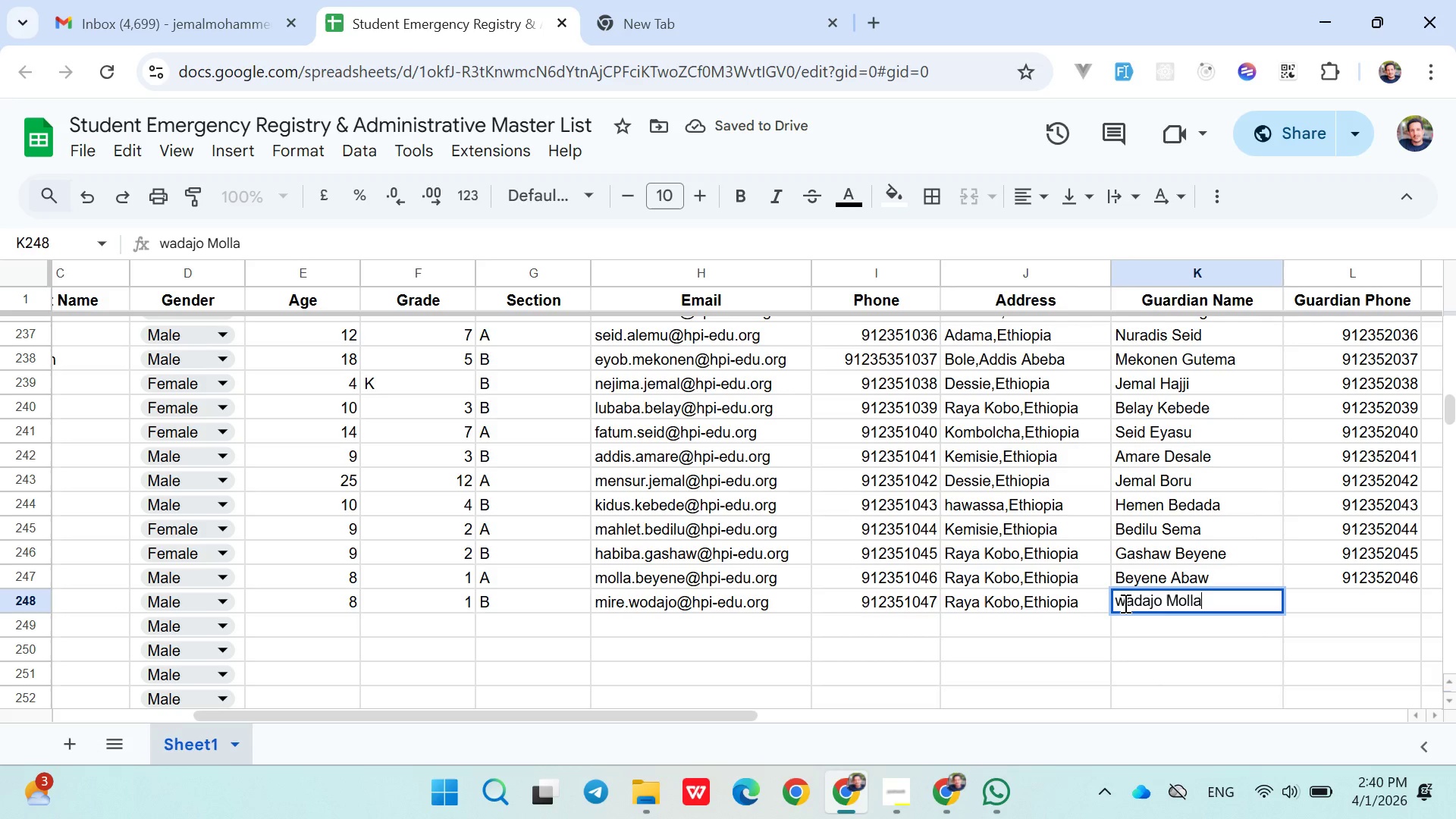 
left_click([1124, 603])
 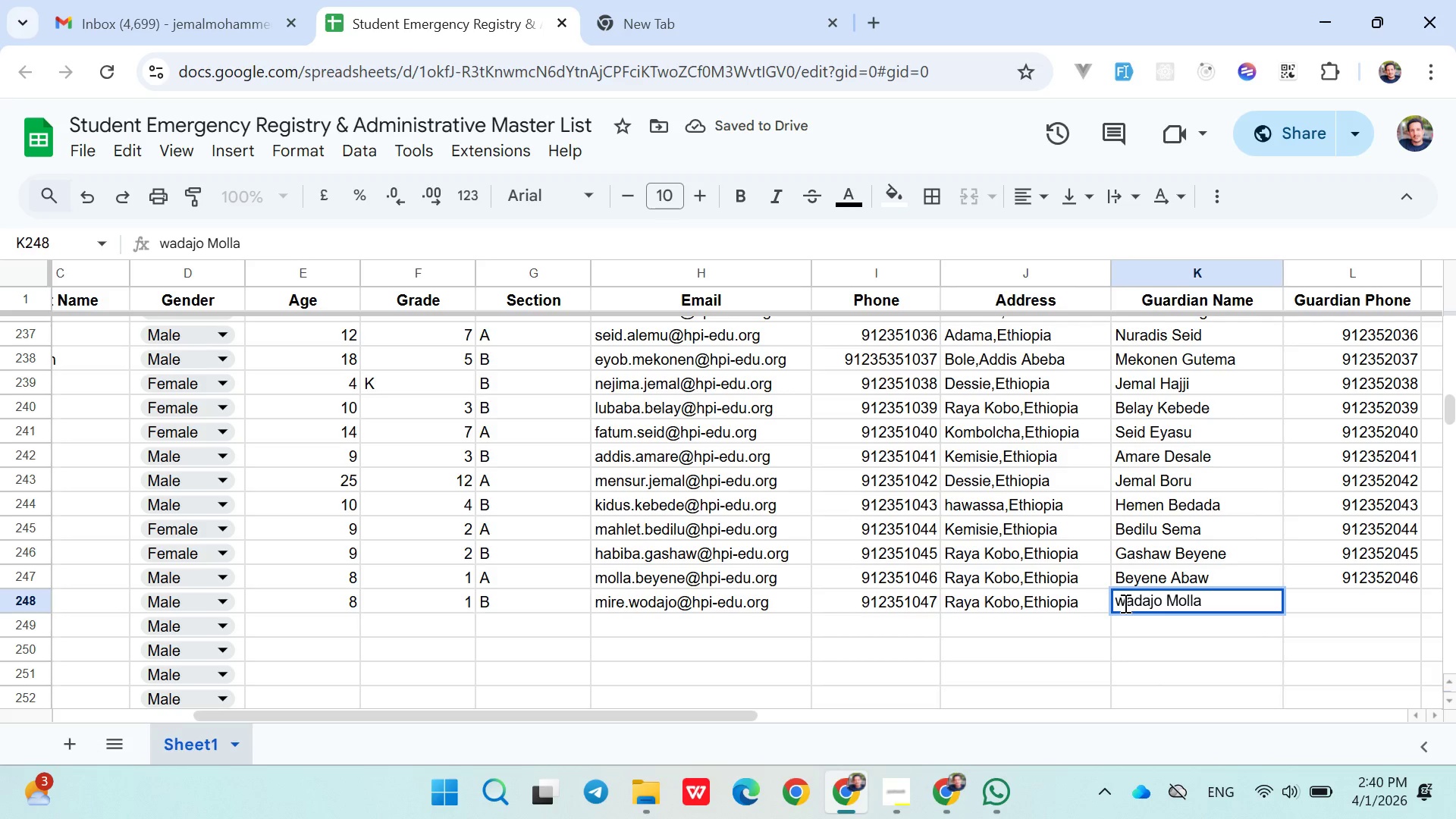 
key(Backspace)
 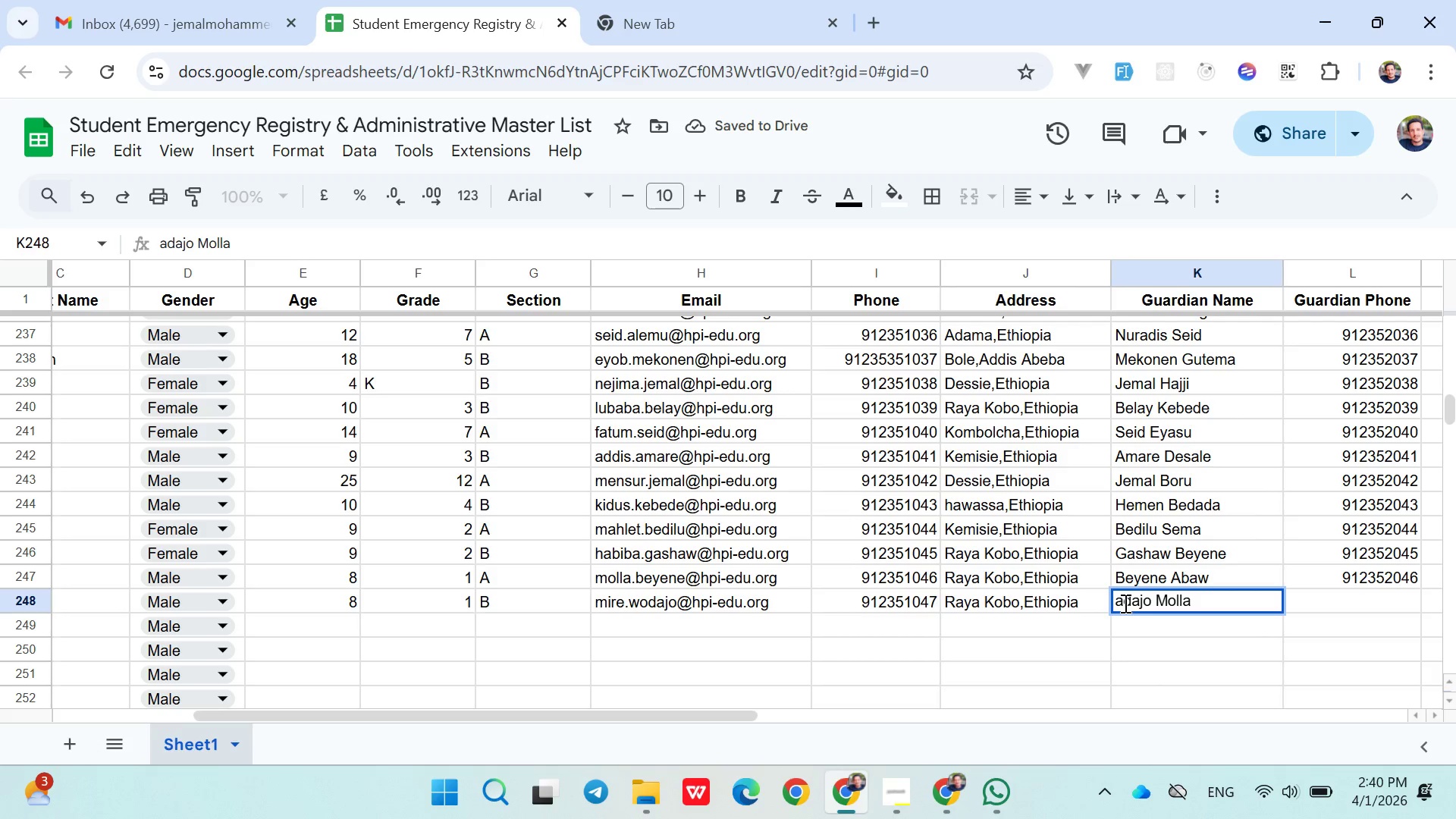 
key(Shift+W)
 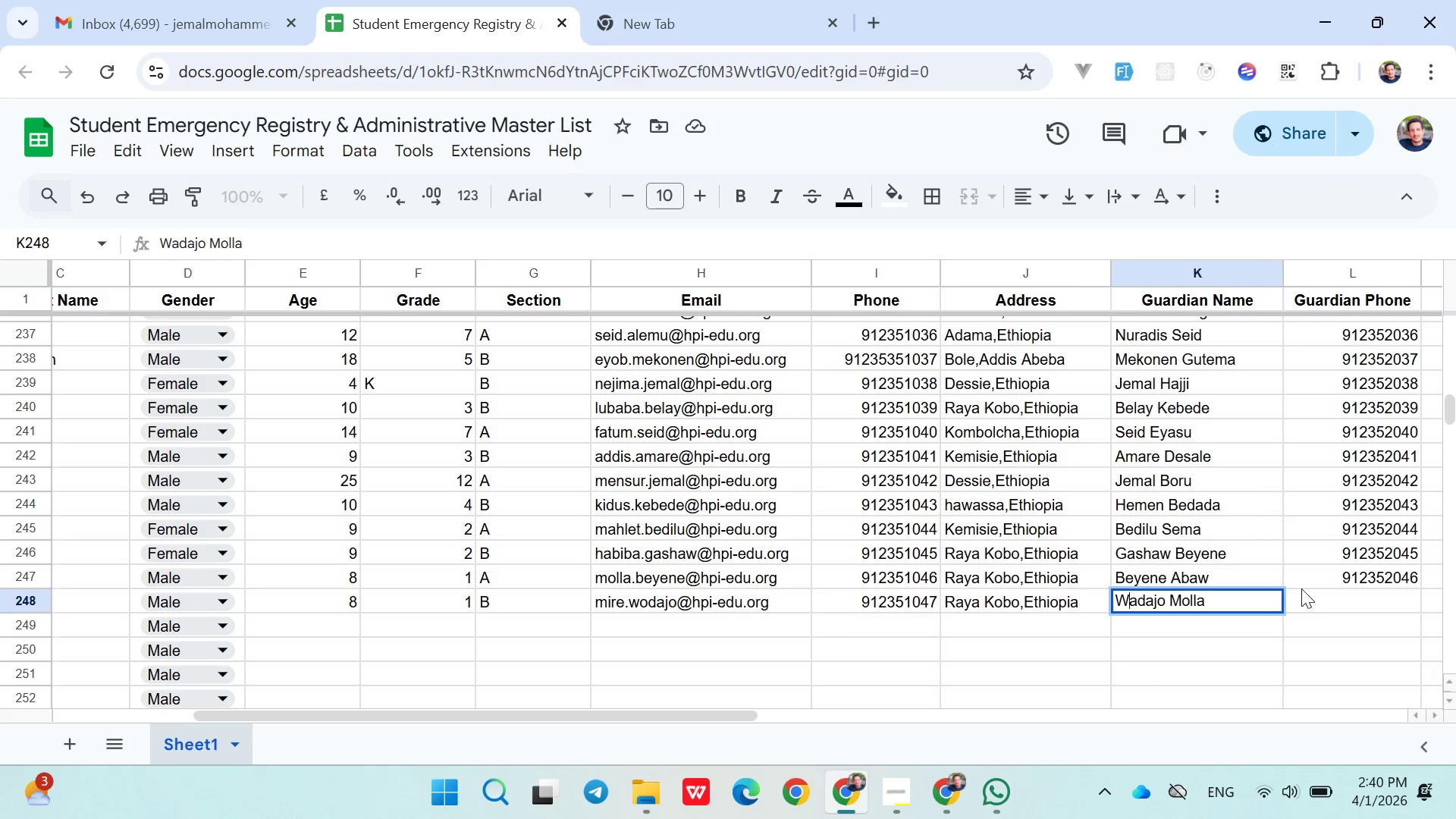 
left_click([1341, 586])
 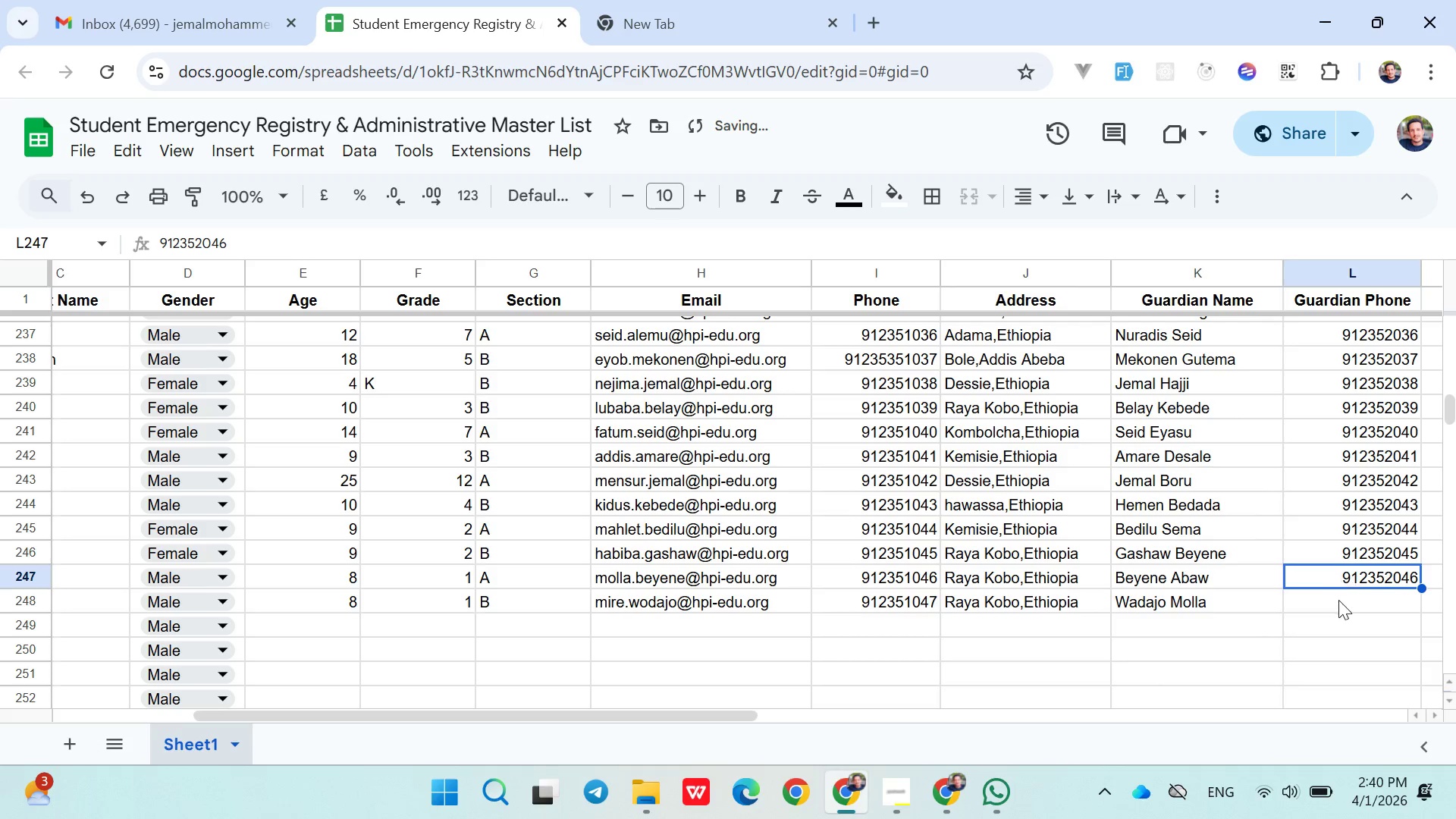 
left_click([1338, 601])
 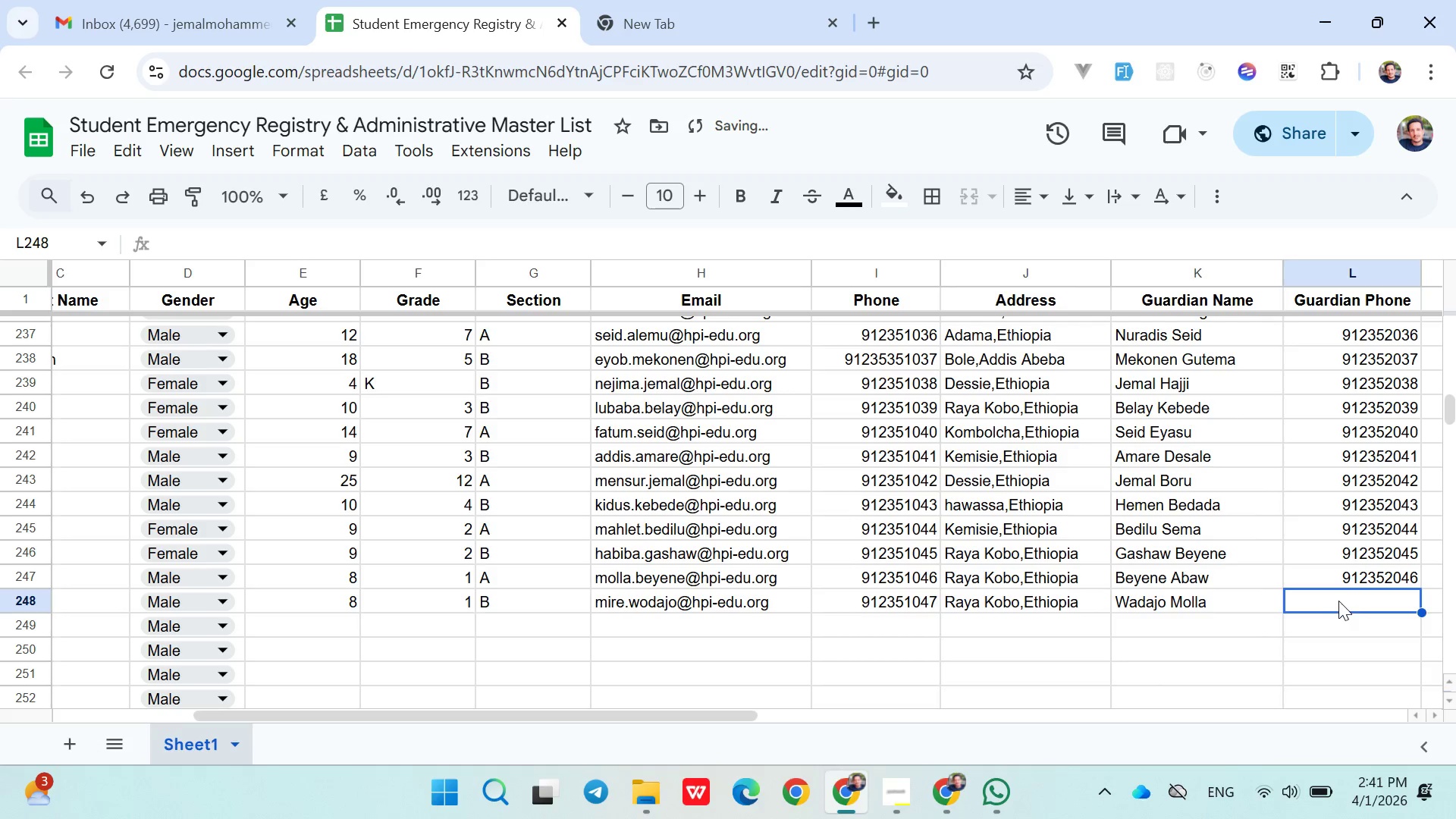 
type(0912352047)
 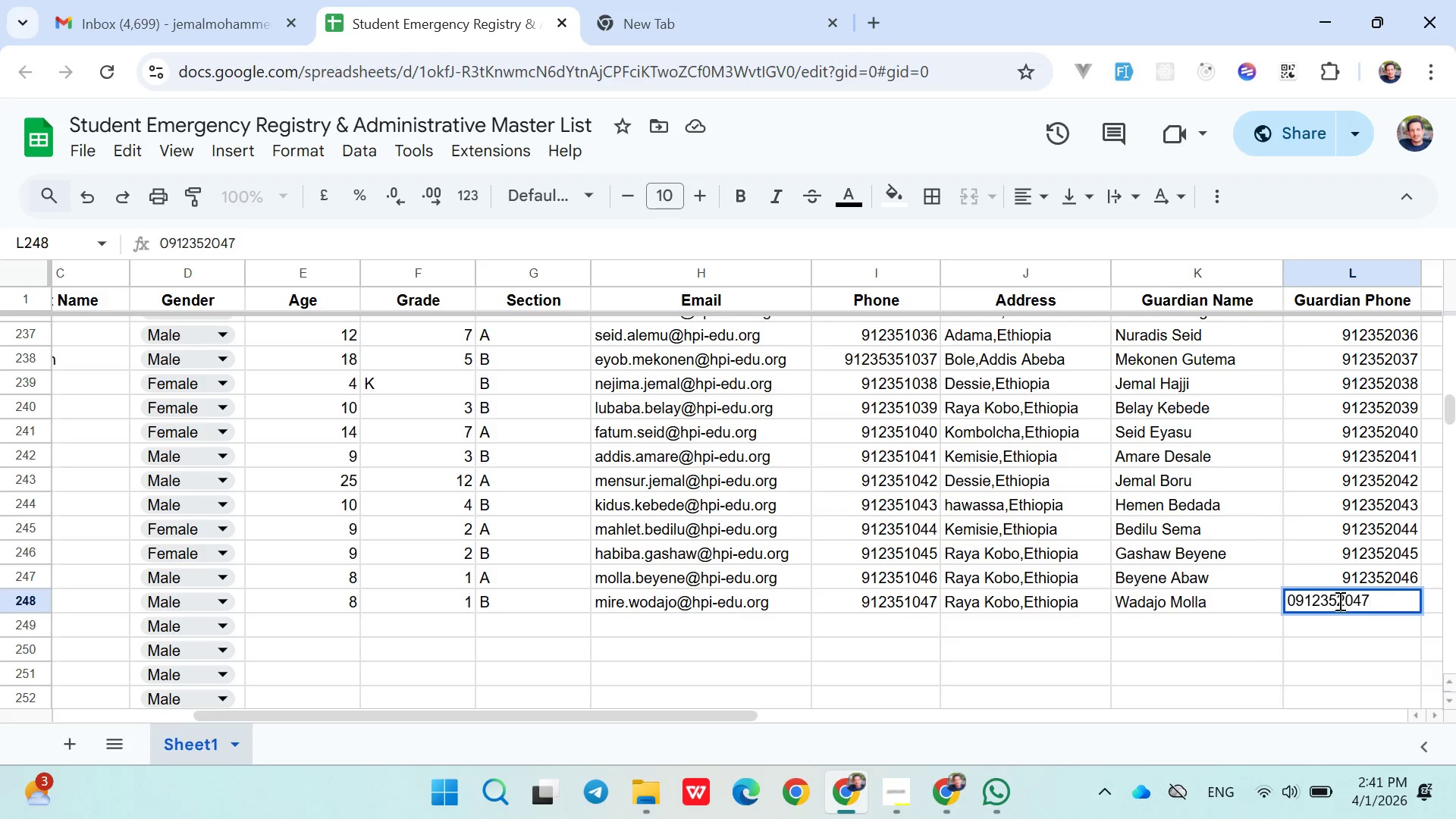 
key(ArrowDown)
 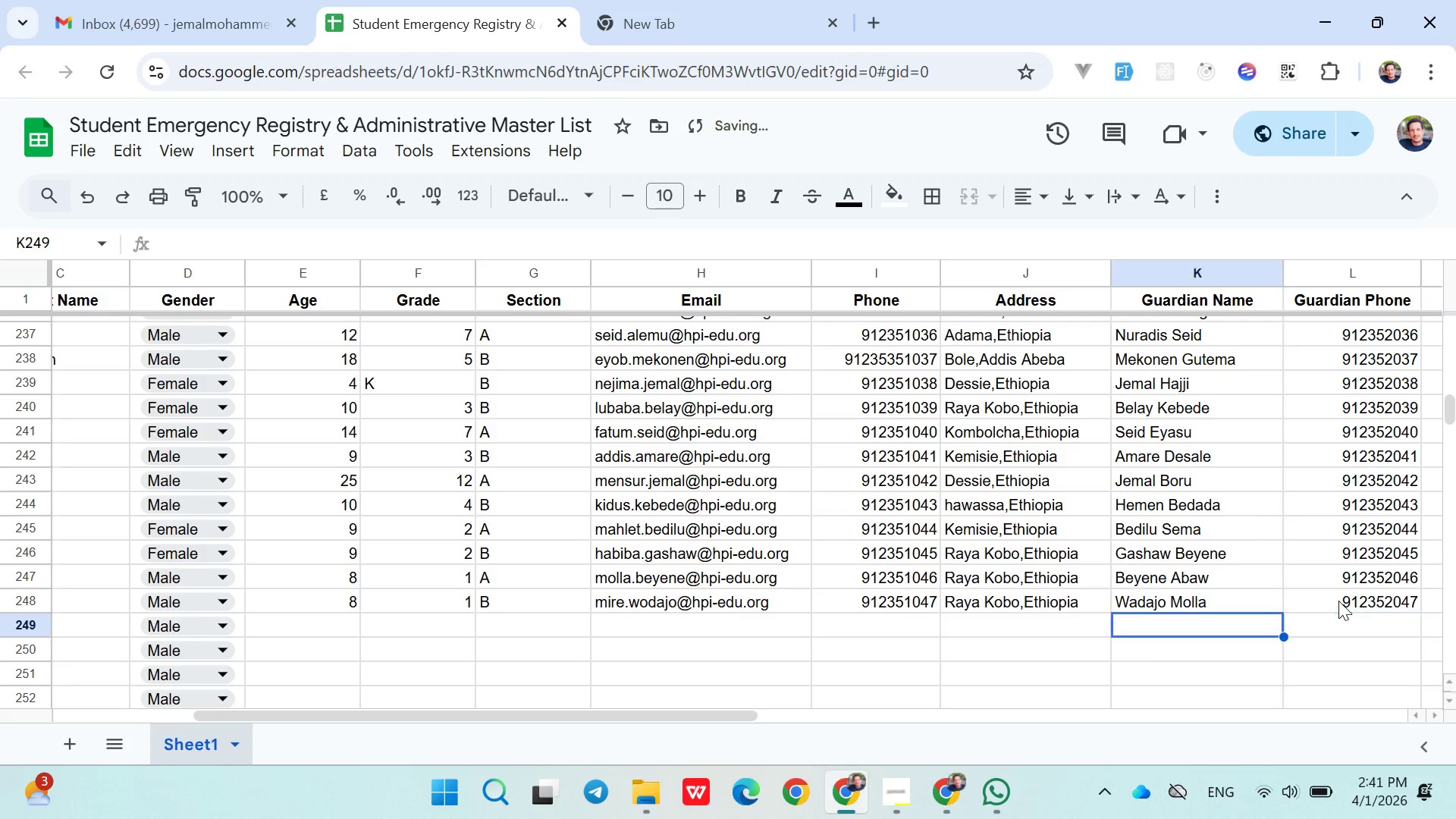 
hold_key(key=ArrowLeft, duration=0.98)
 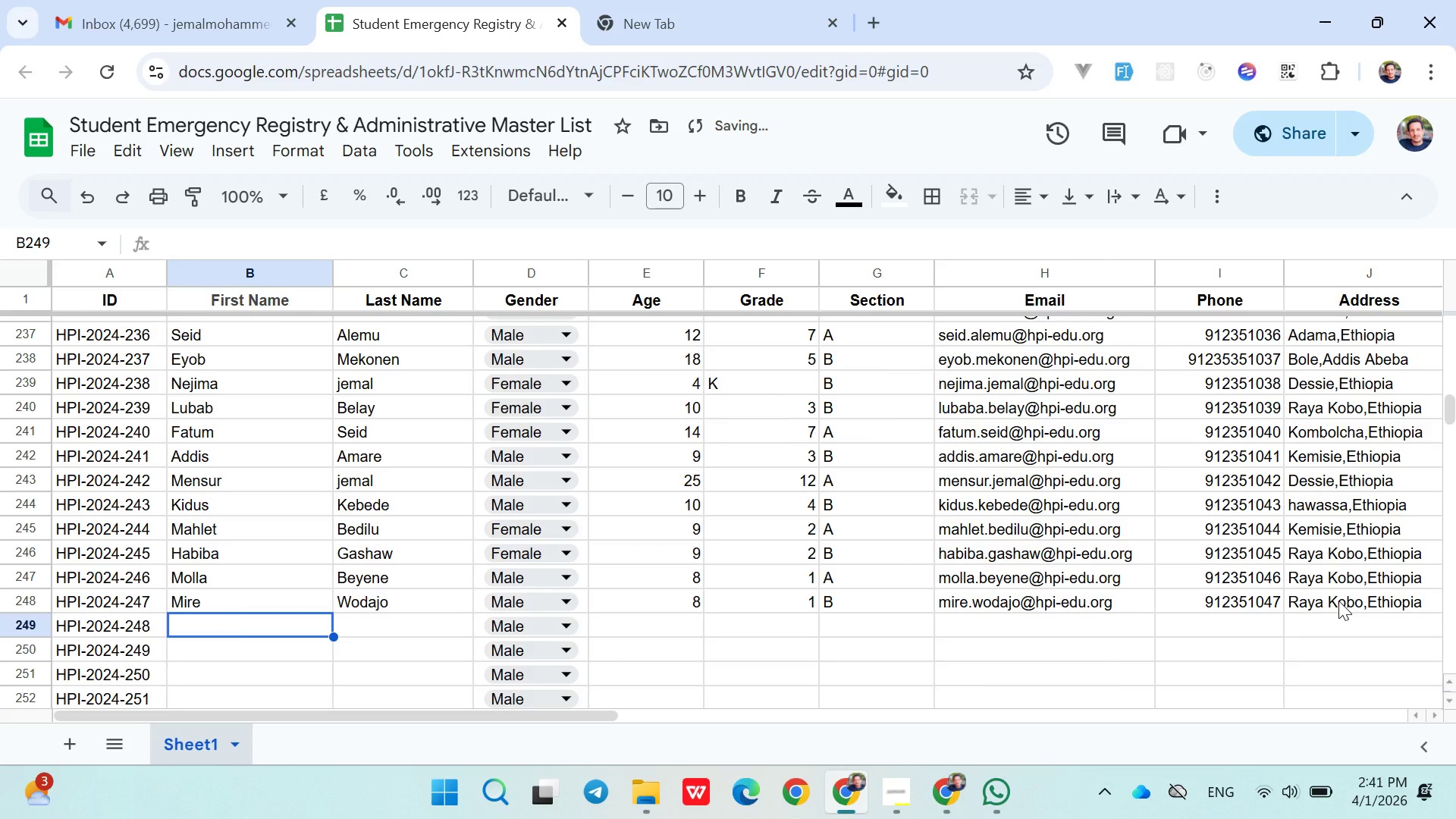 
key(ArrowRight)
 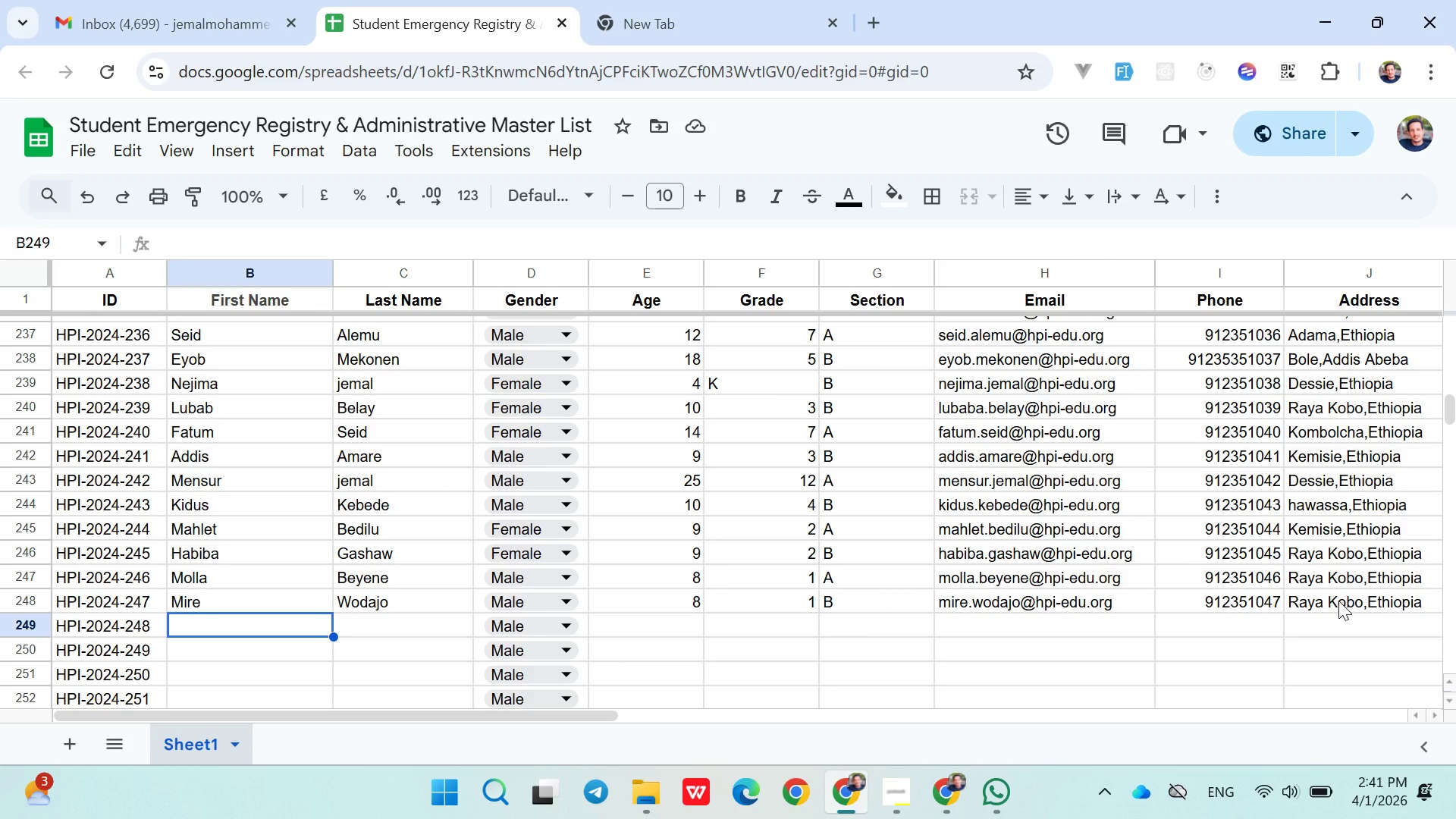 
wait(21.66)
 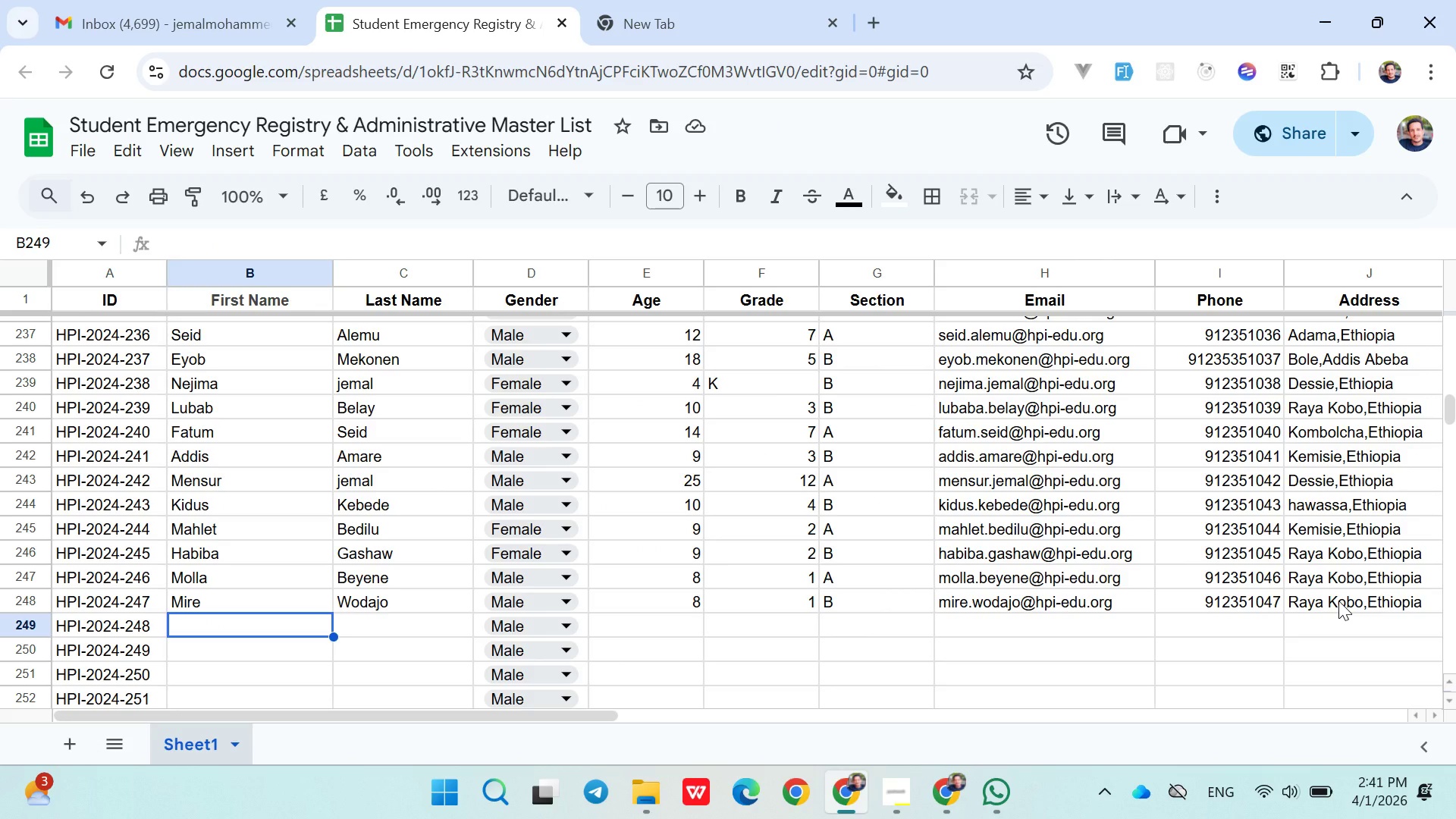 
type(mohammed)
 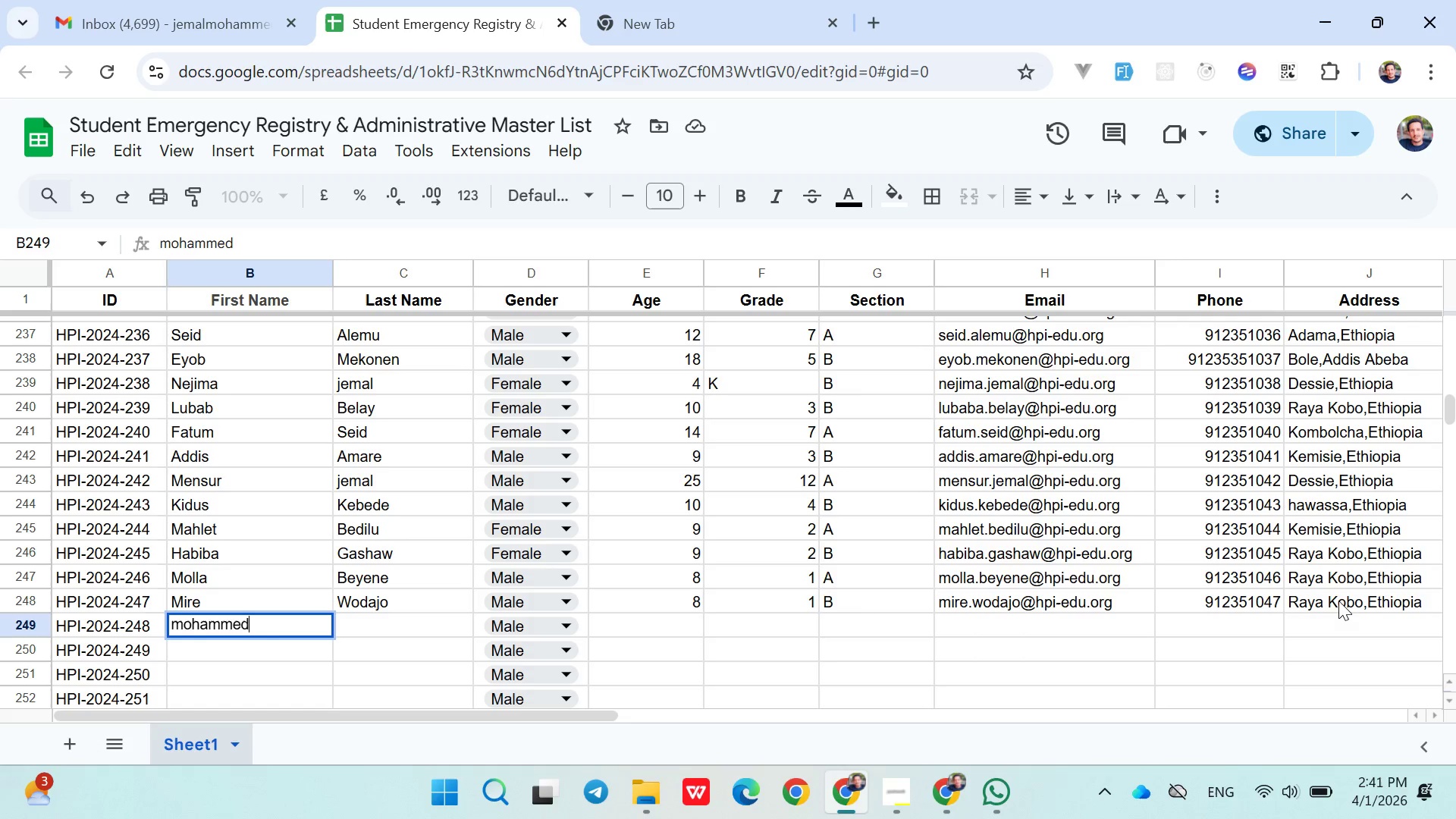 
key(ArrowRight)
 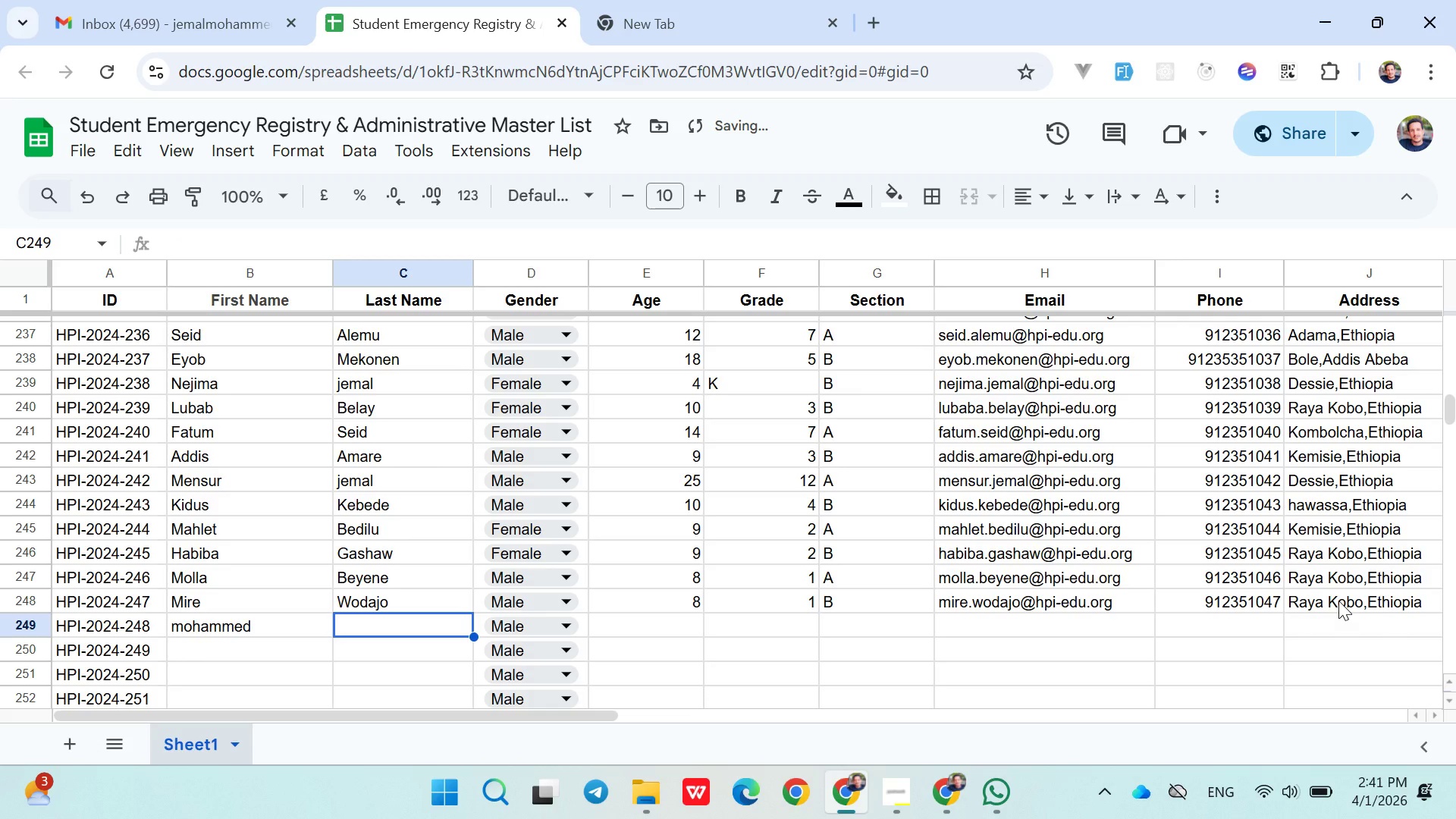 
type(Tesema)
 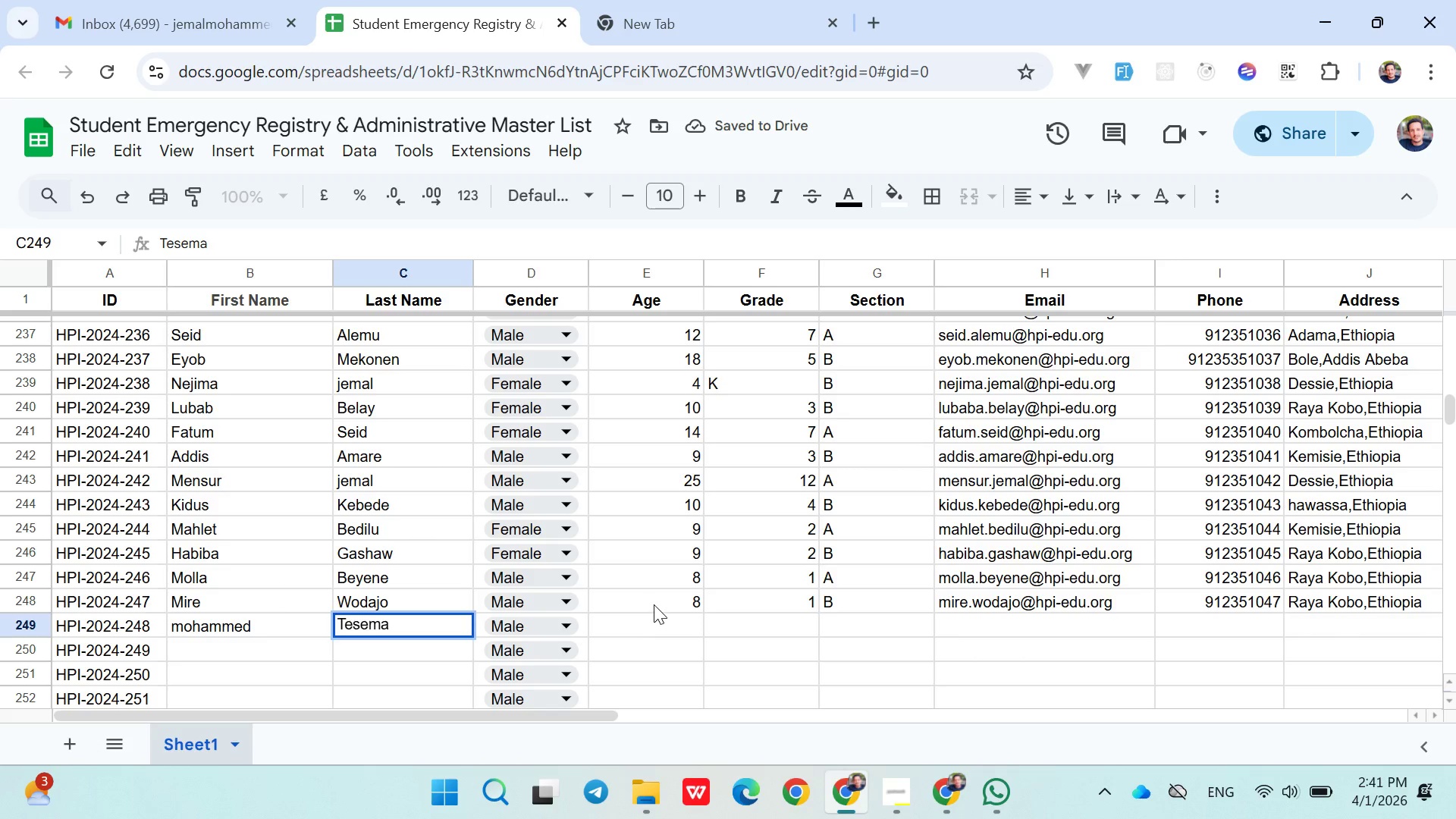 
left_click([654, 611])
 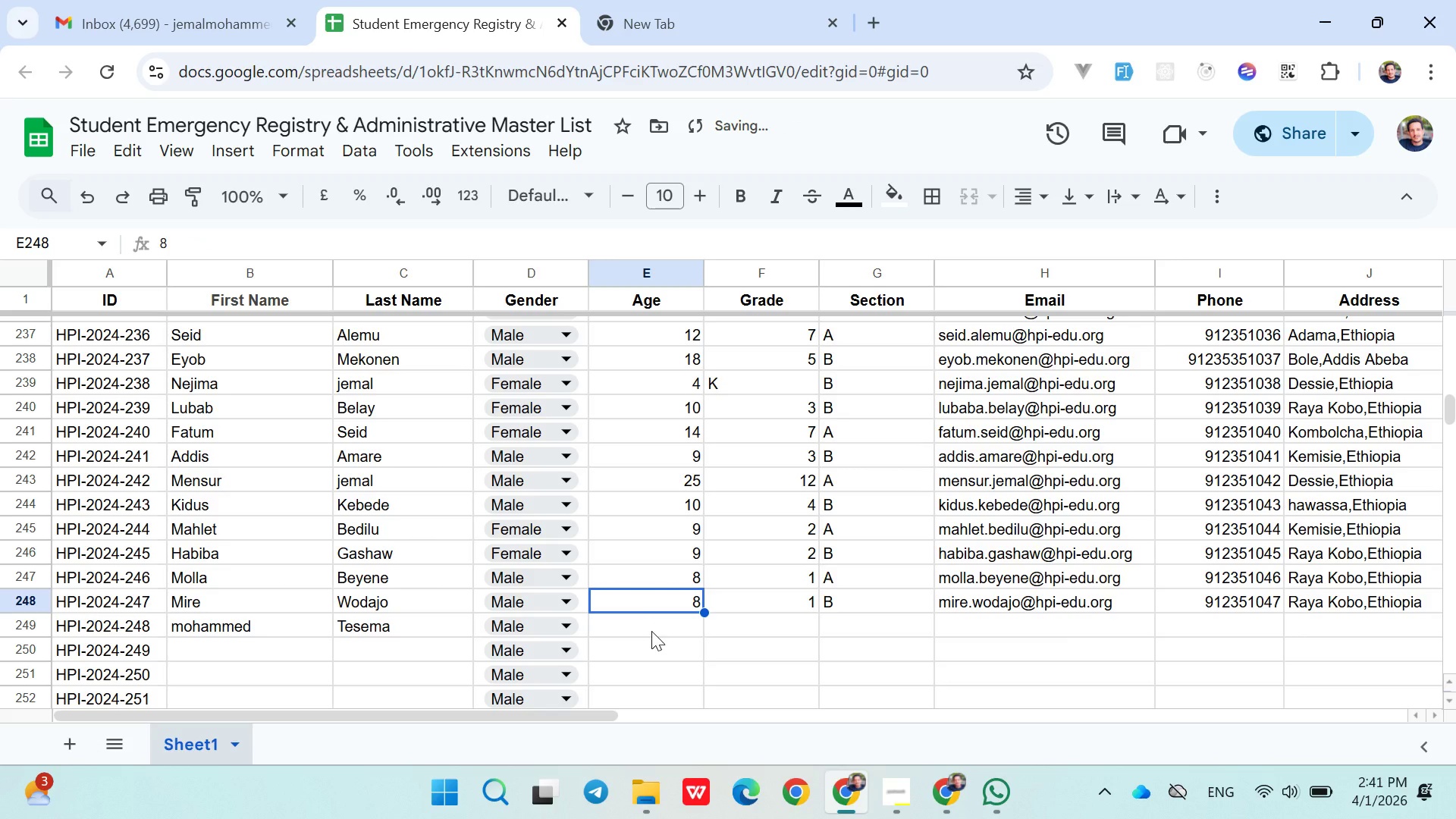 
left_click([651, 631])
 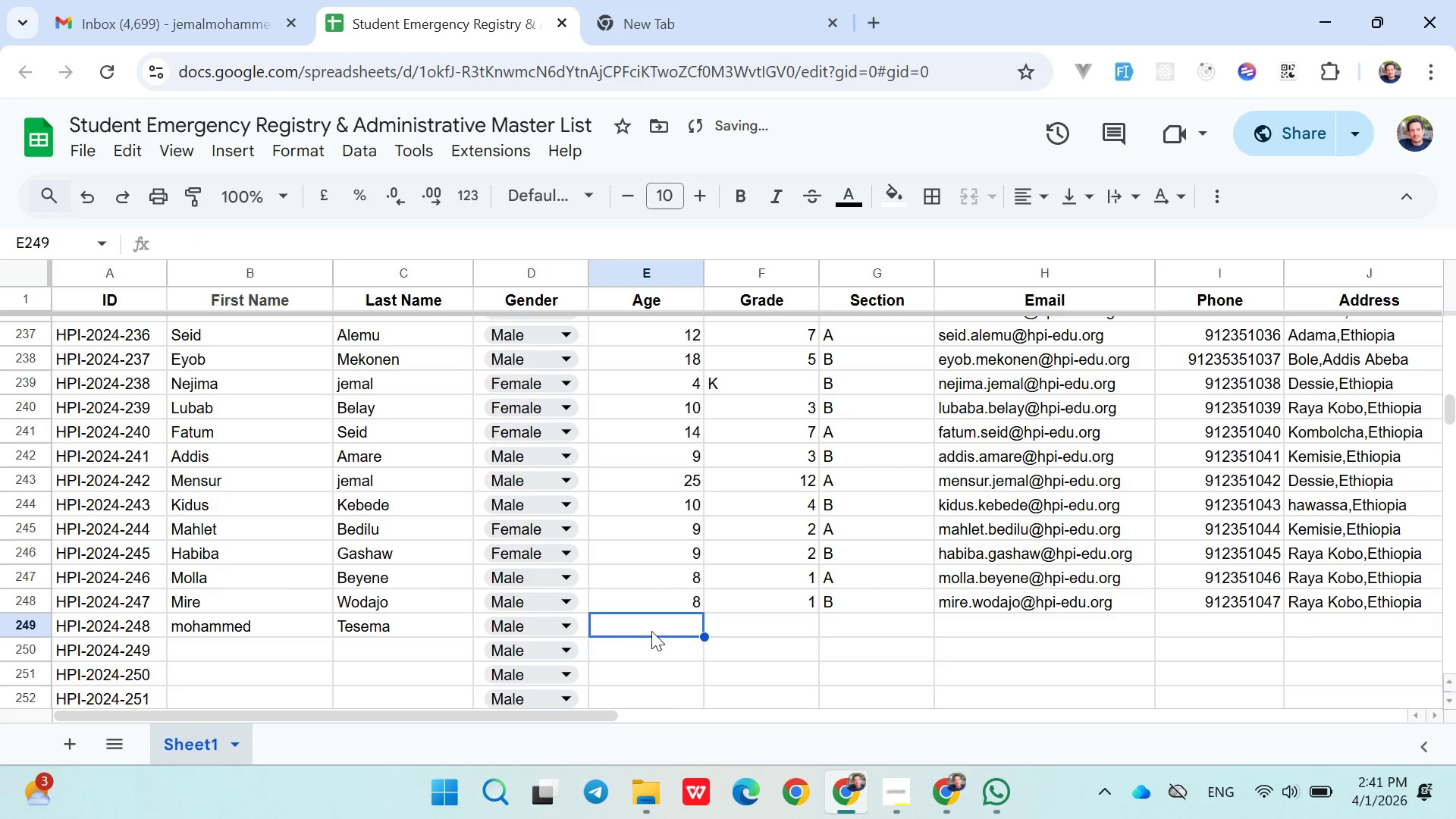 
key(7)
 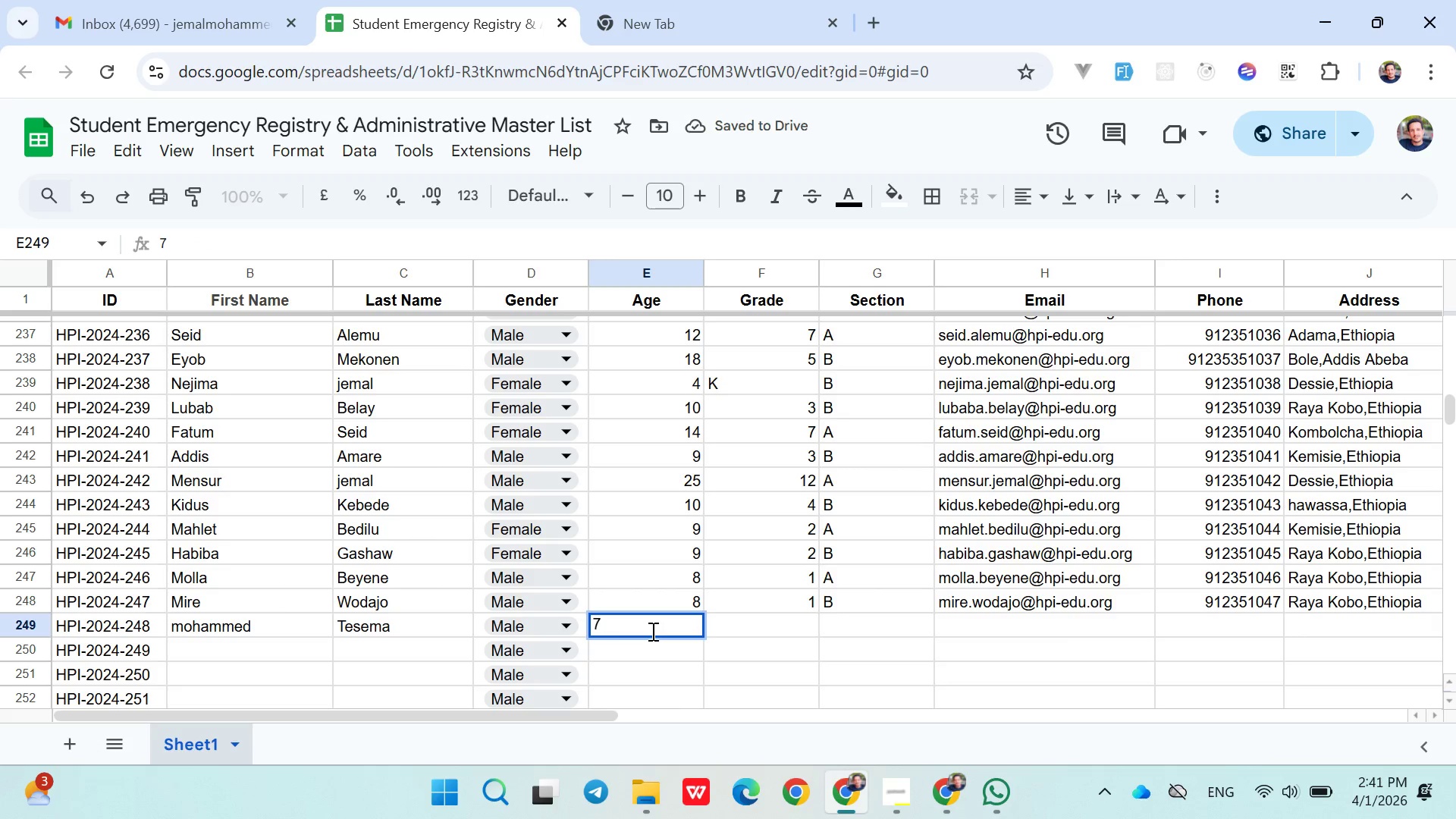 
key(ArrowRight)
 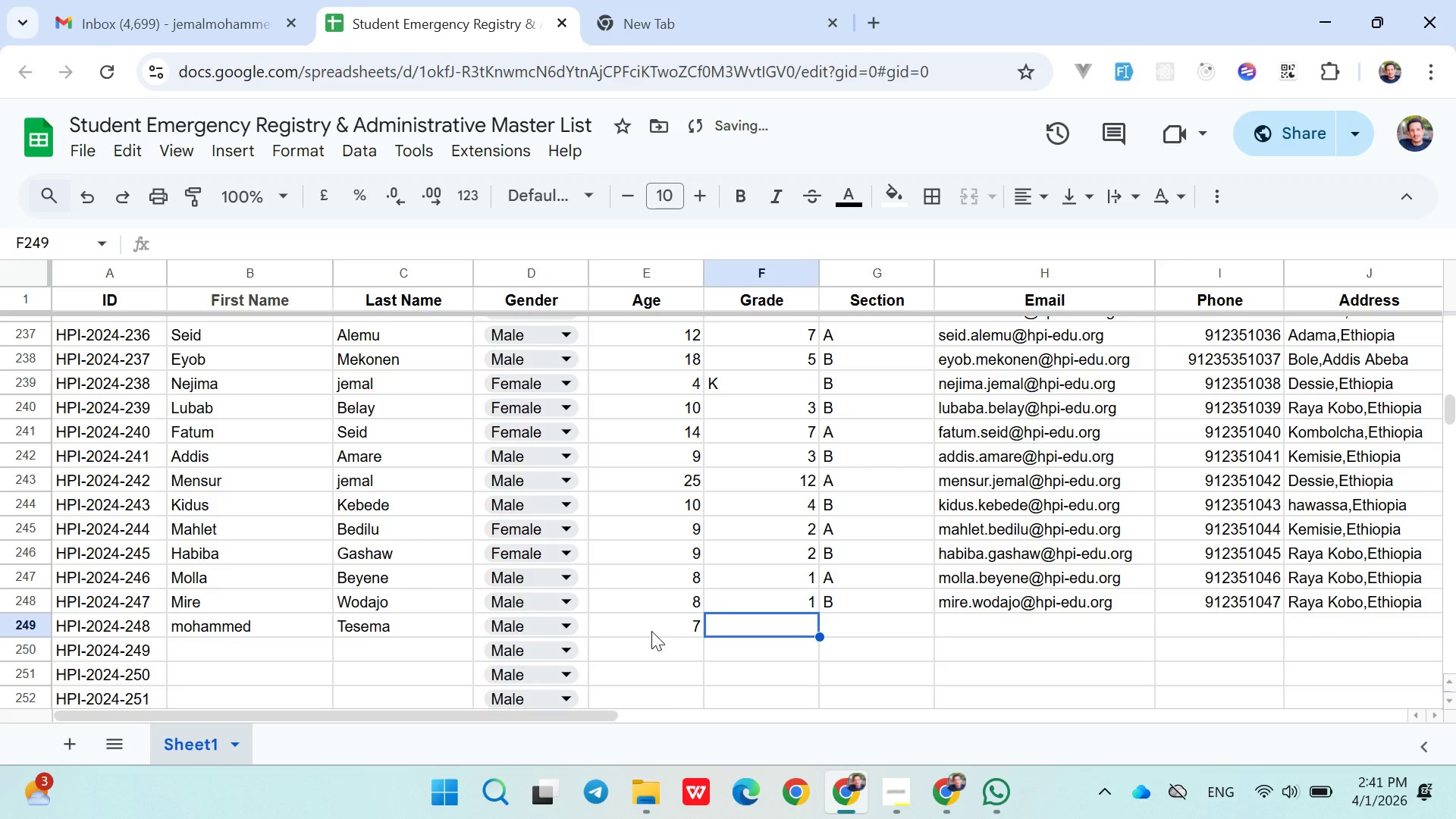 
key(Shift+ShiftLeft)
 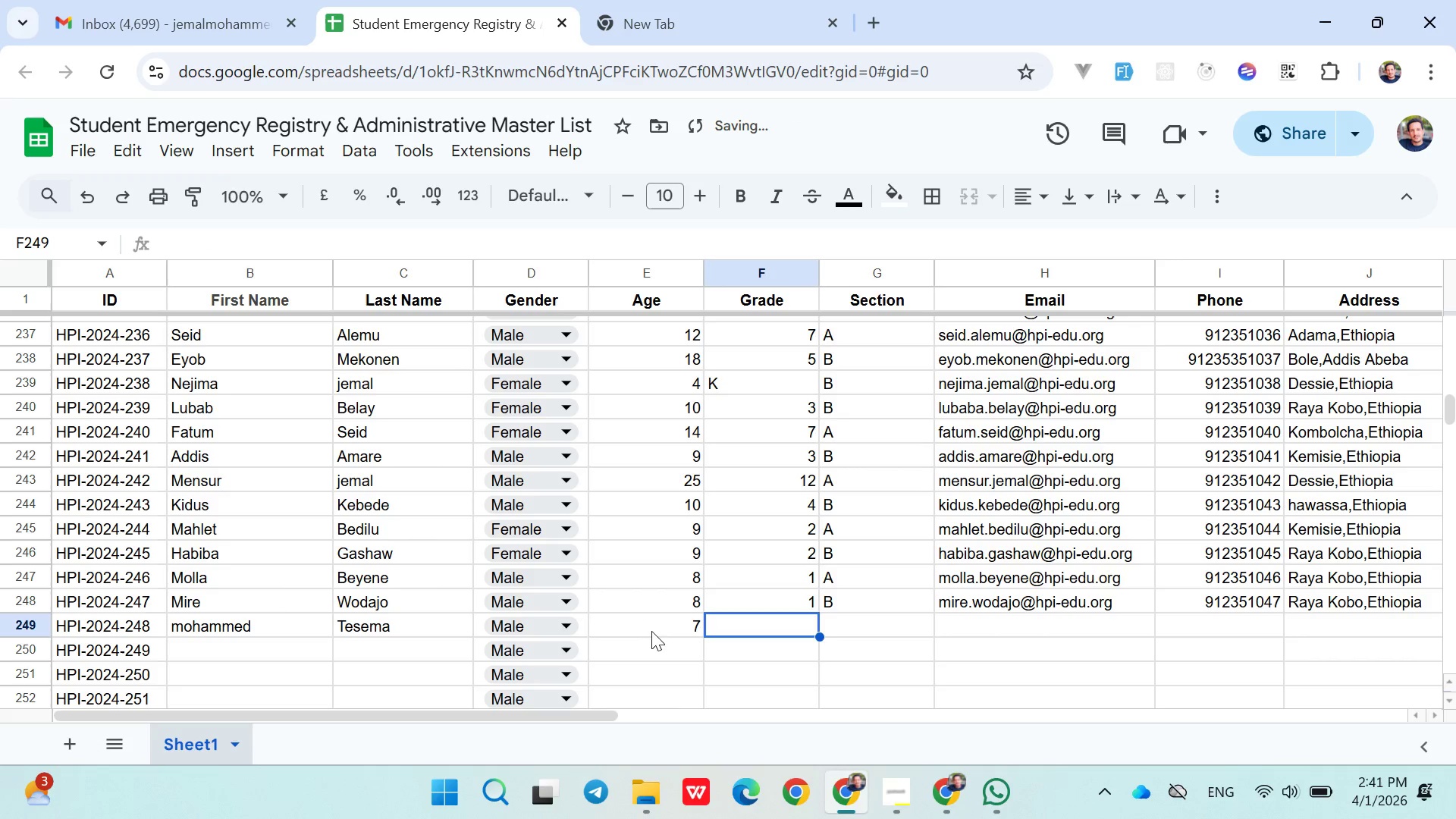 
key(Shift+K)
 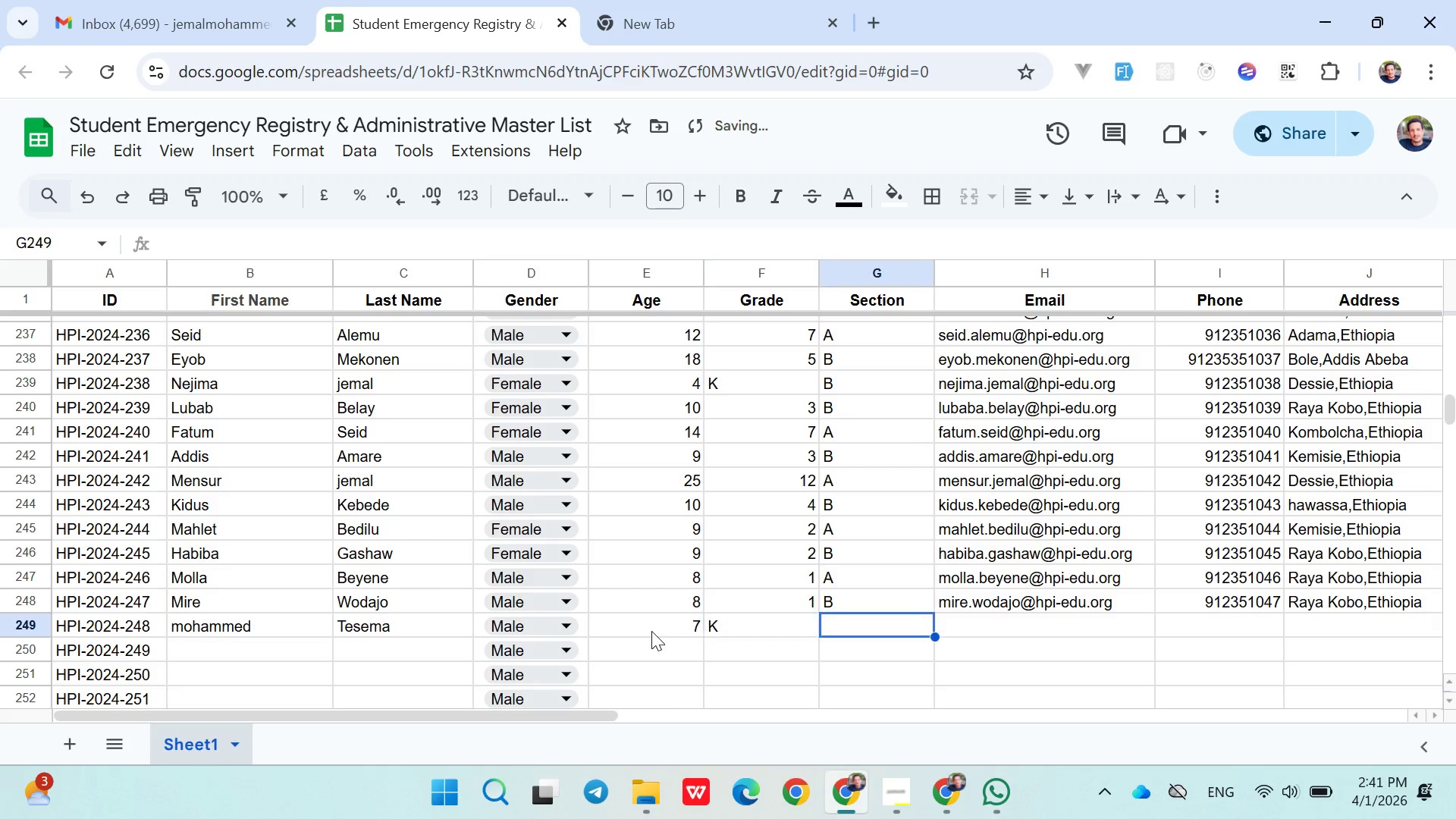 
key(ArrowRight)
 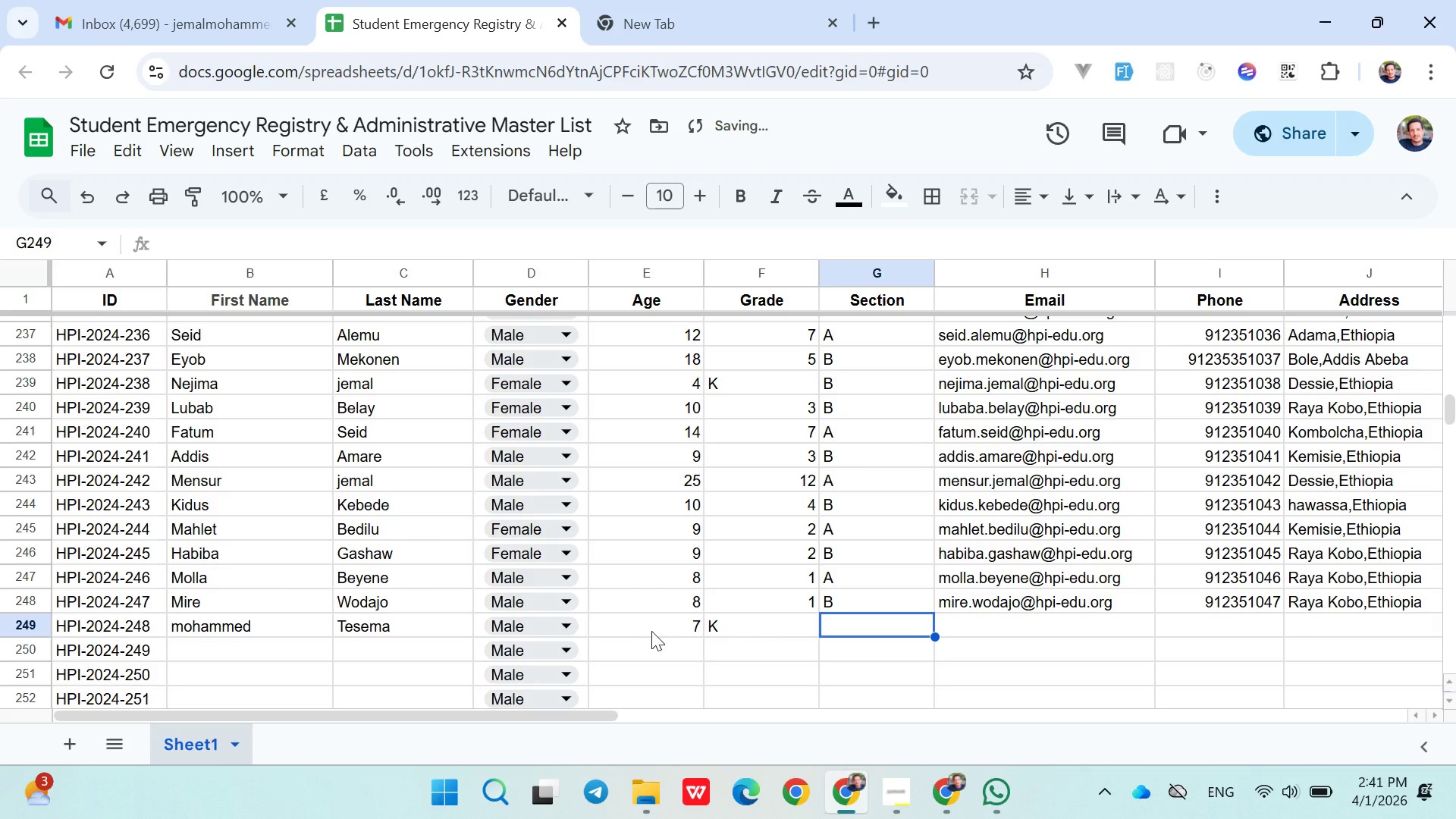 
key(Shift+B)
 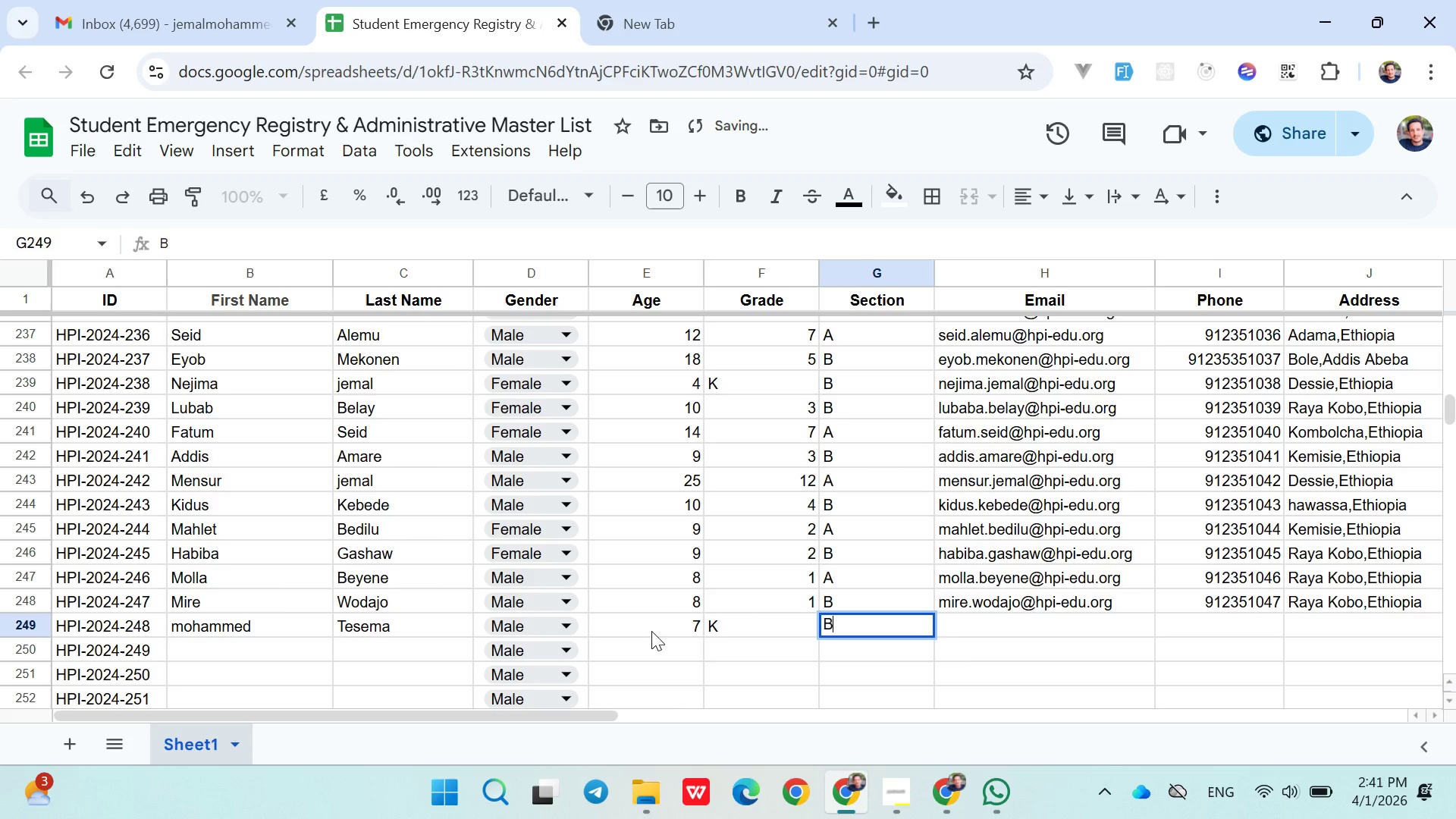 
key(ArrowRight)
 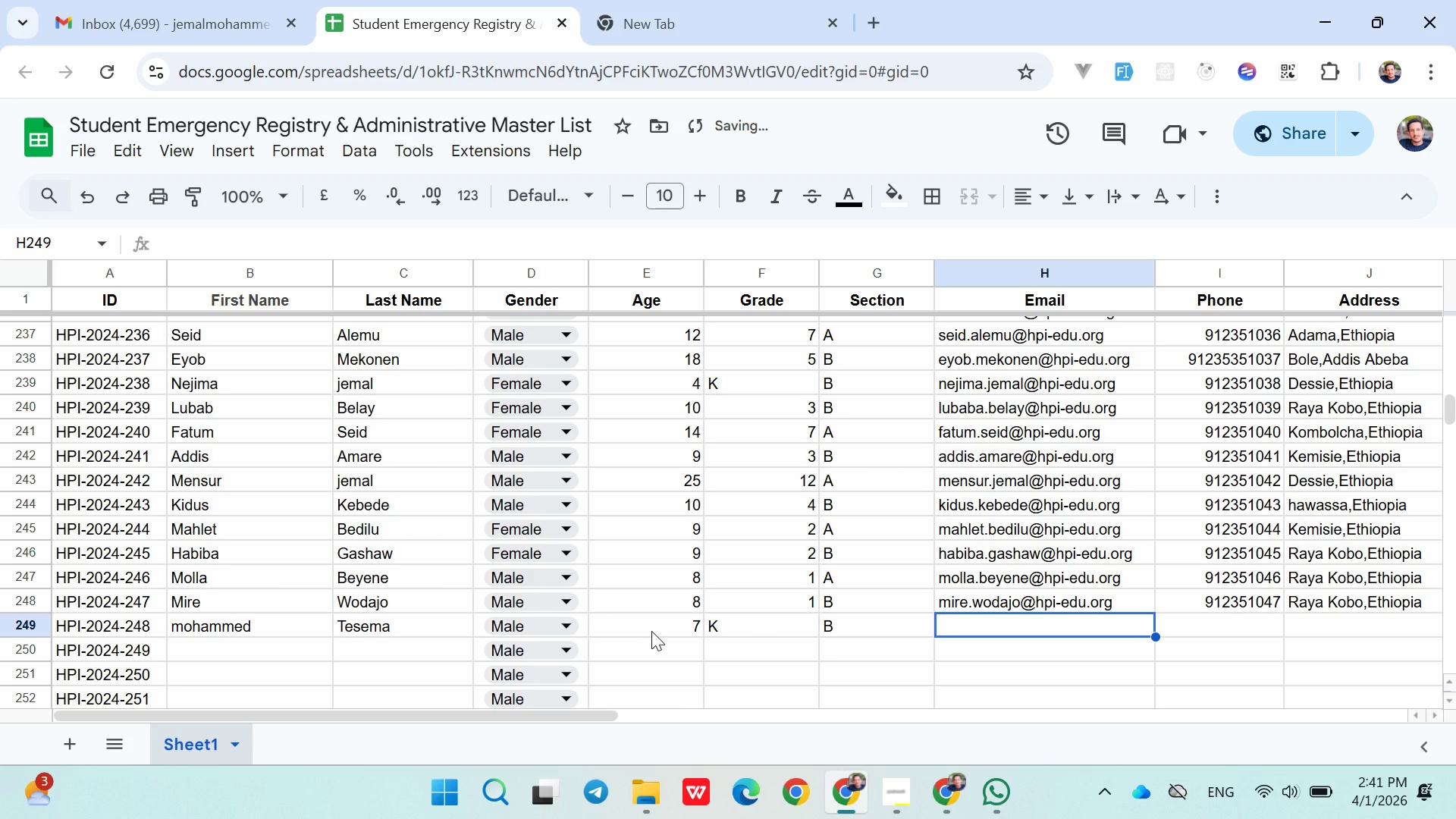 
type(moh)
 